 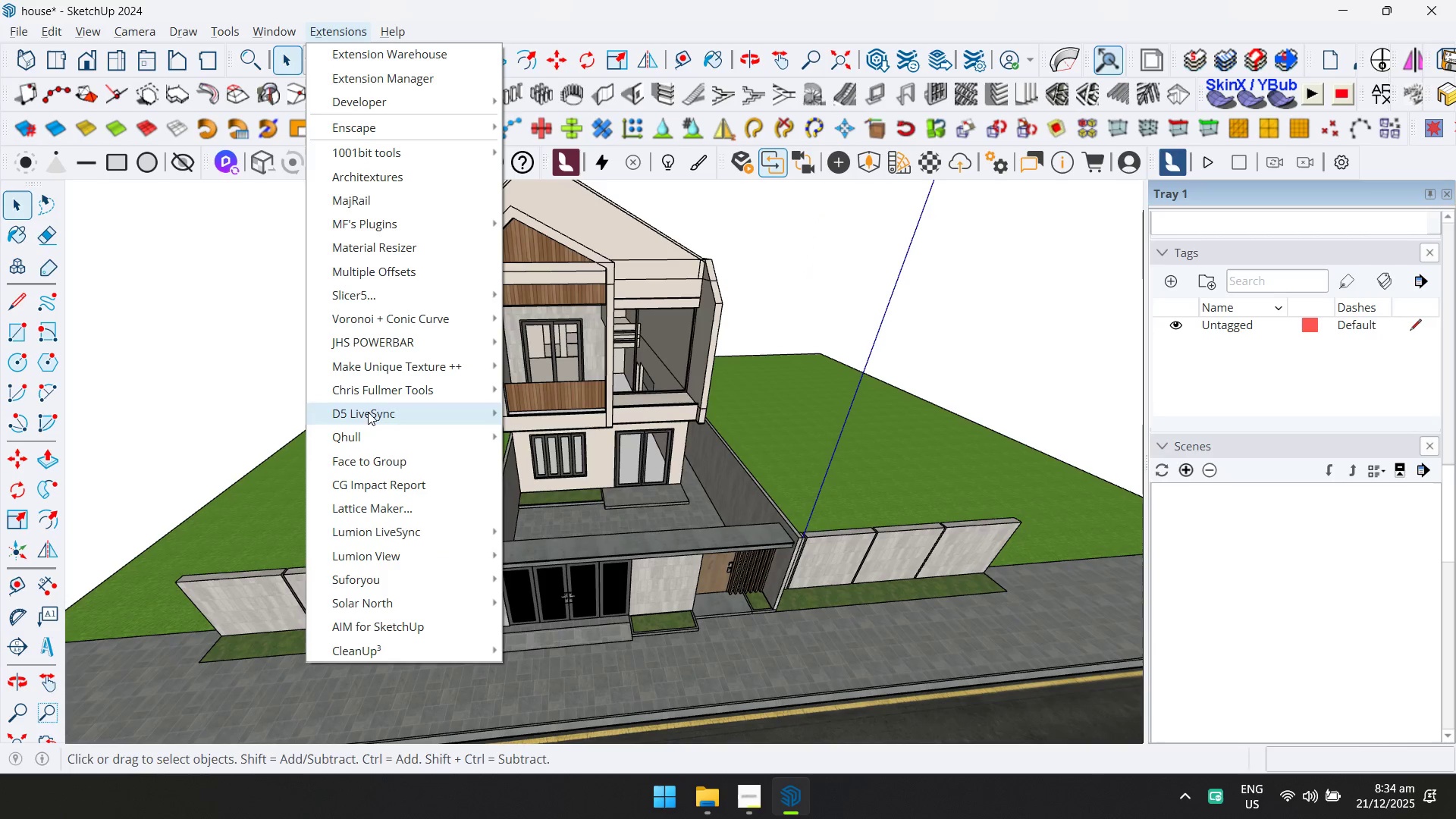 
left_click([384, 650])
 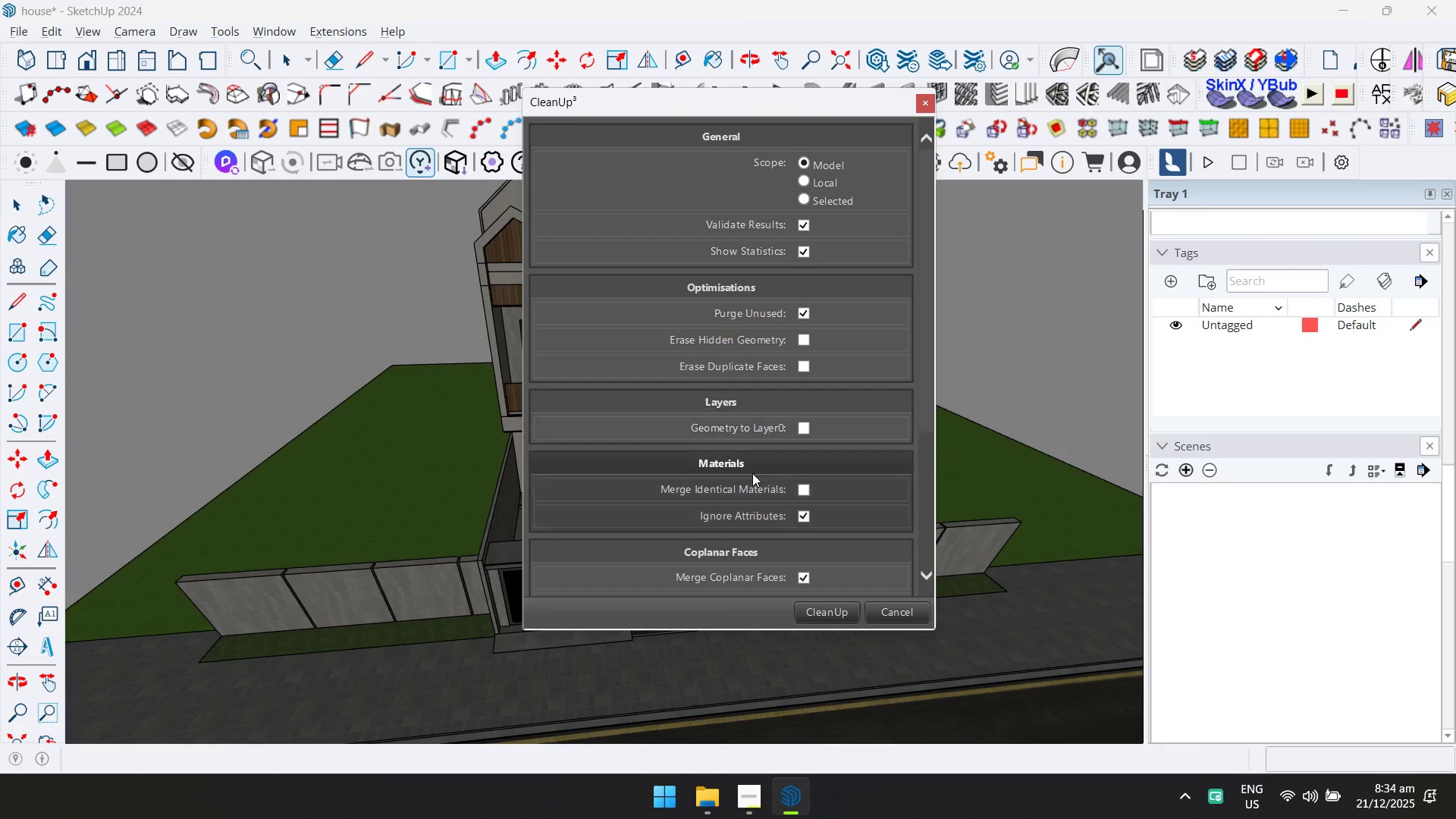 
left_click([836, 620])
 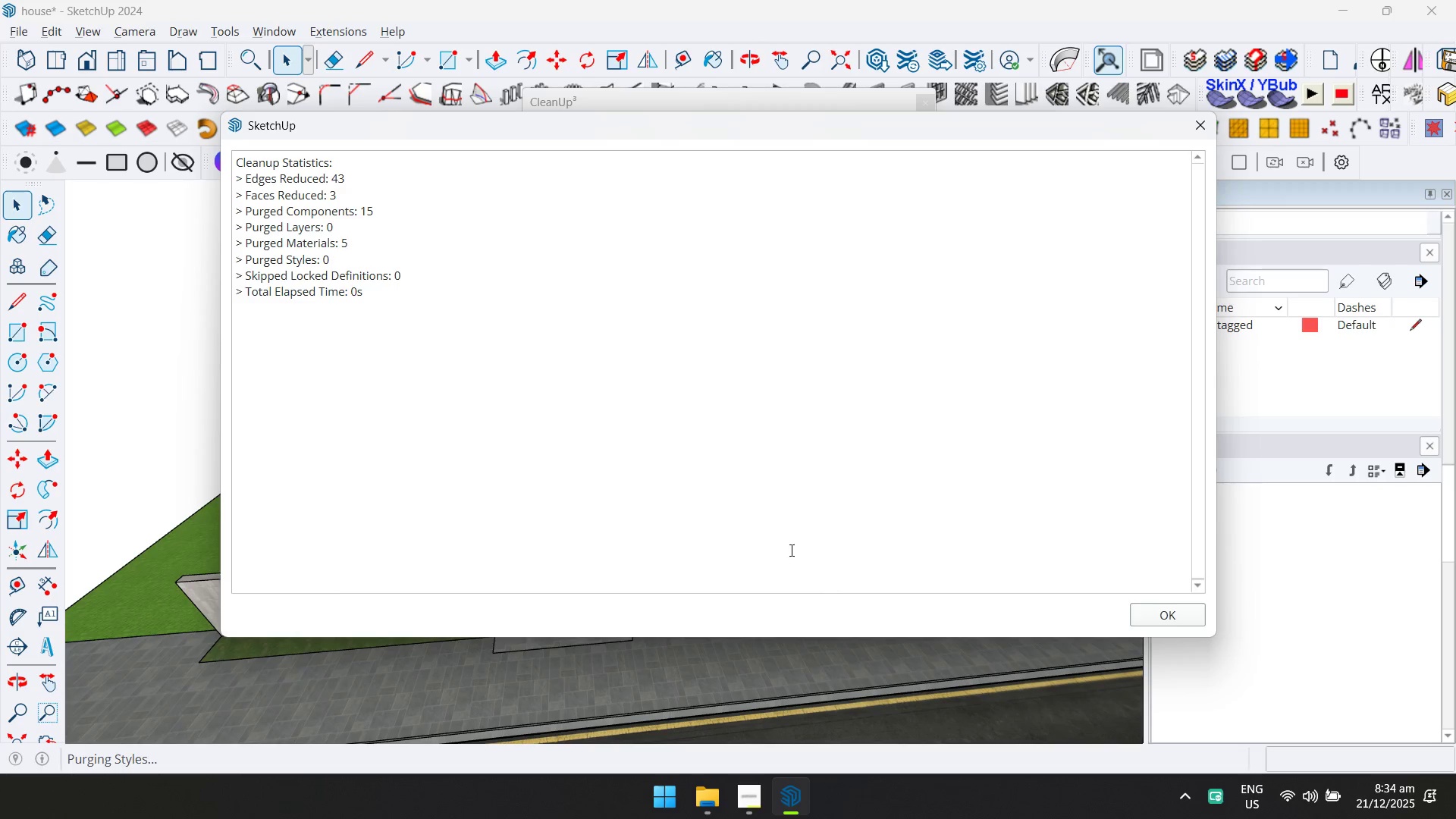 
left_click([1154, 615])
 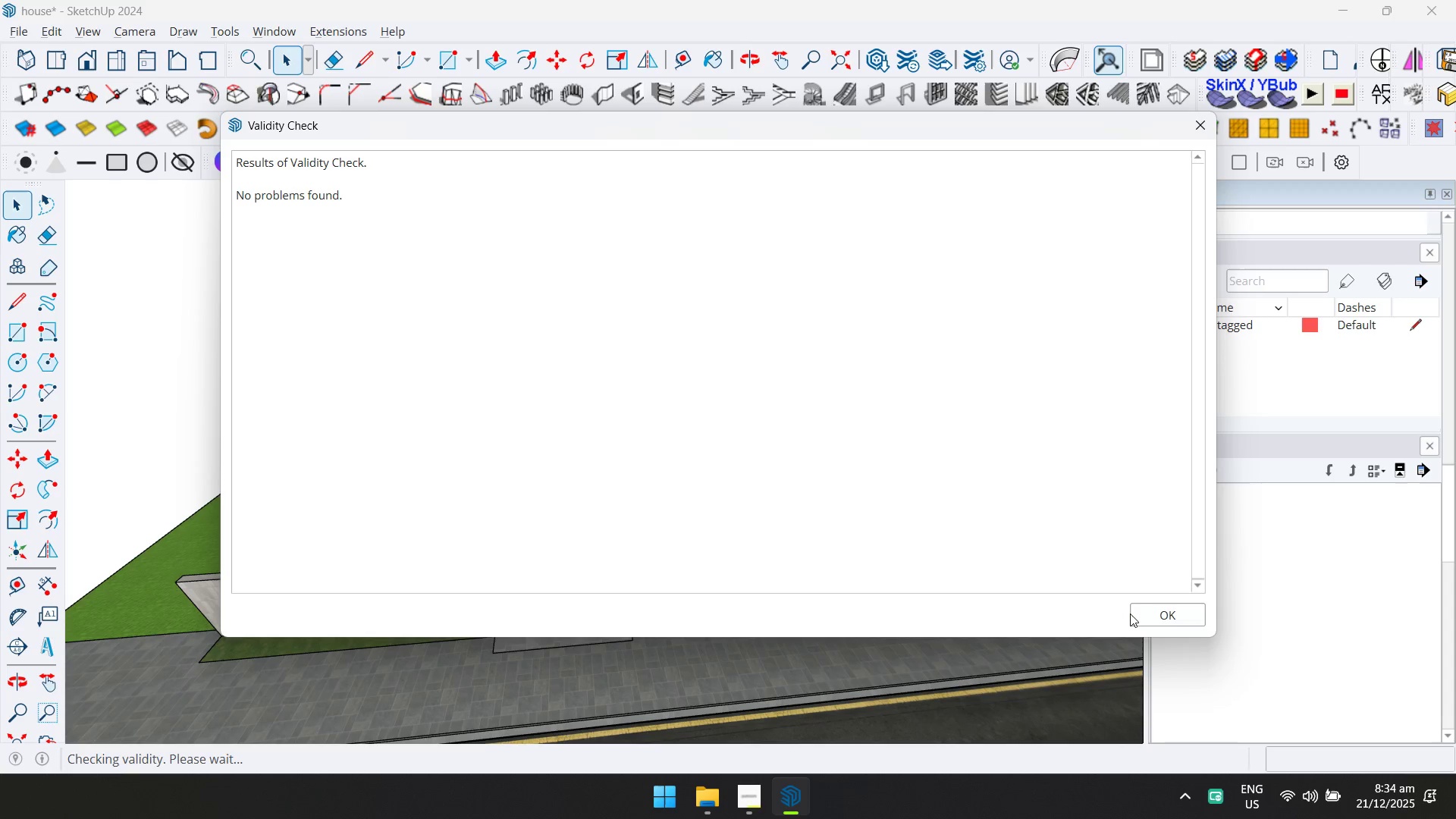 
wait(8.92)
 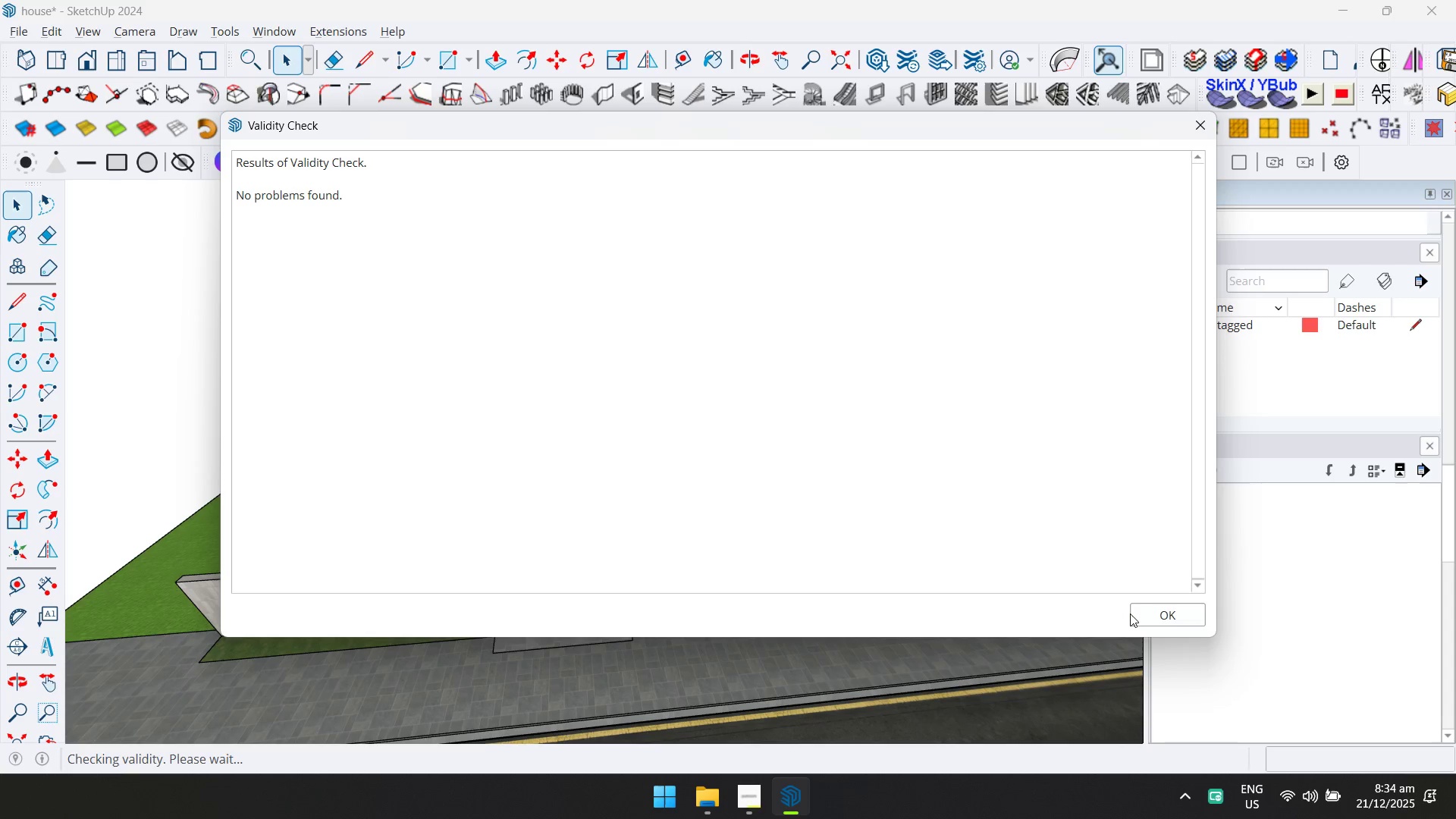 
left_click([1174, 606])
 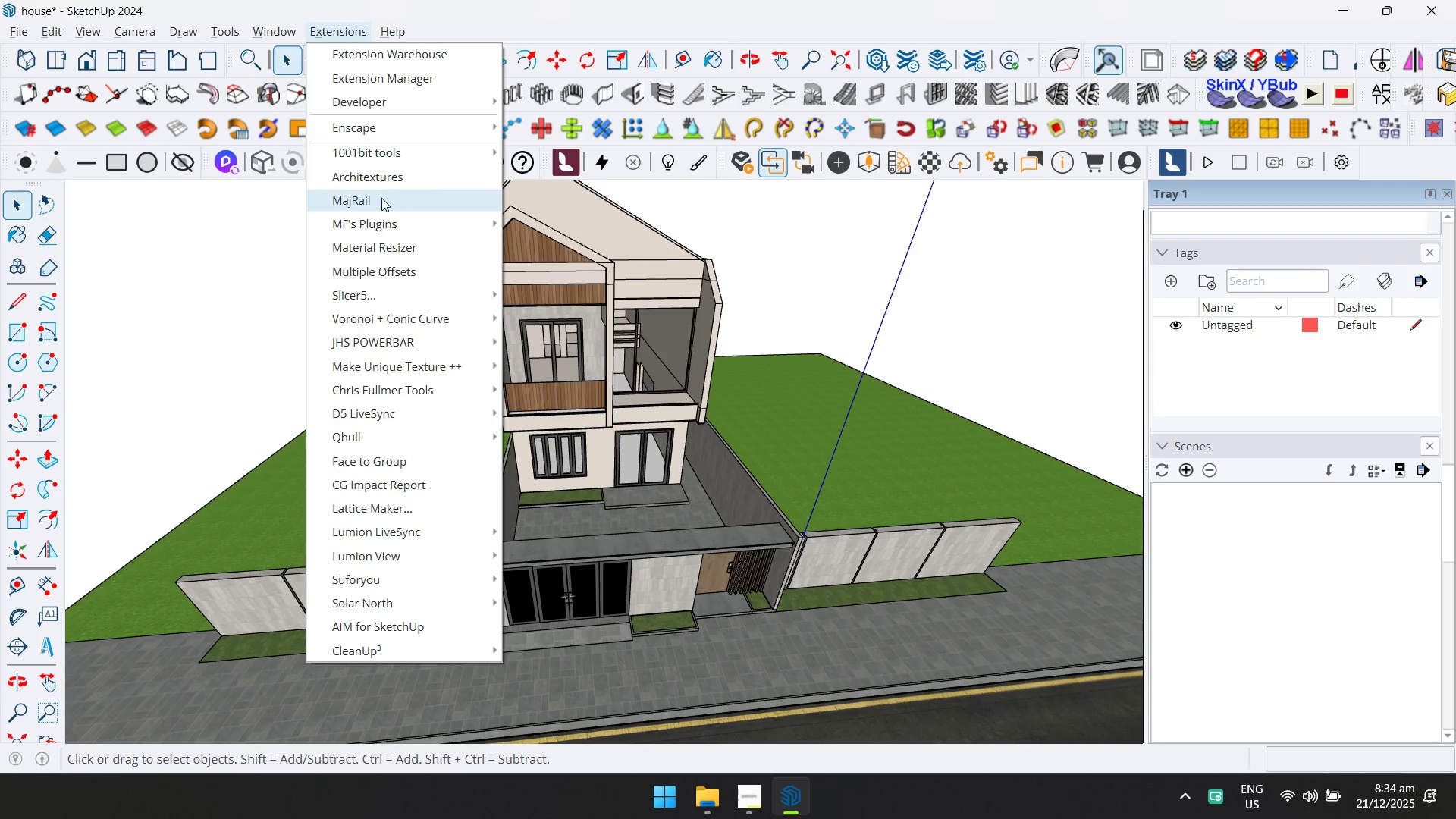 
left_click([381, 251])
 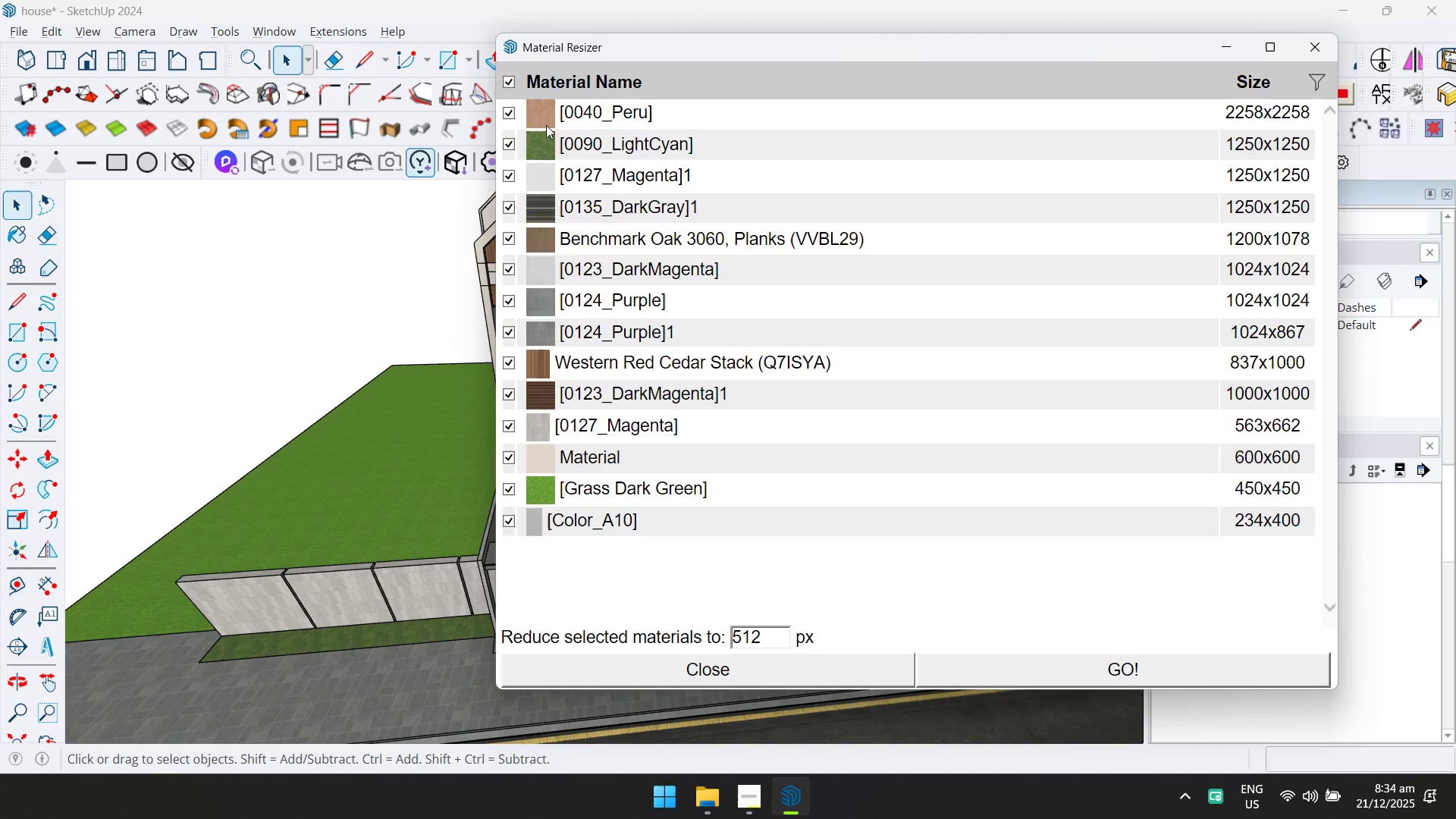 
left_click([1016, 673])
 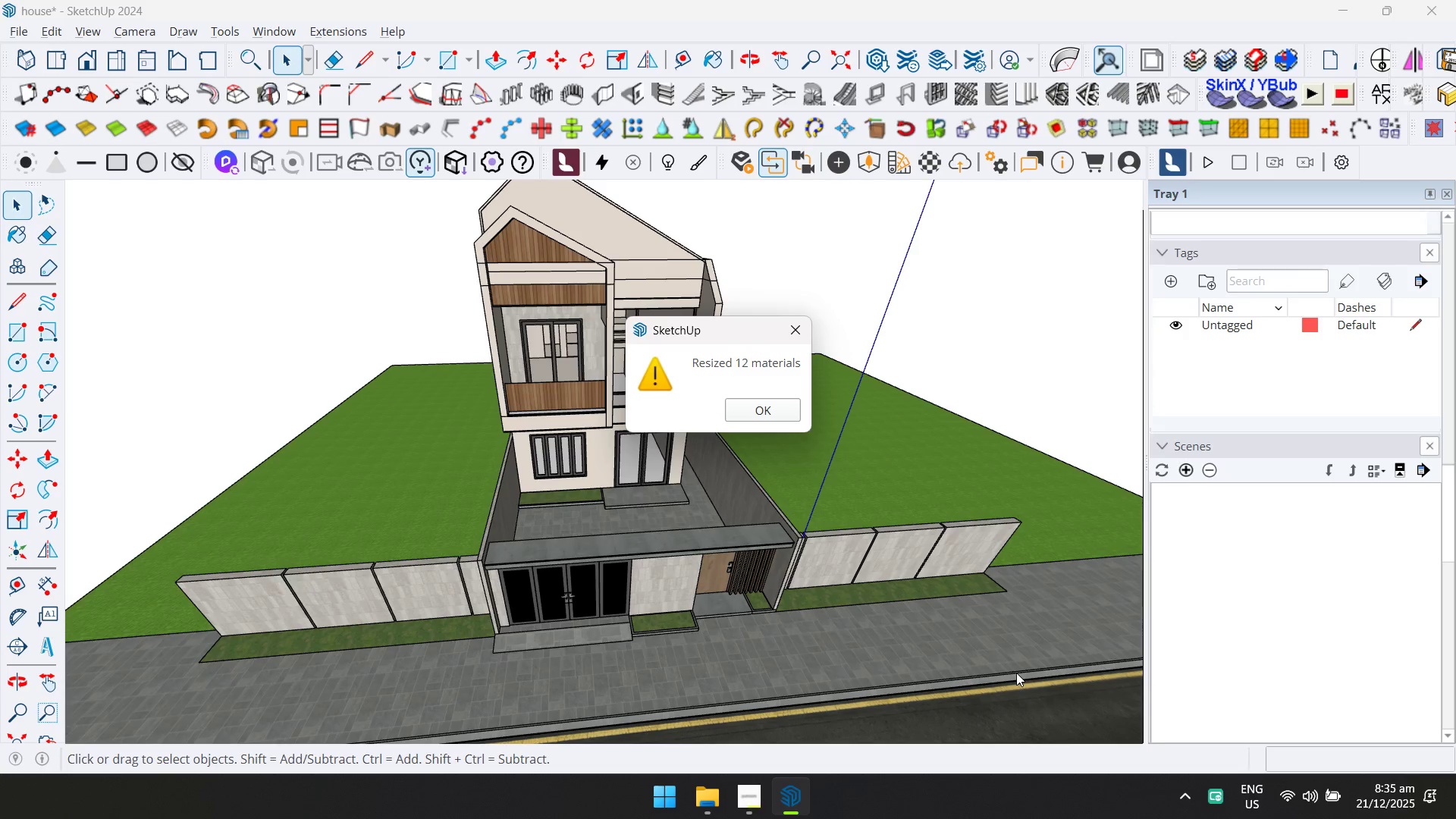 
wait(41.28)
 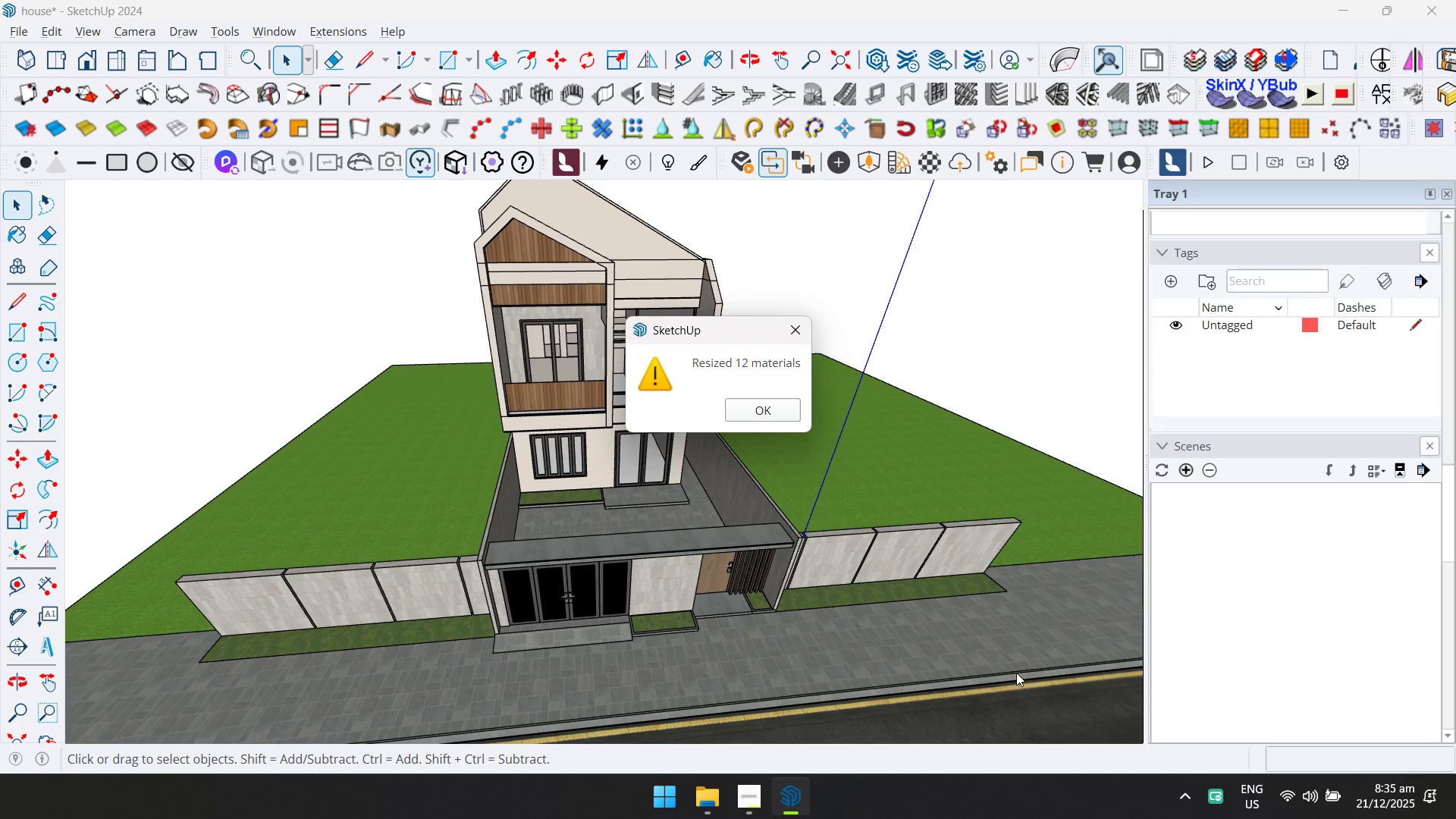 
left_click([288, 156])
 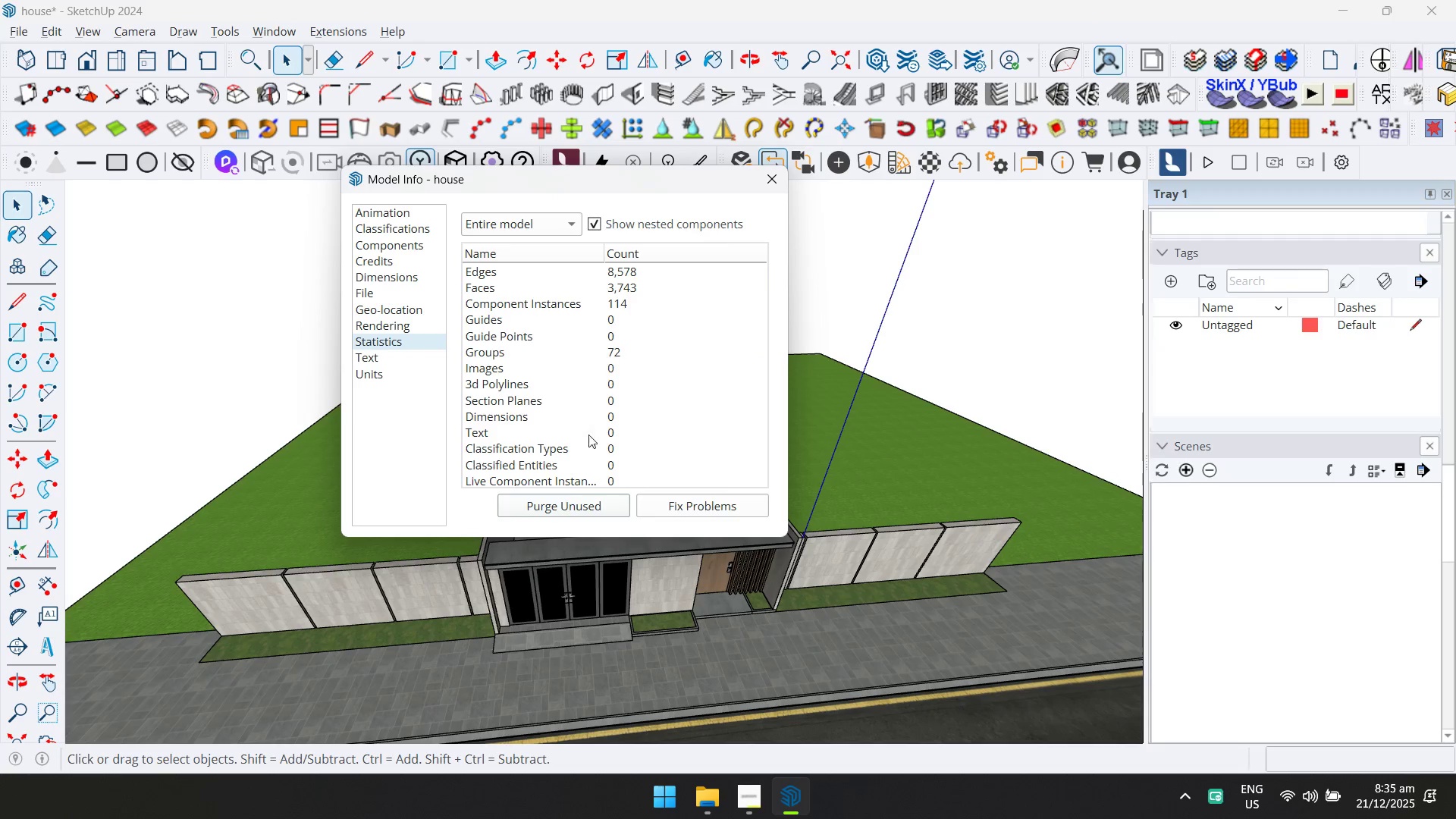 
left_click([543, 510])
 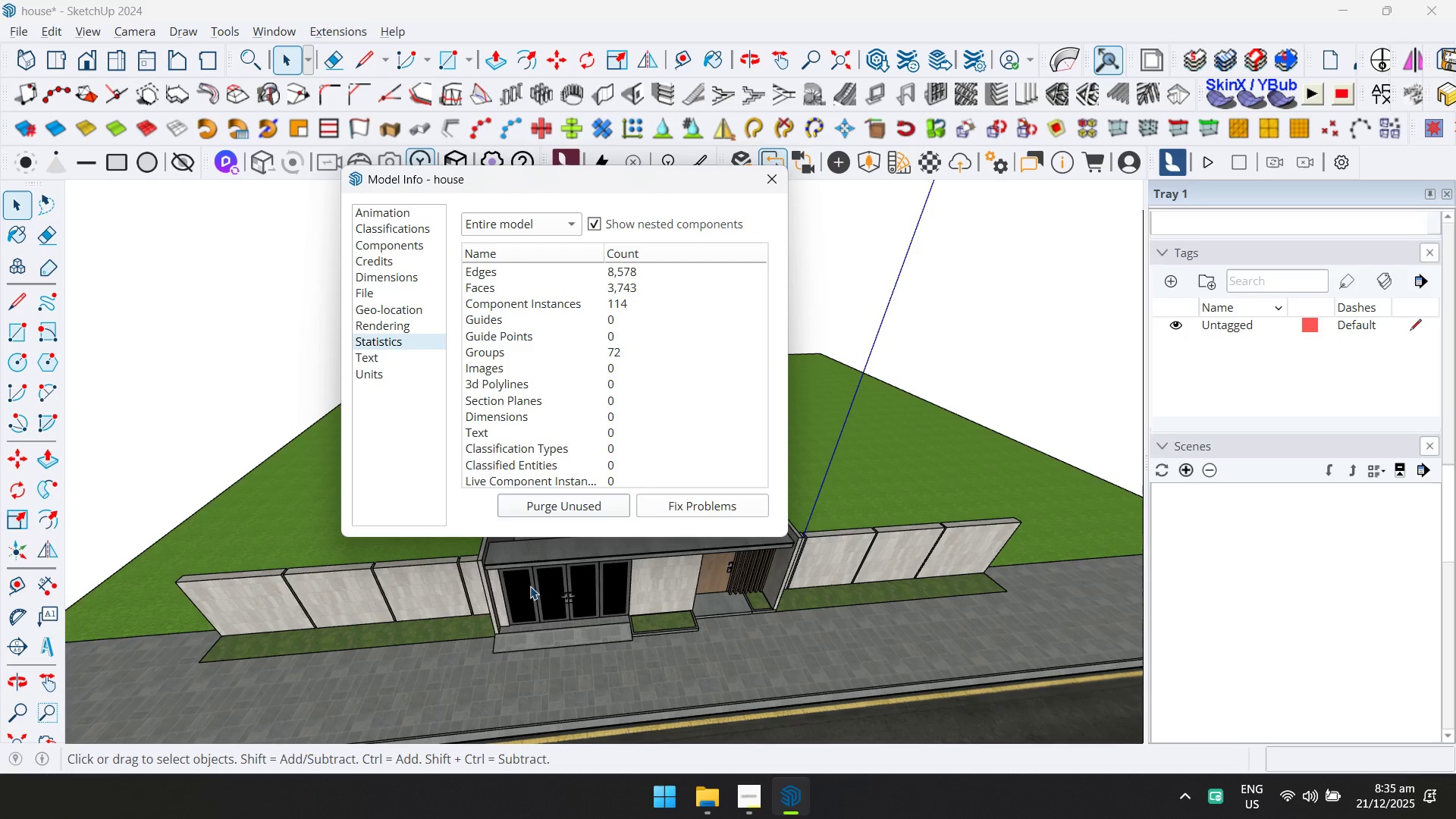 
left_click([608, 511])
 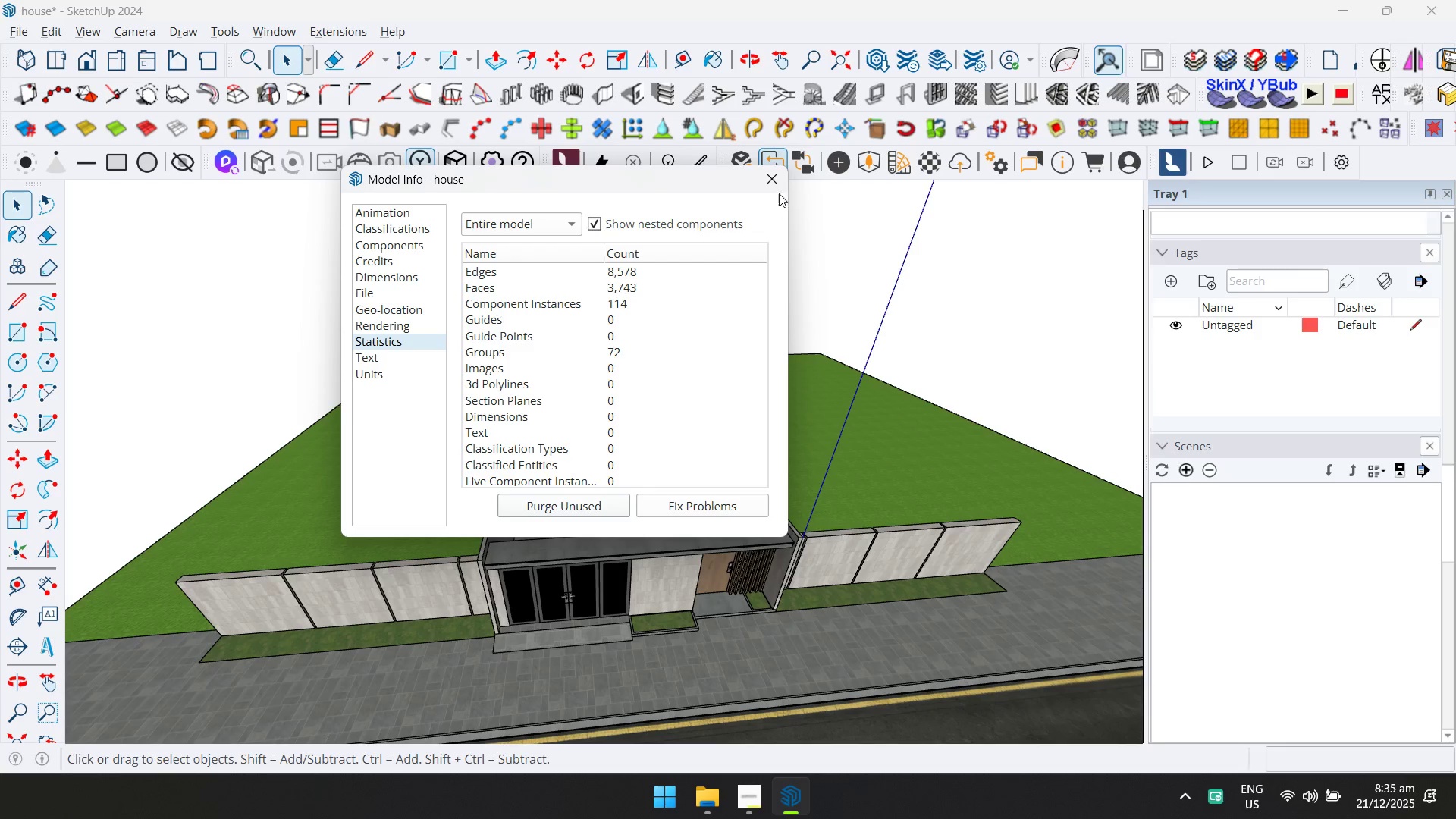 
left_click([774, 180])
 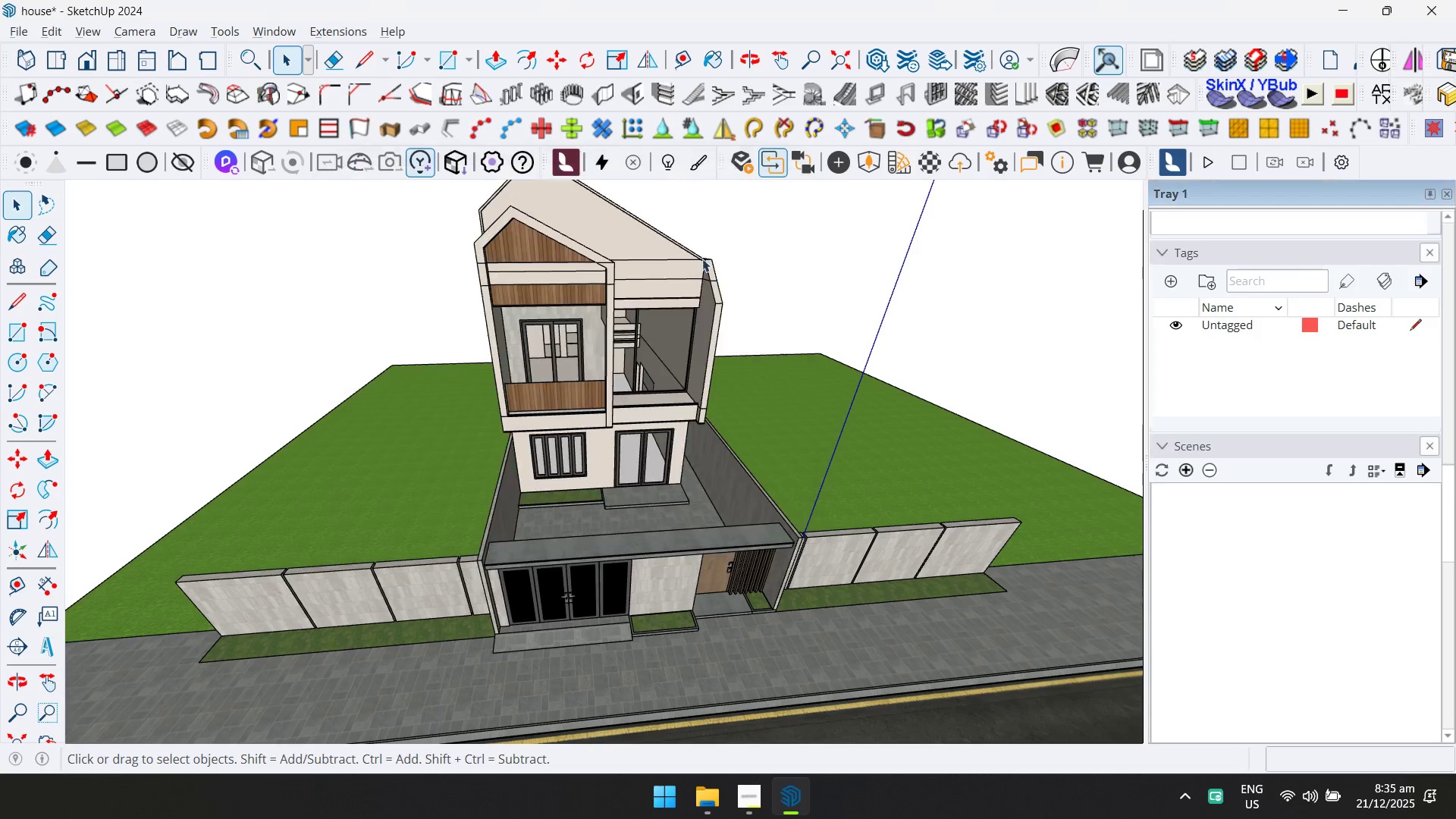 
scroll: coordinate [544, 488], scroll_direction: down, amount: 6.0
 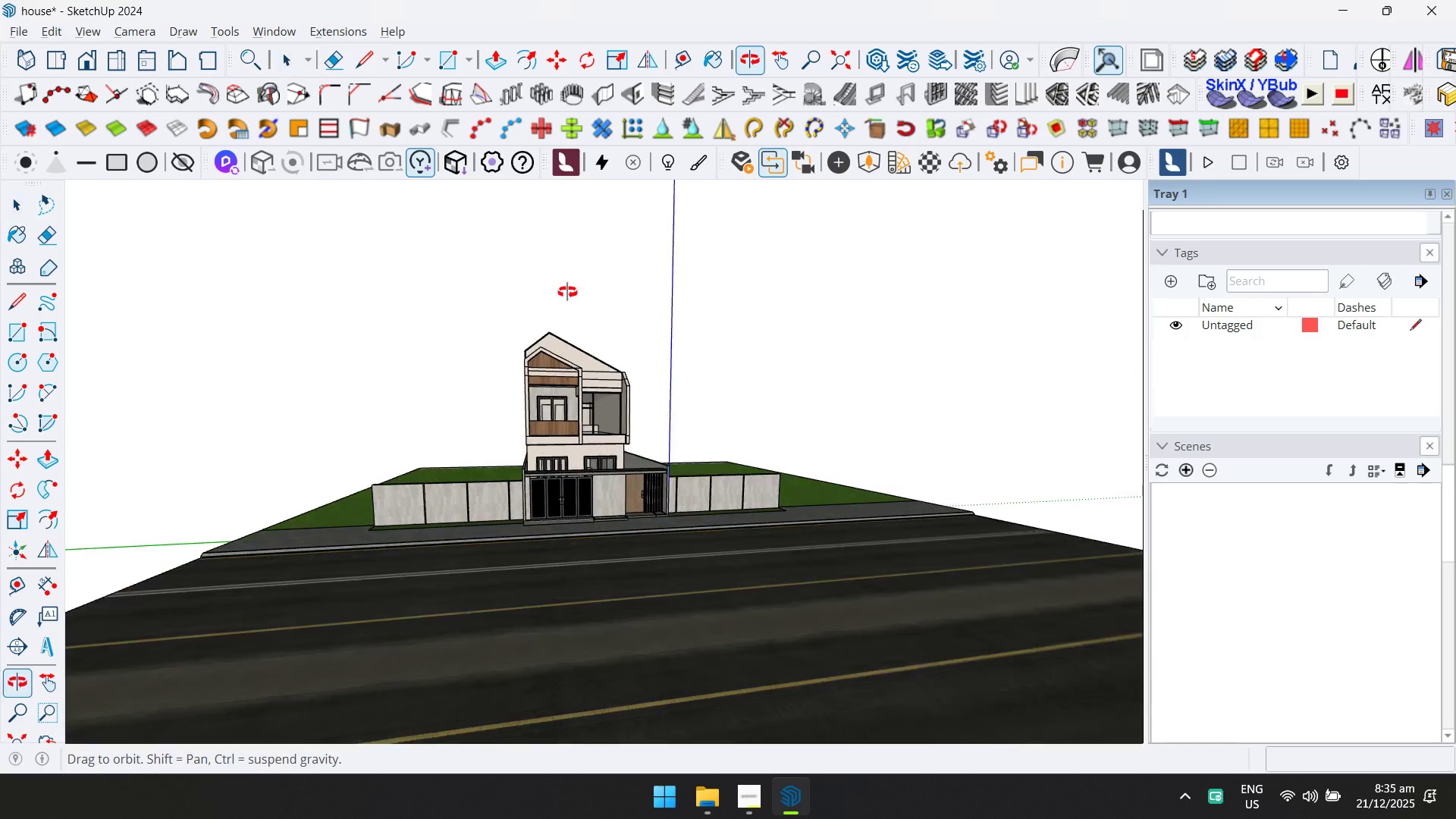 
key(Control+S)
 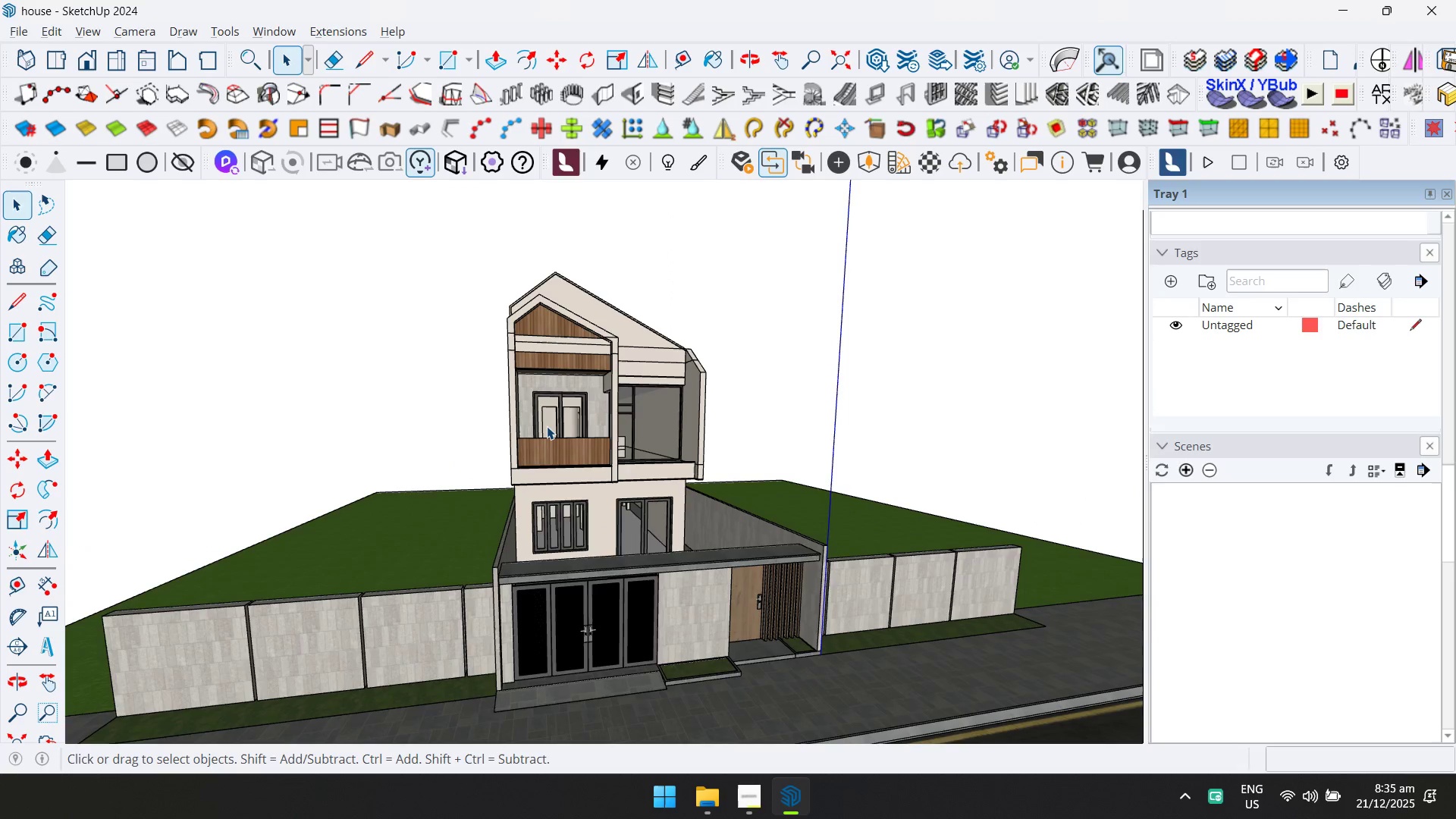 
scroll: coordinate [547, 425], scroll_direction: up, amount: 6.0
 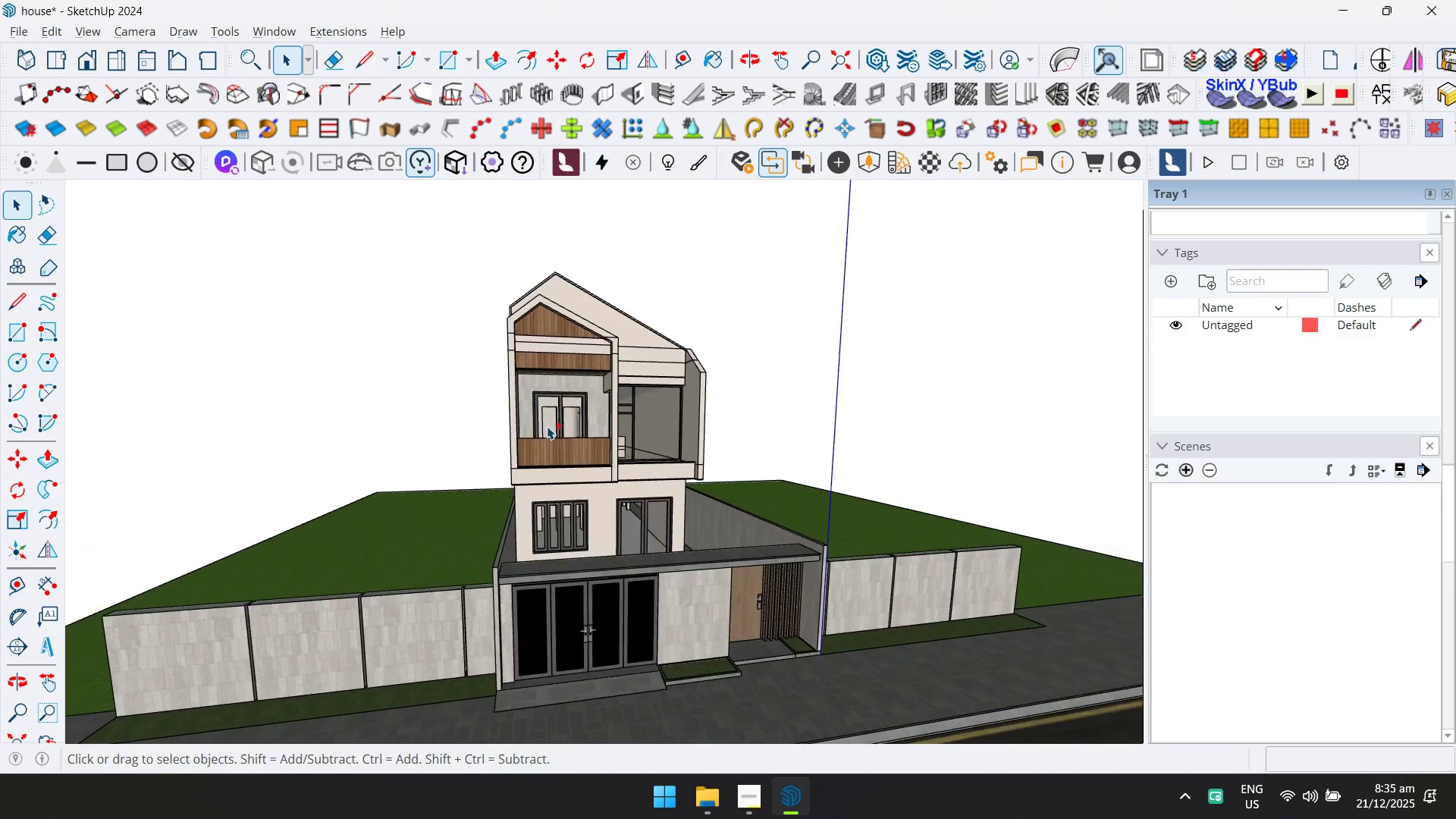 
scroll: coordinate [547, 426], scroll_direction: down, amount: 7.0
 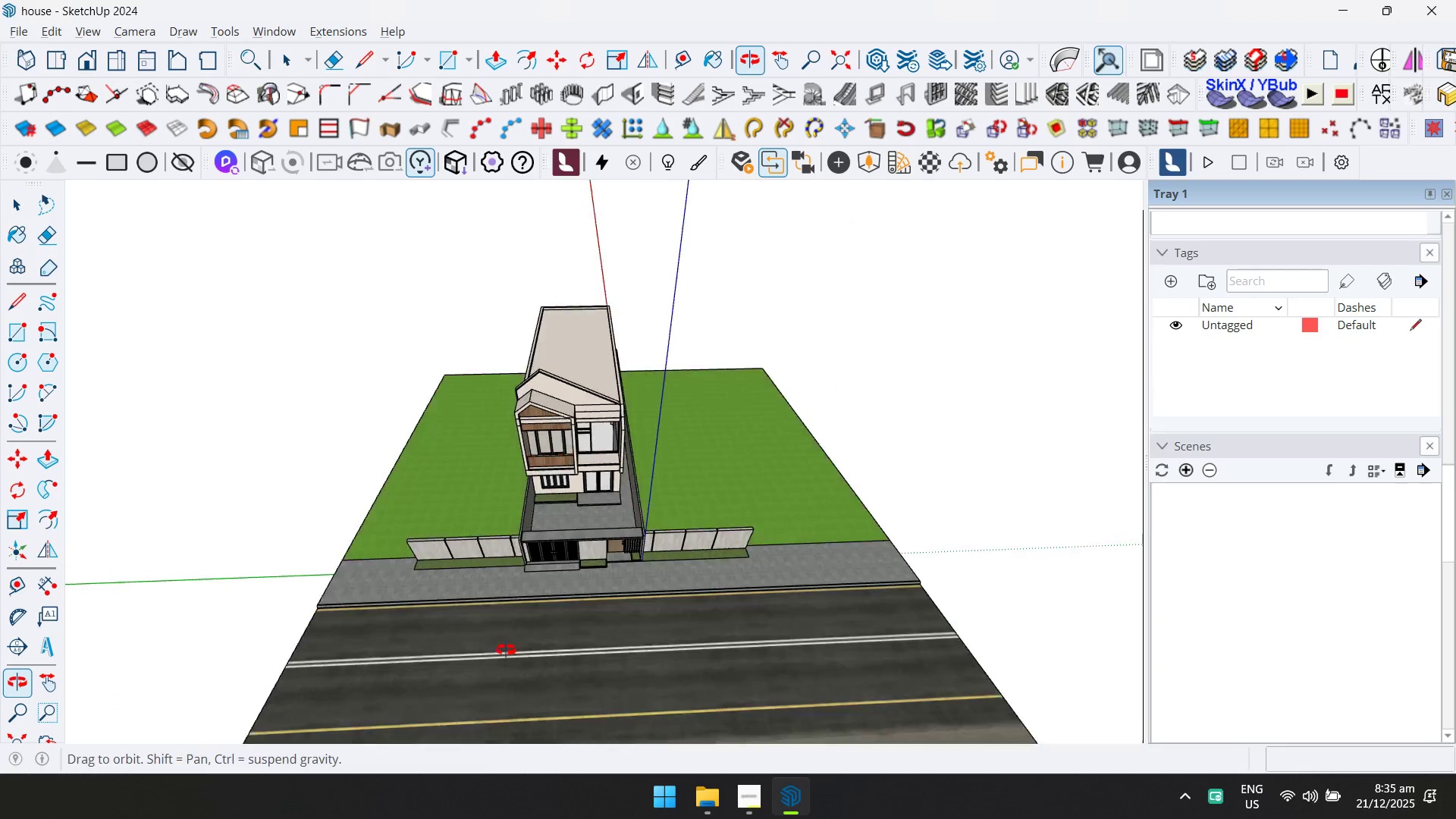 
key(Control+ControlLeft)
 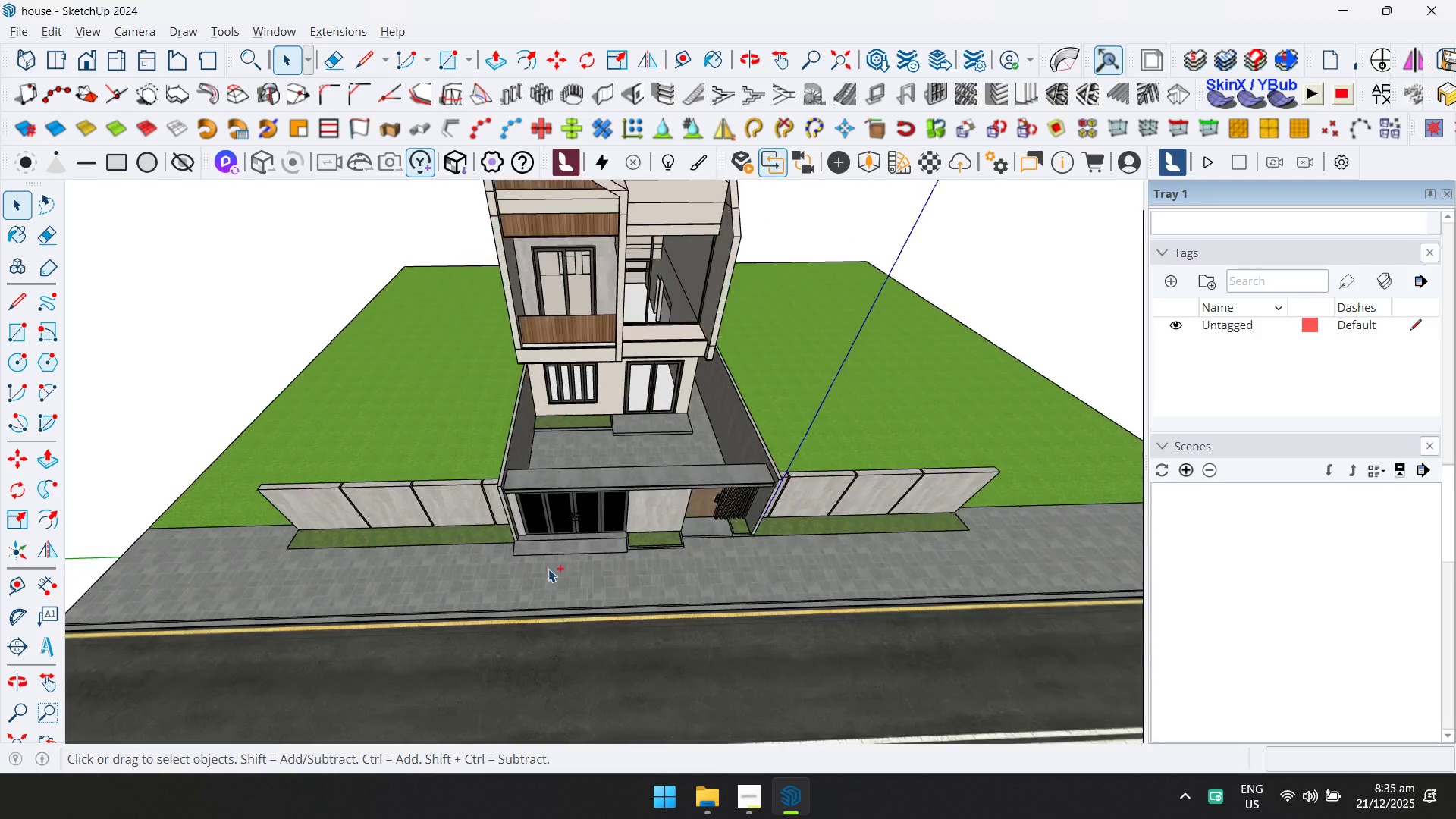 
key(Control+S)
 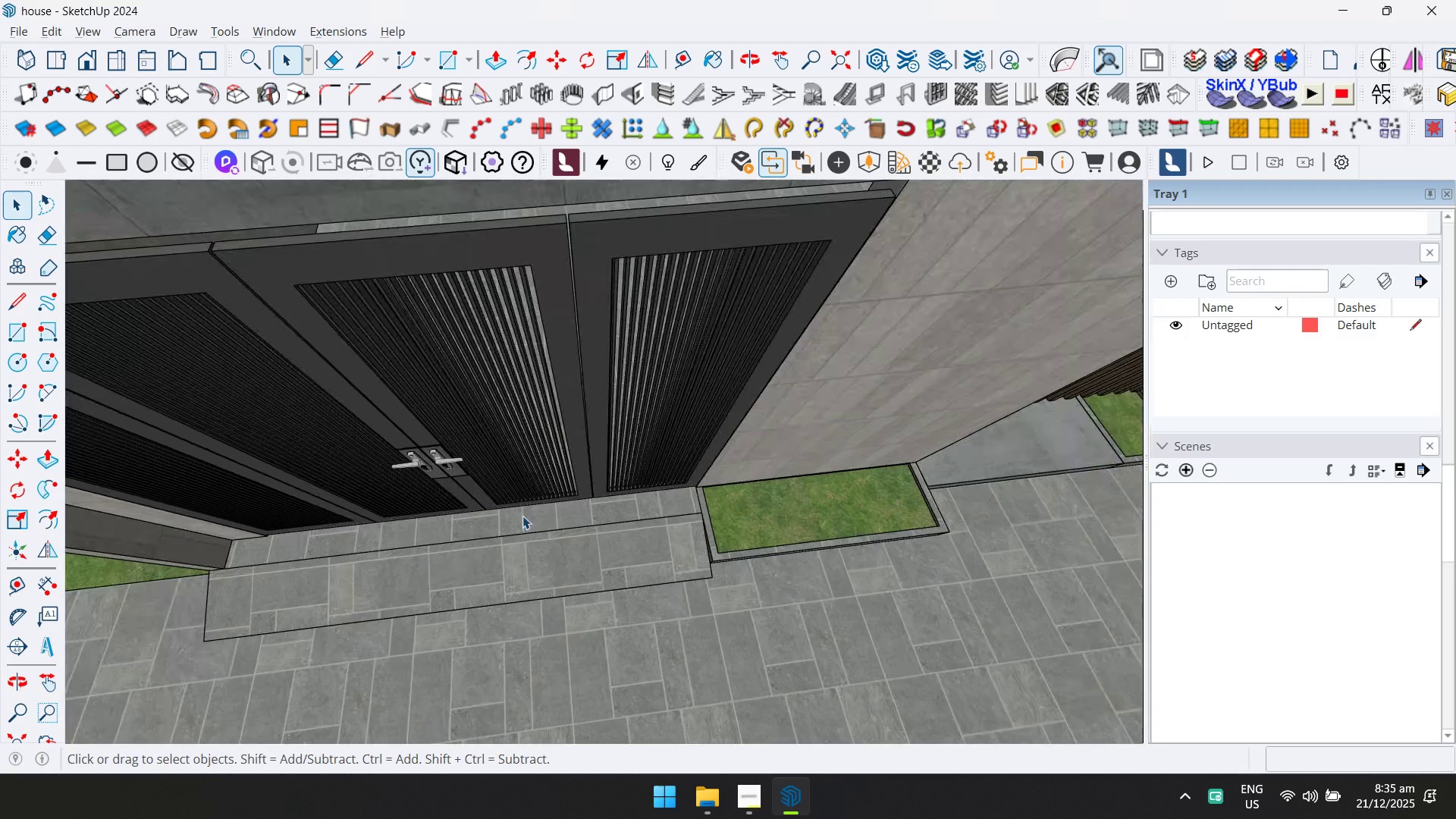 
scroll: coordinate [521, 518], scroll_direction: up, amount: 24.0
 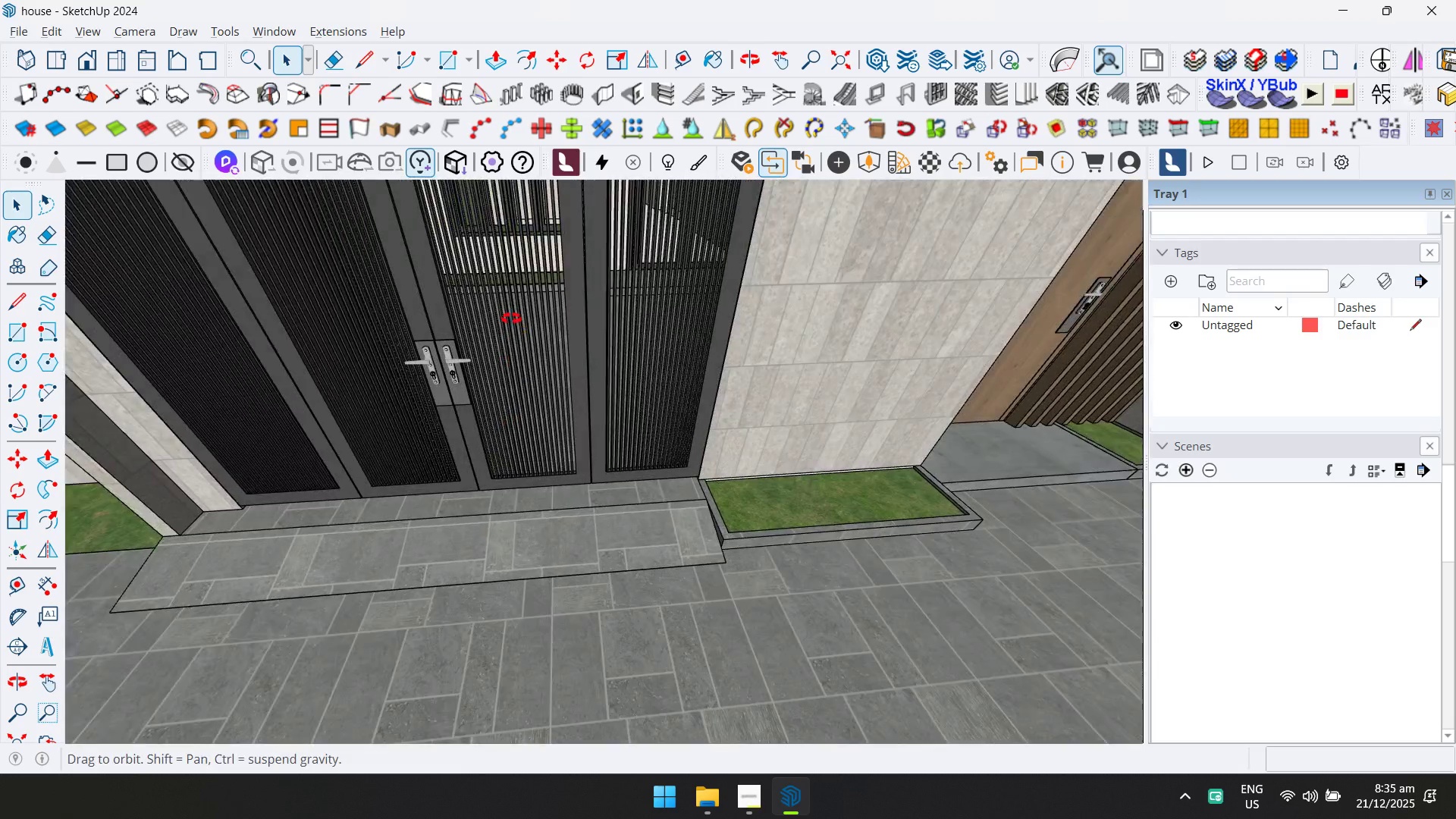 
hold_key(key=ShiftLeft, duration=0.77)
scroll: coordinate [799, 537], scroll_direction: down, amount: 2.0
 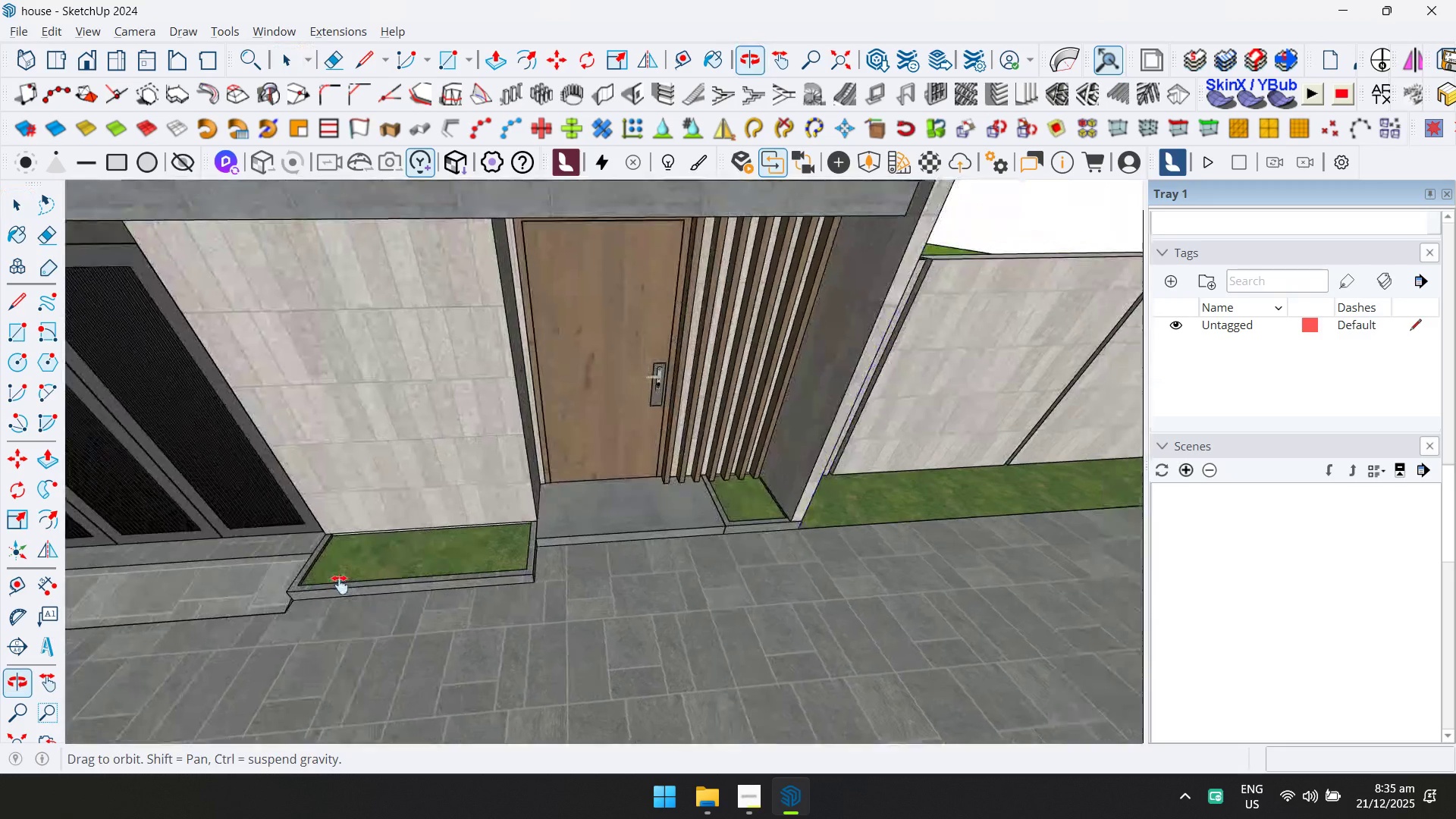 
hold_key(key=ShiftLeft, duration=1.17)
 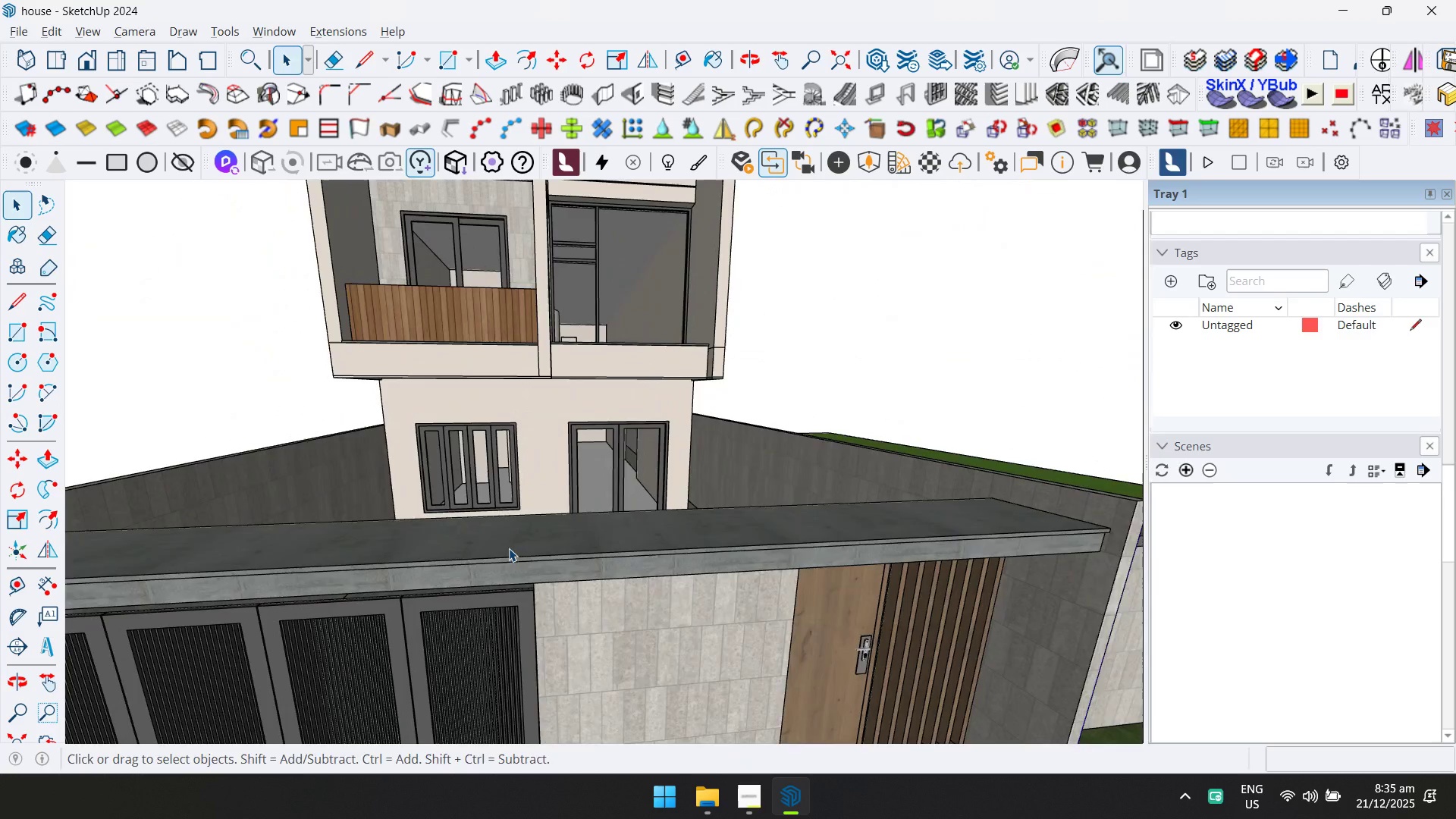 
hold_key(key=ShiftLeft, duration=0.31)
scroll: coordinate [557, 465], scroll_direction: up, amount: 2.0
 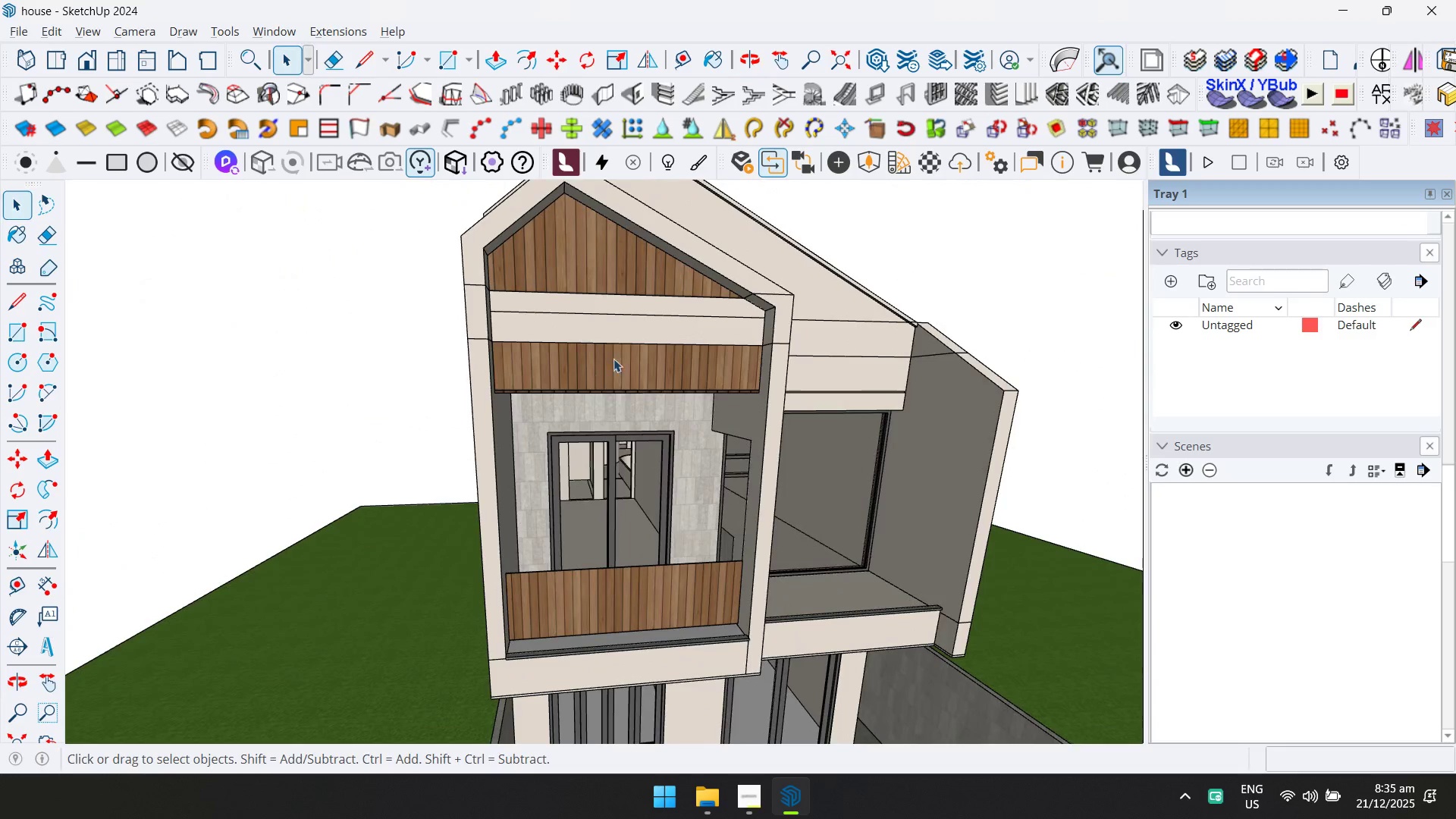 
left_click([607, 326])
 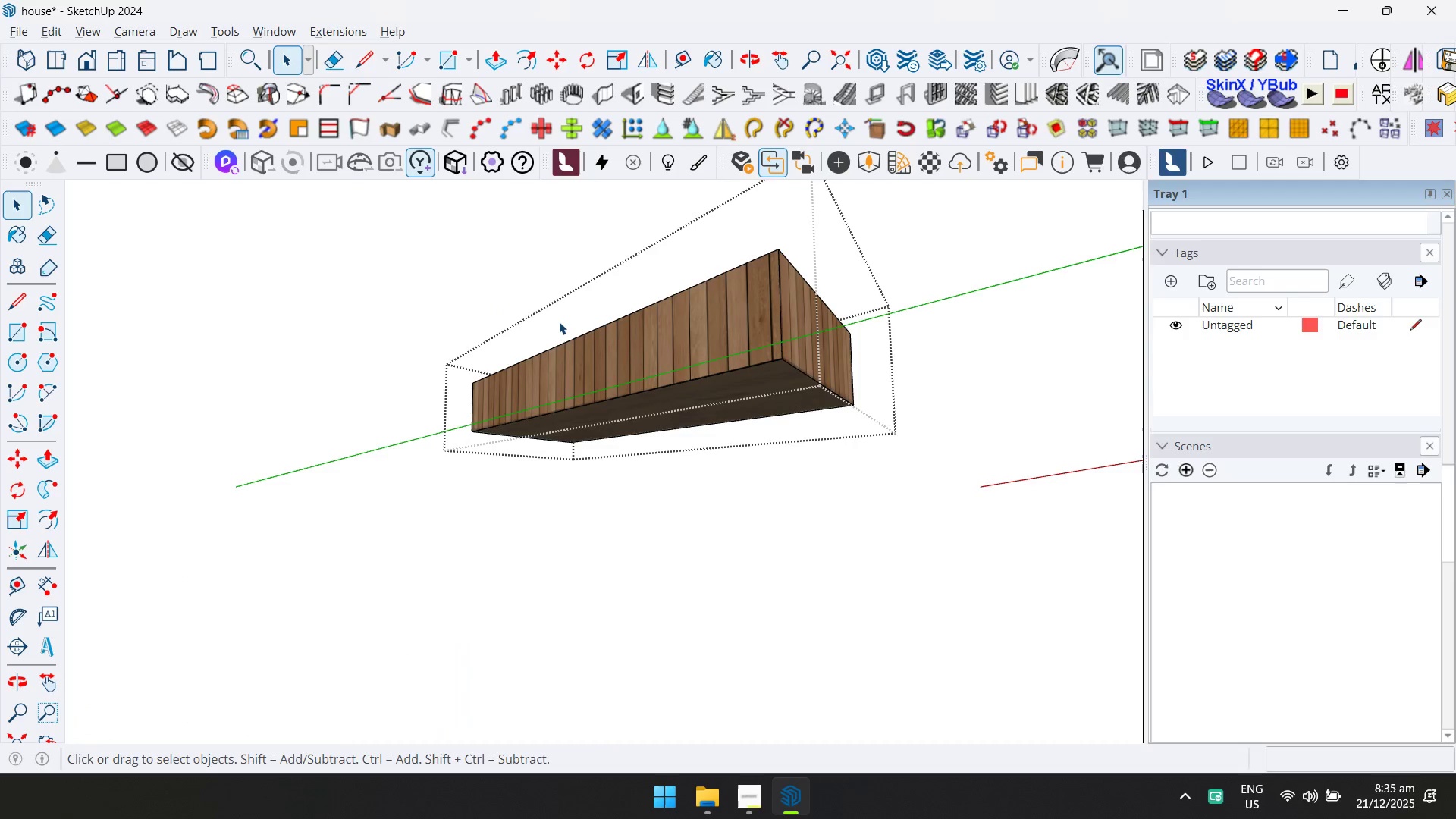 
scroll: coordinate [557, 334], scroll_direction: up, amount: 5.0
 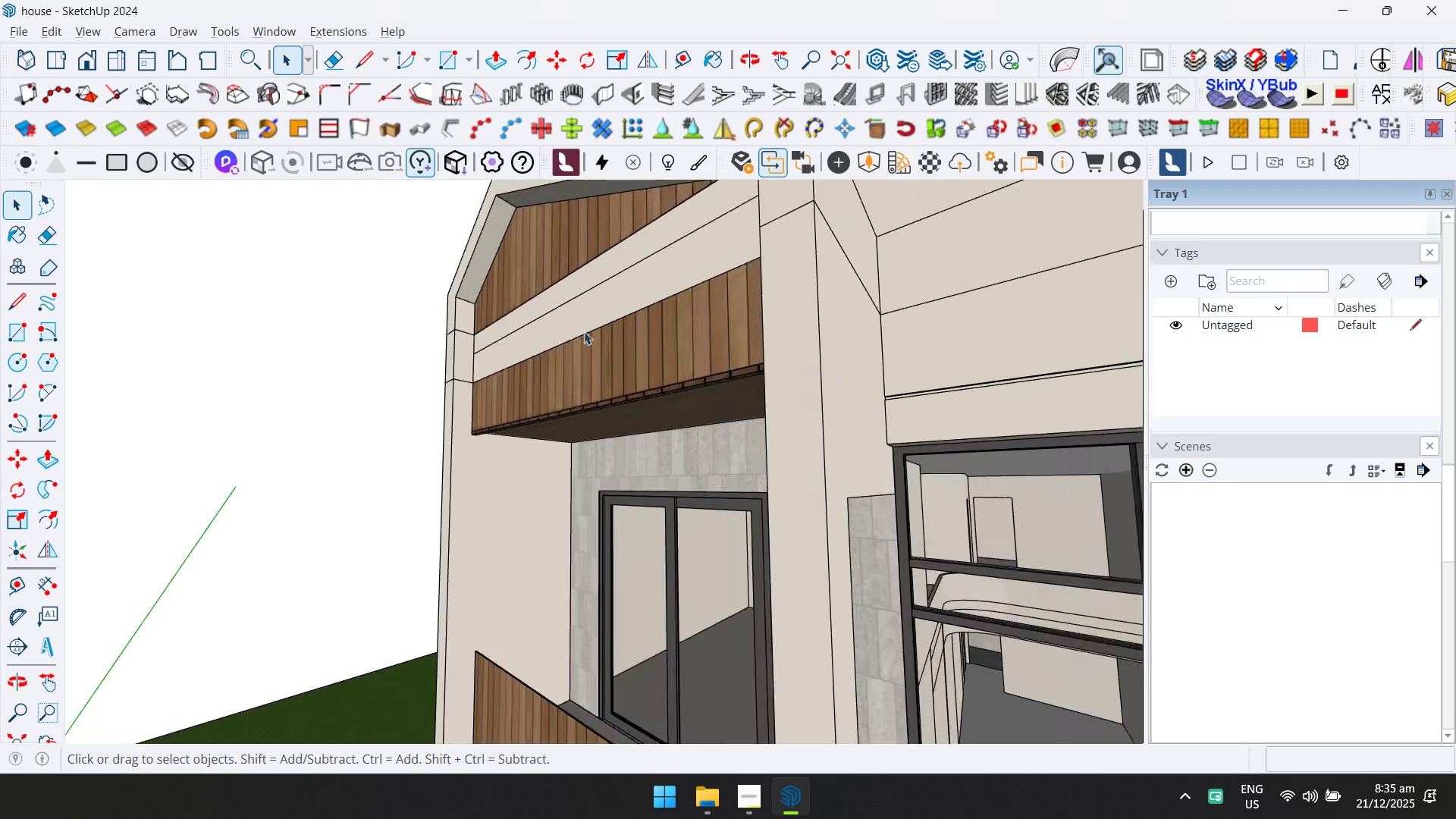 
key(Escape)
 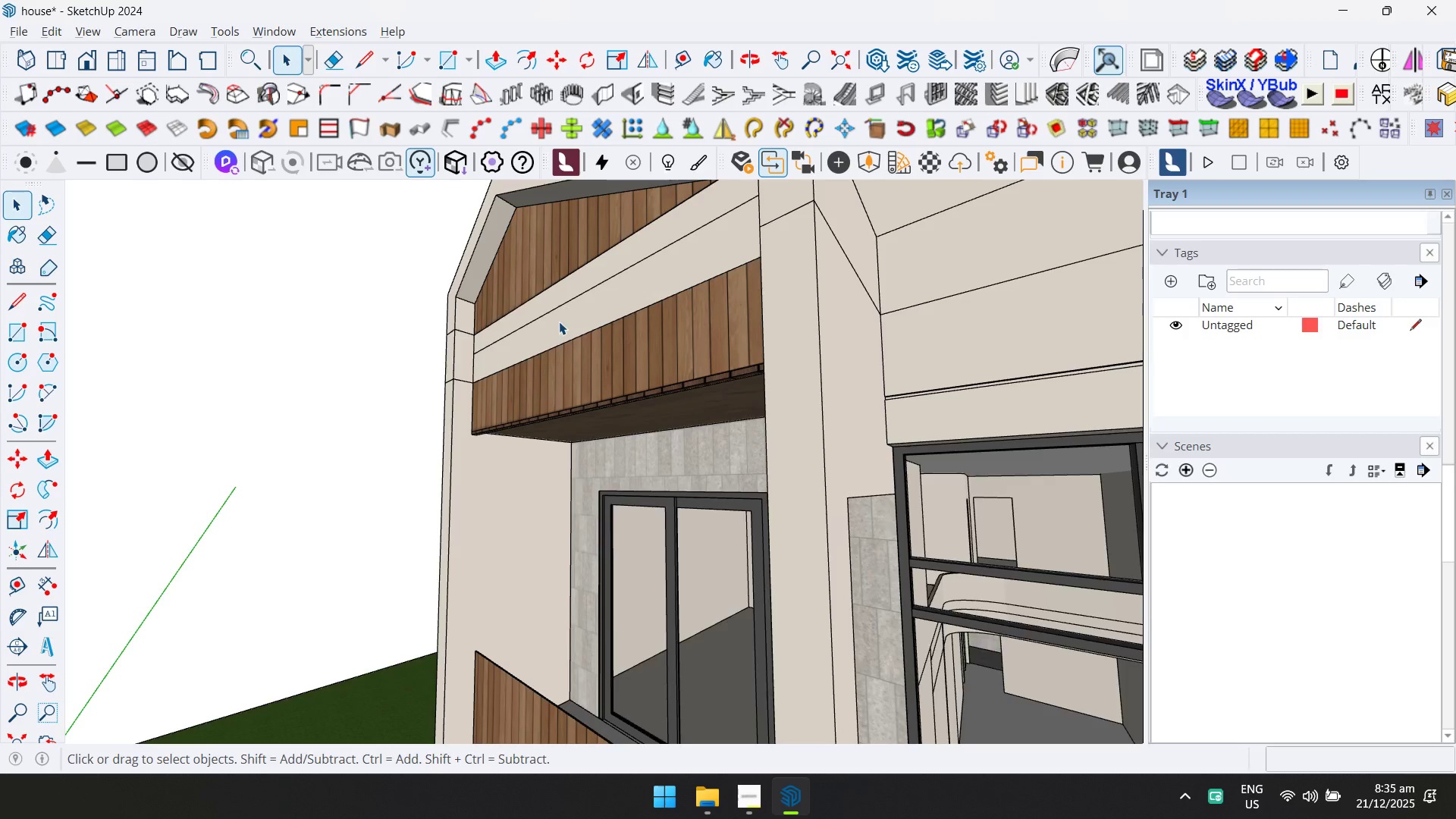 
double_click([559, 322])
 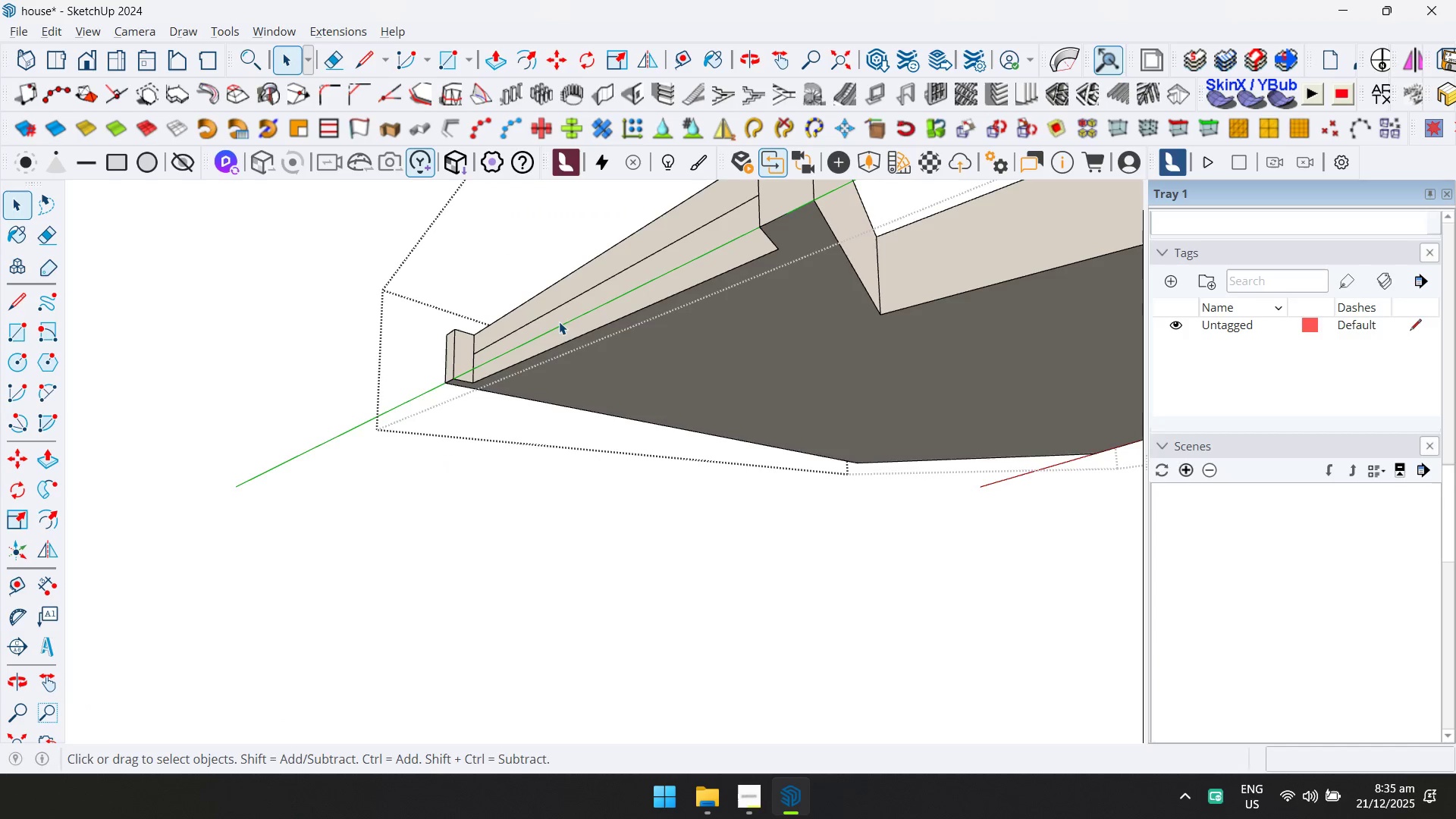 
triple_click([559, 316])
 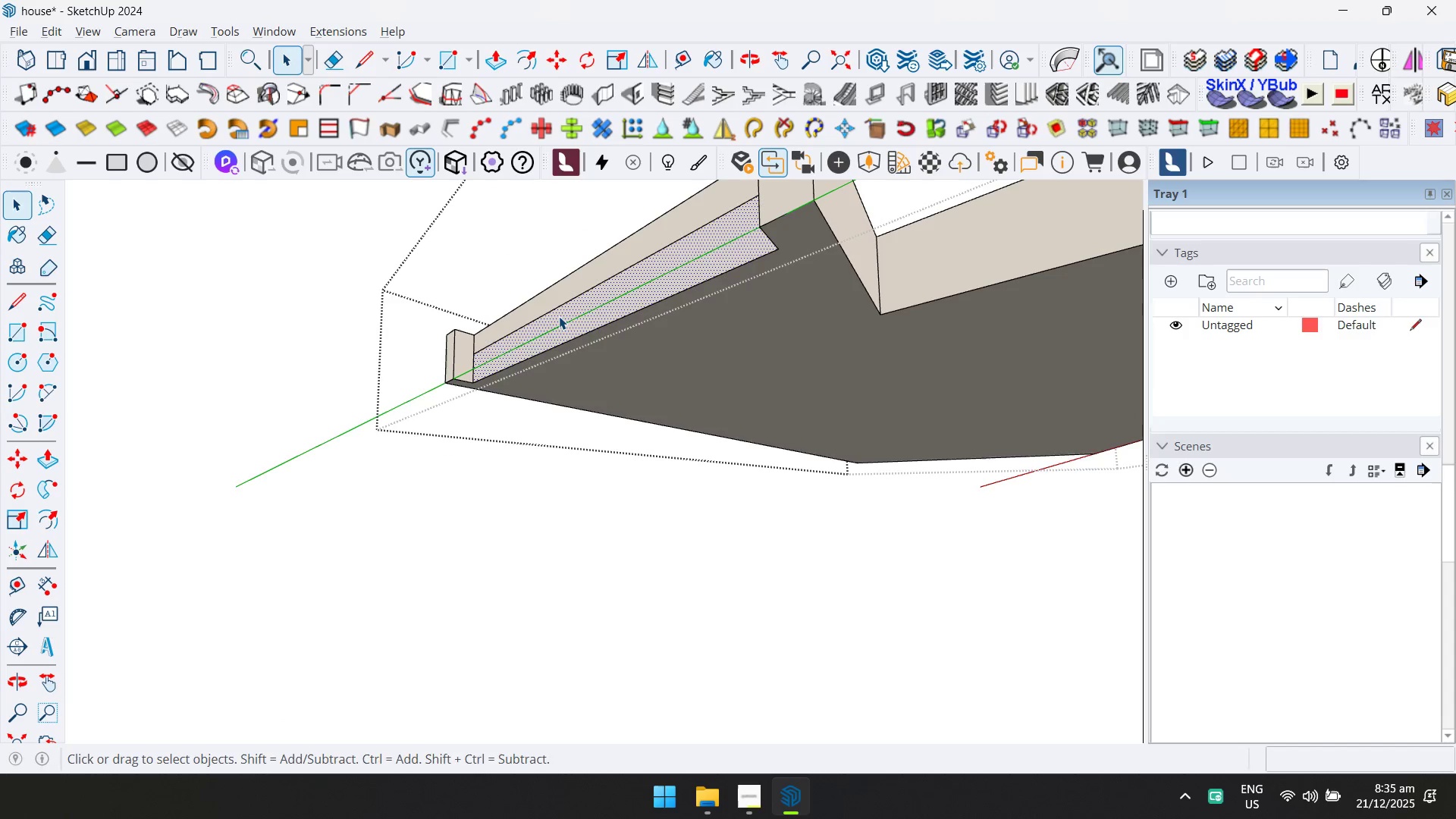 
key(E)
 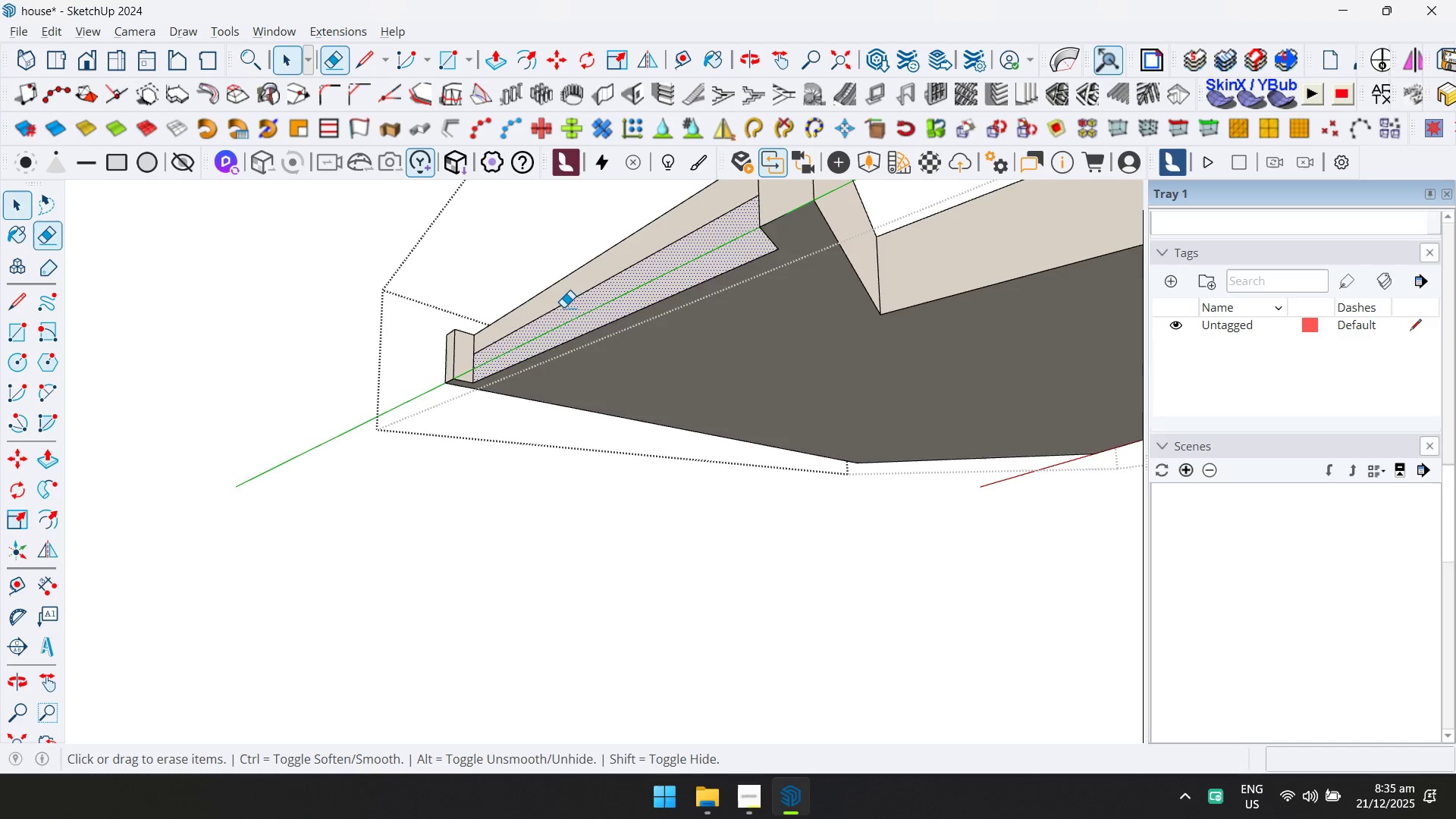 
left_click([565, 306])
 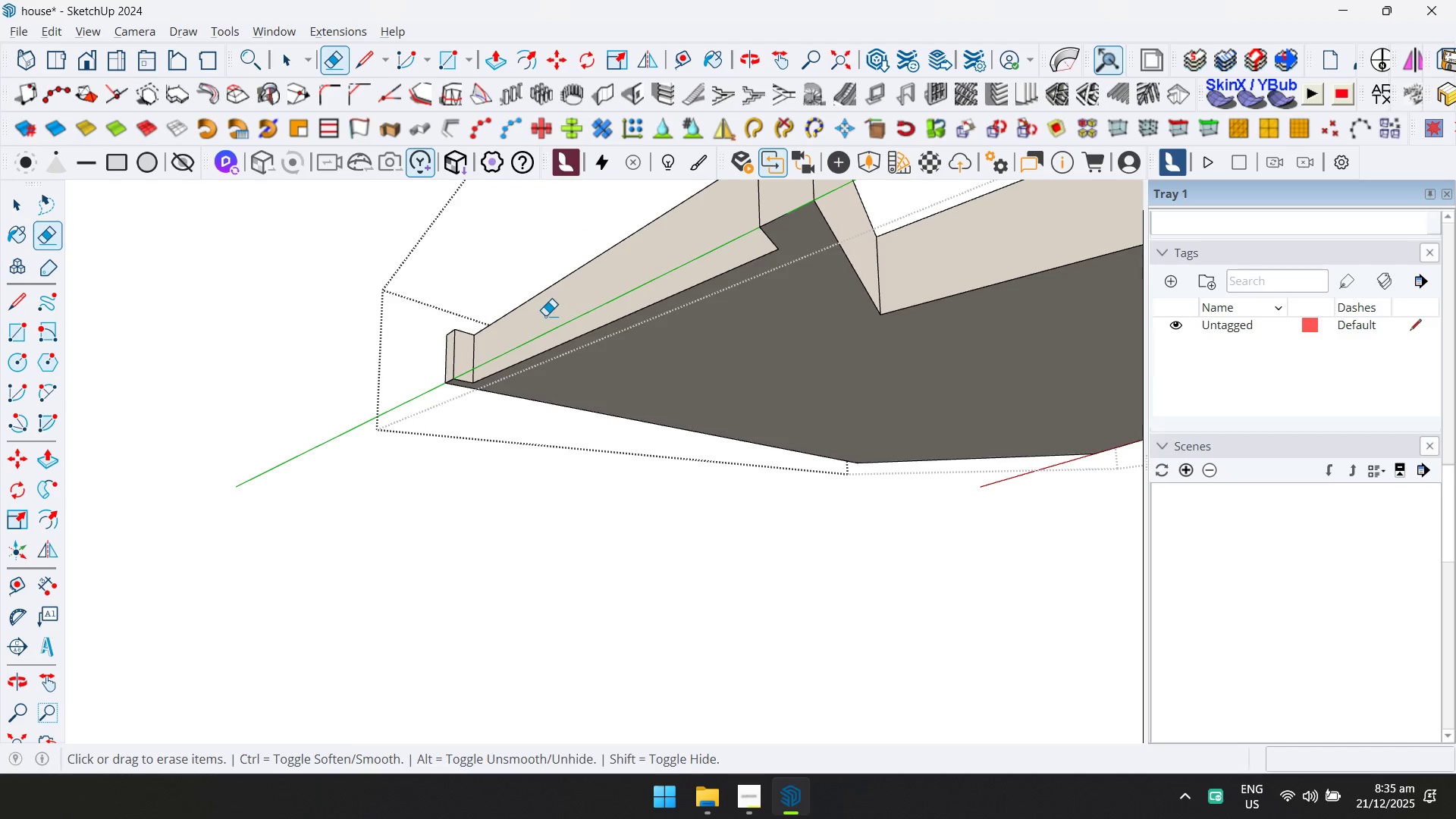 
key(D)
 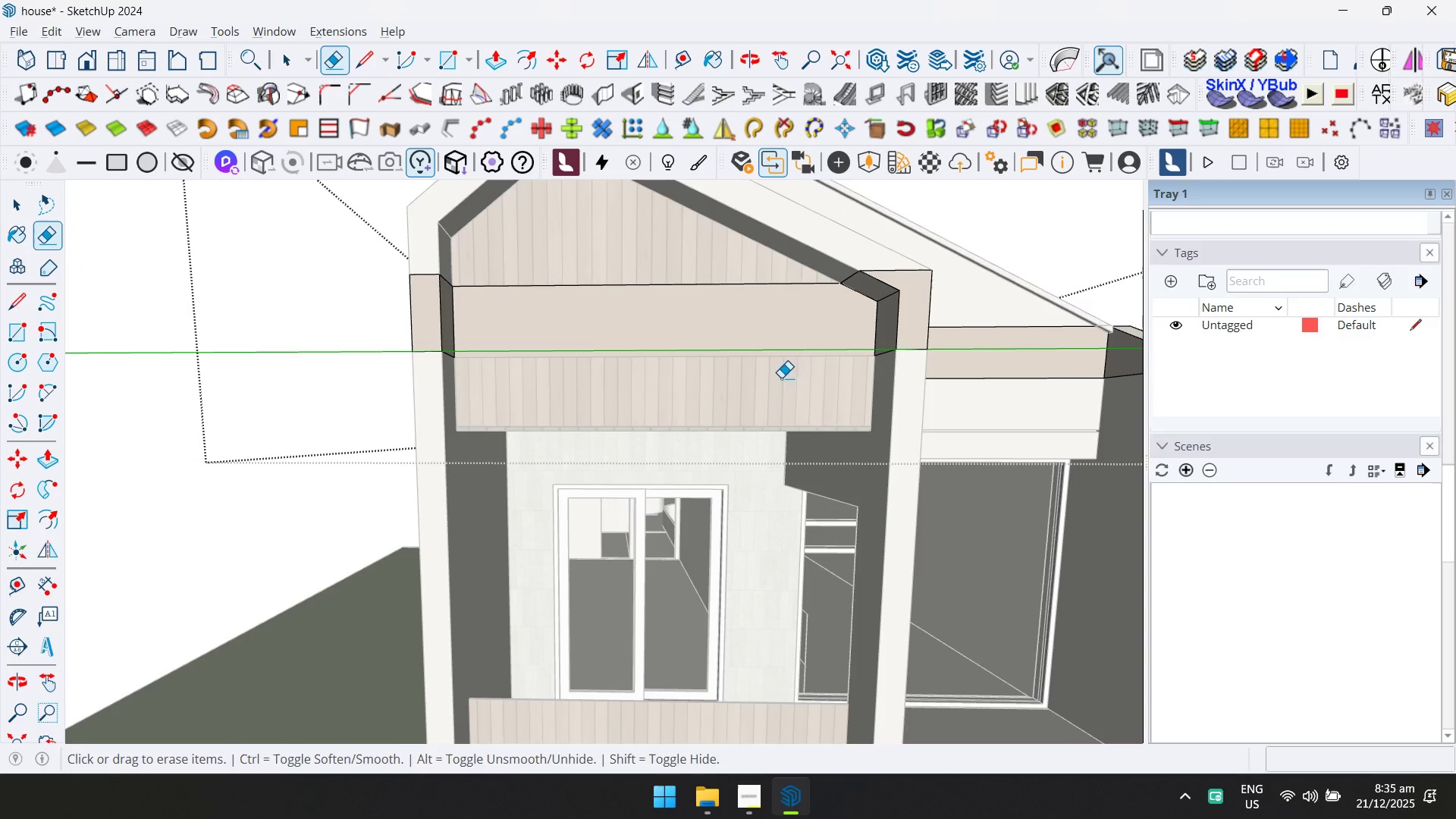 
key(Space)
 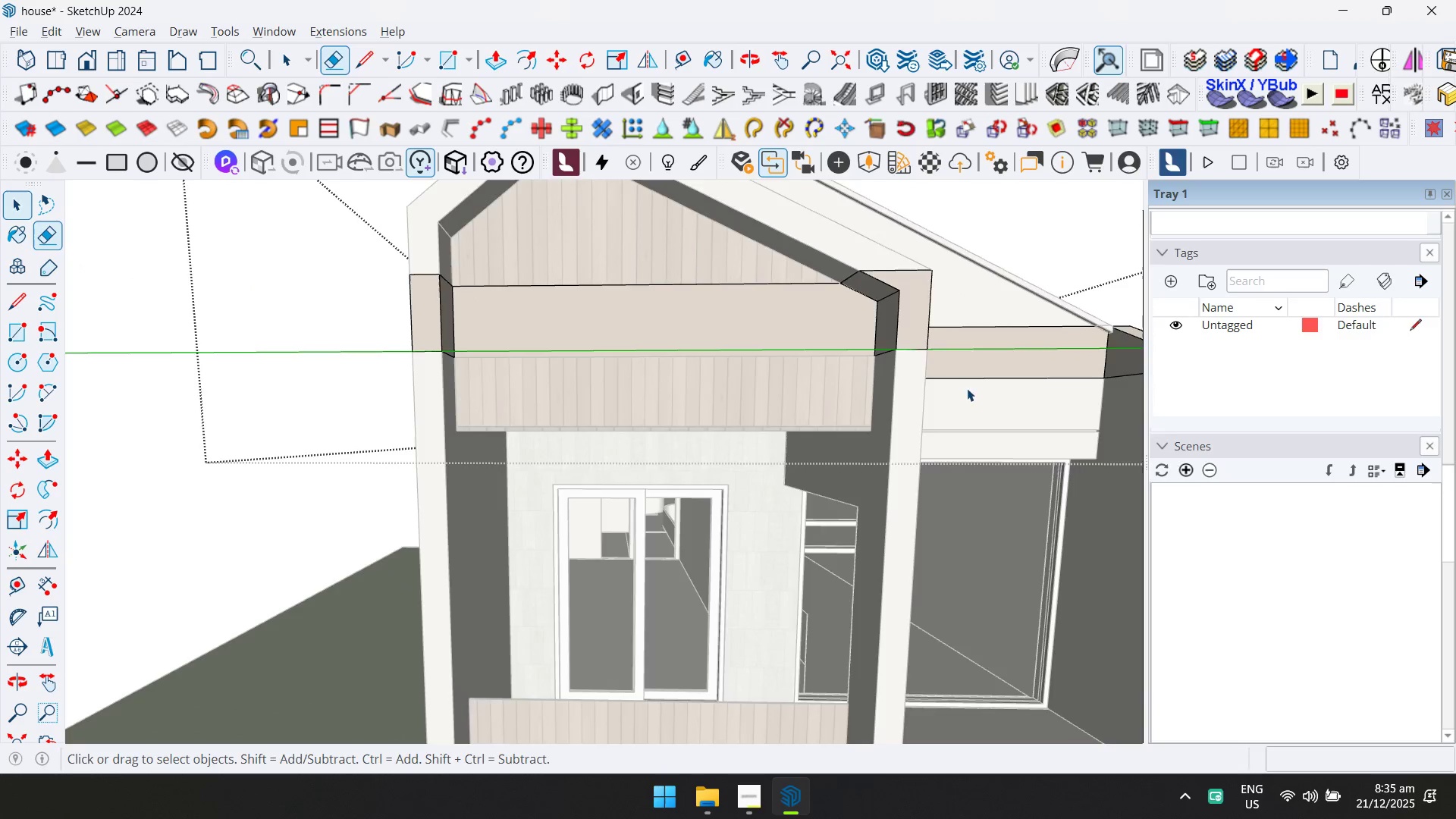 
key(Escape)
 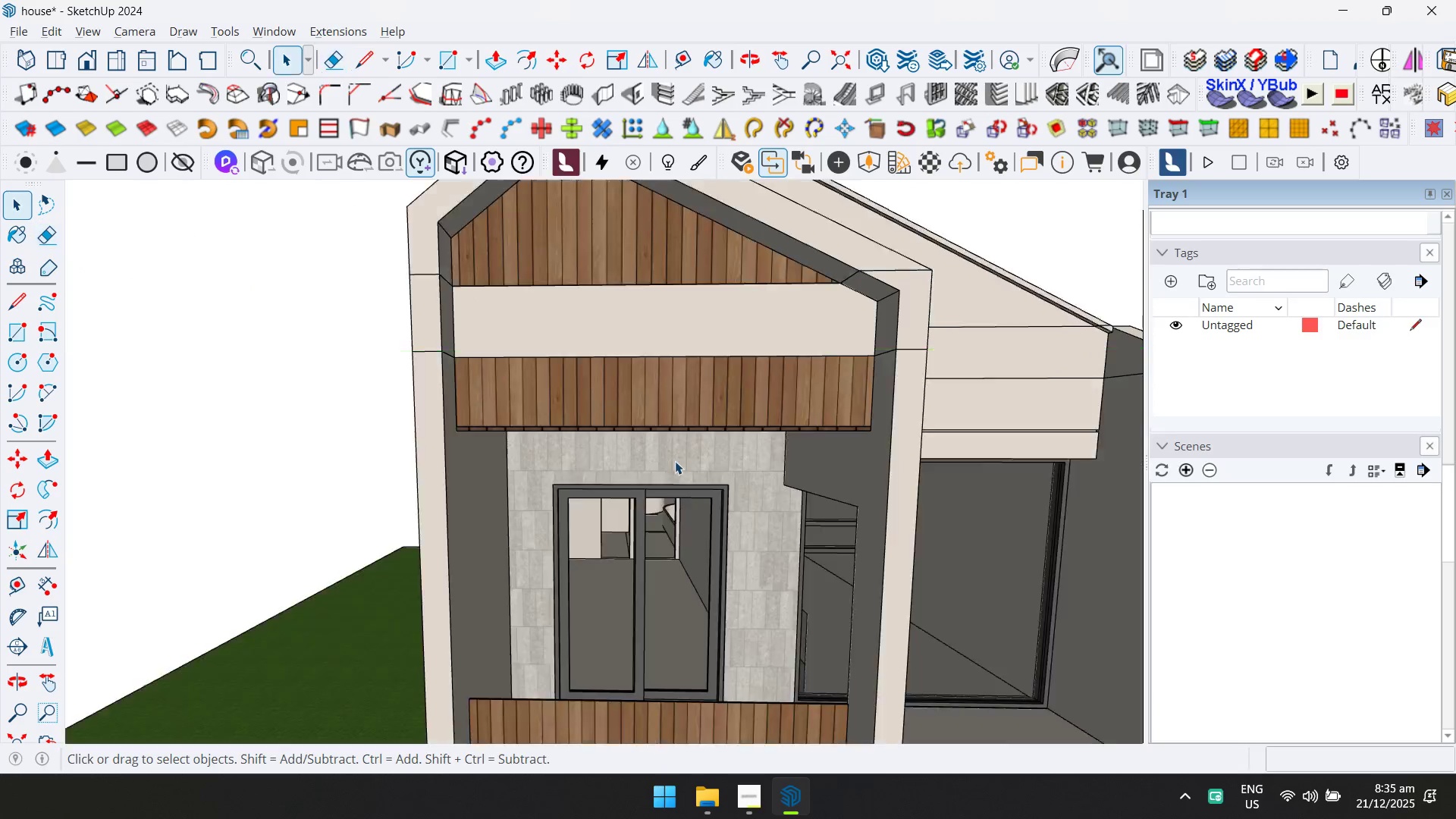 
key(Escape)
 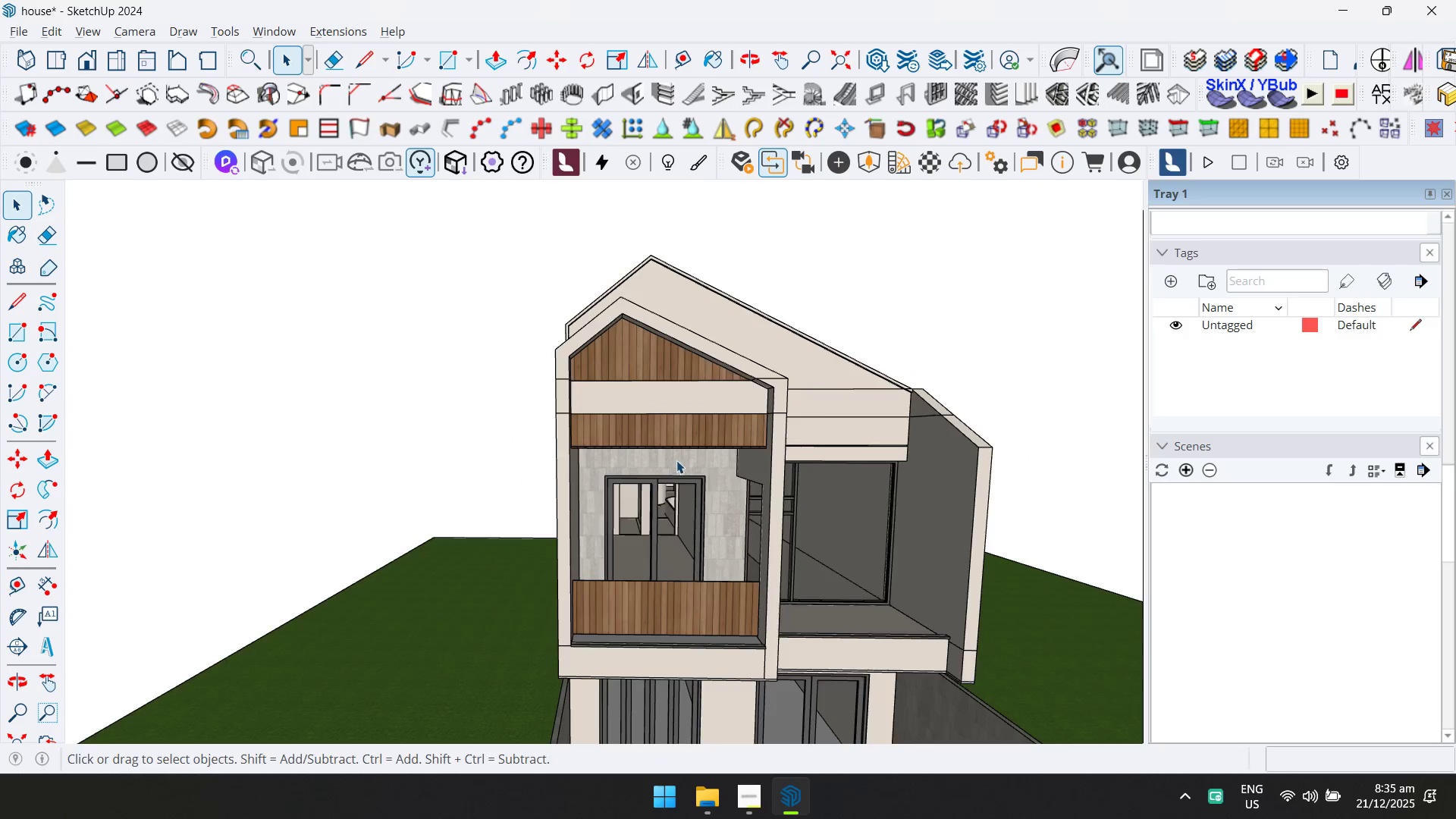 
key(Shift+ShiftLeft)
 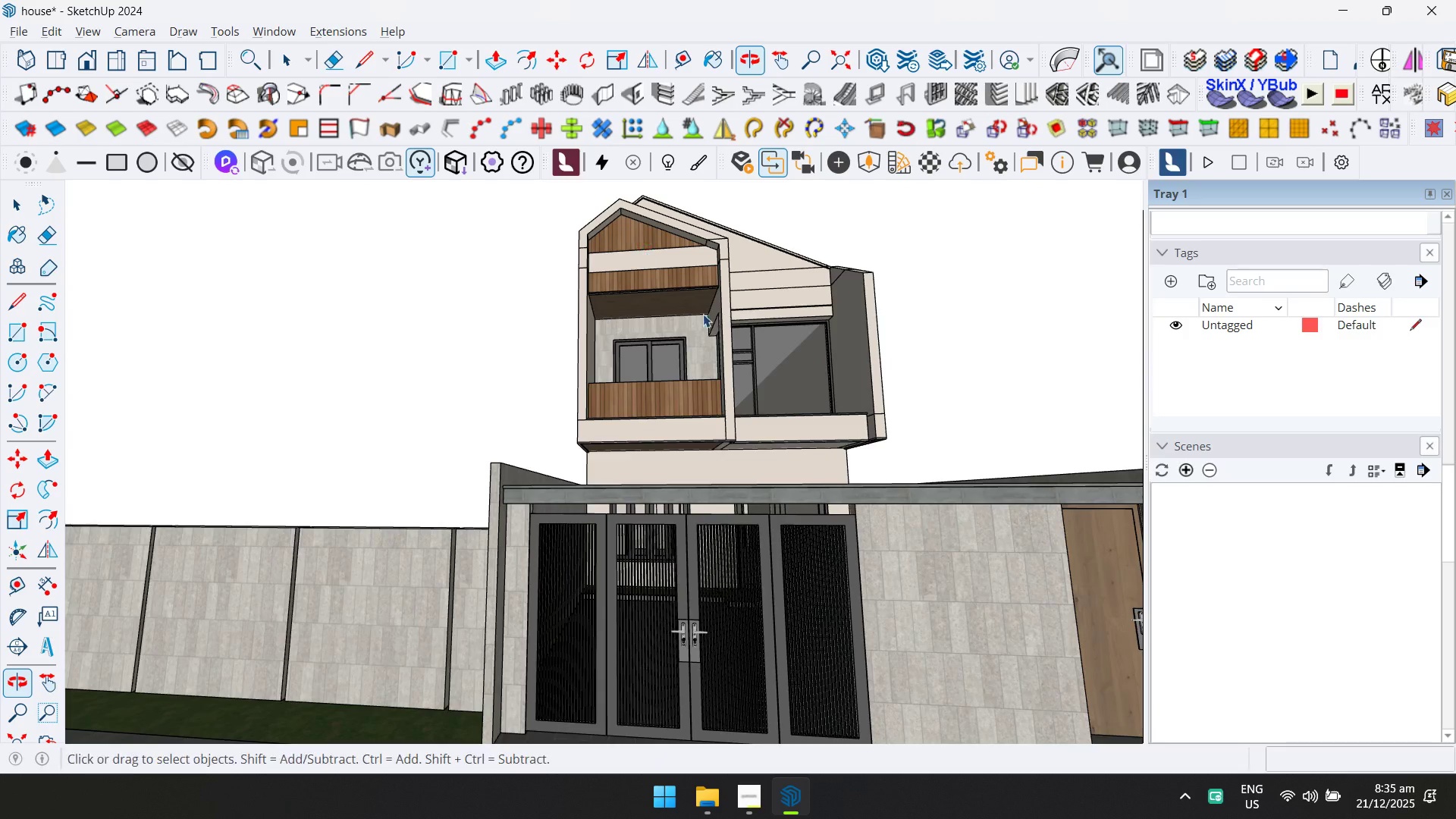 
scroll: coordinate [683, 455], scroll_direction: down, amount: 9.0
 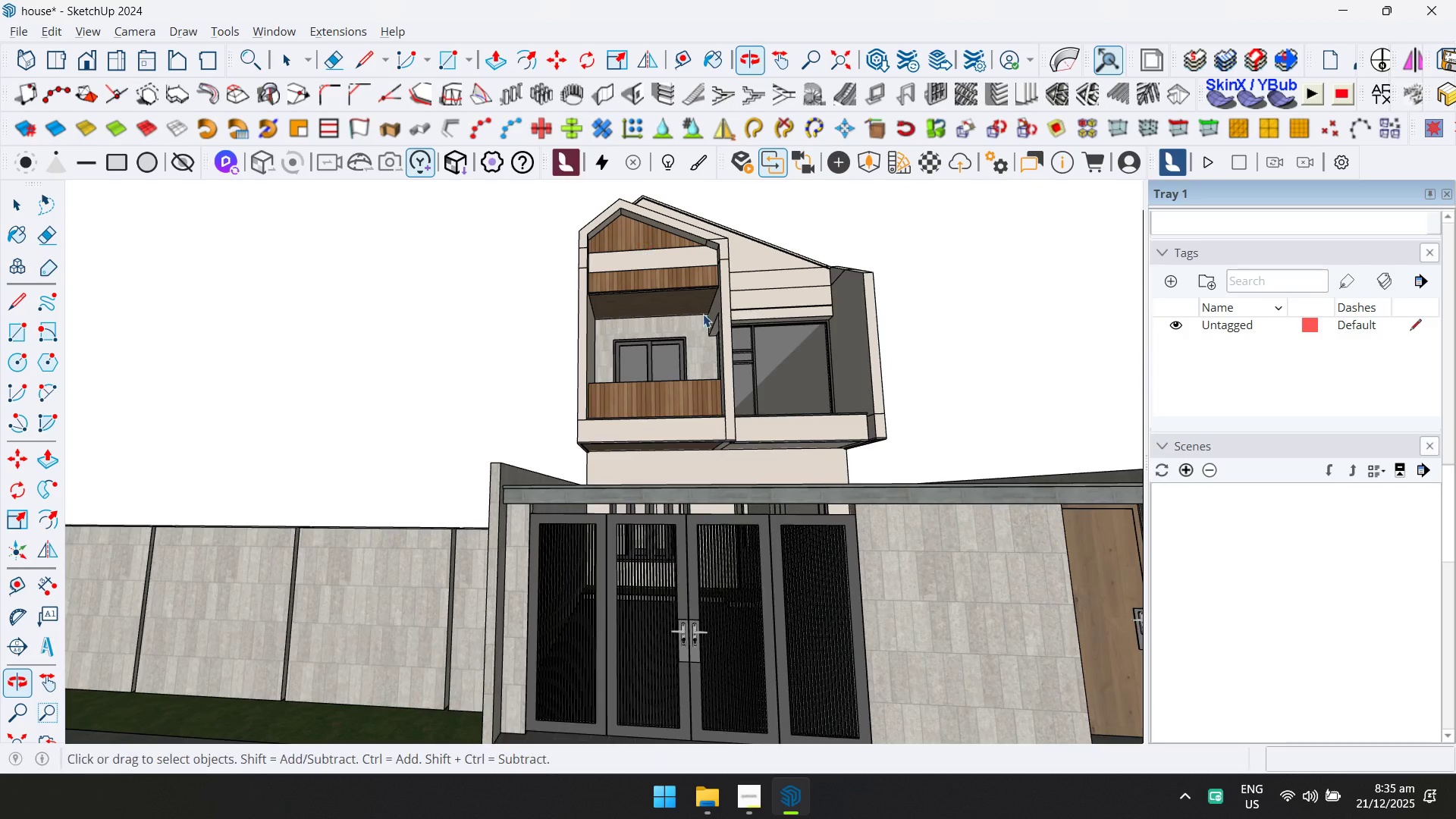 
hold_key(key=ShiftLeft, duration=0.38)
 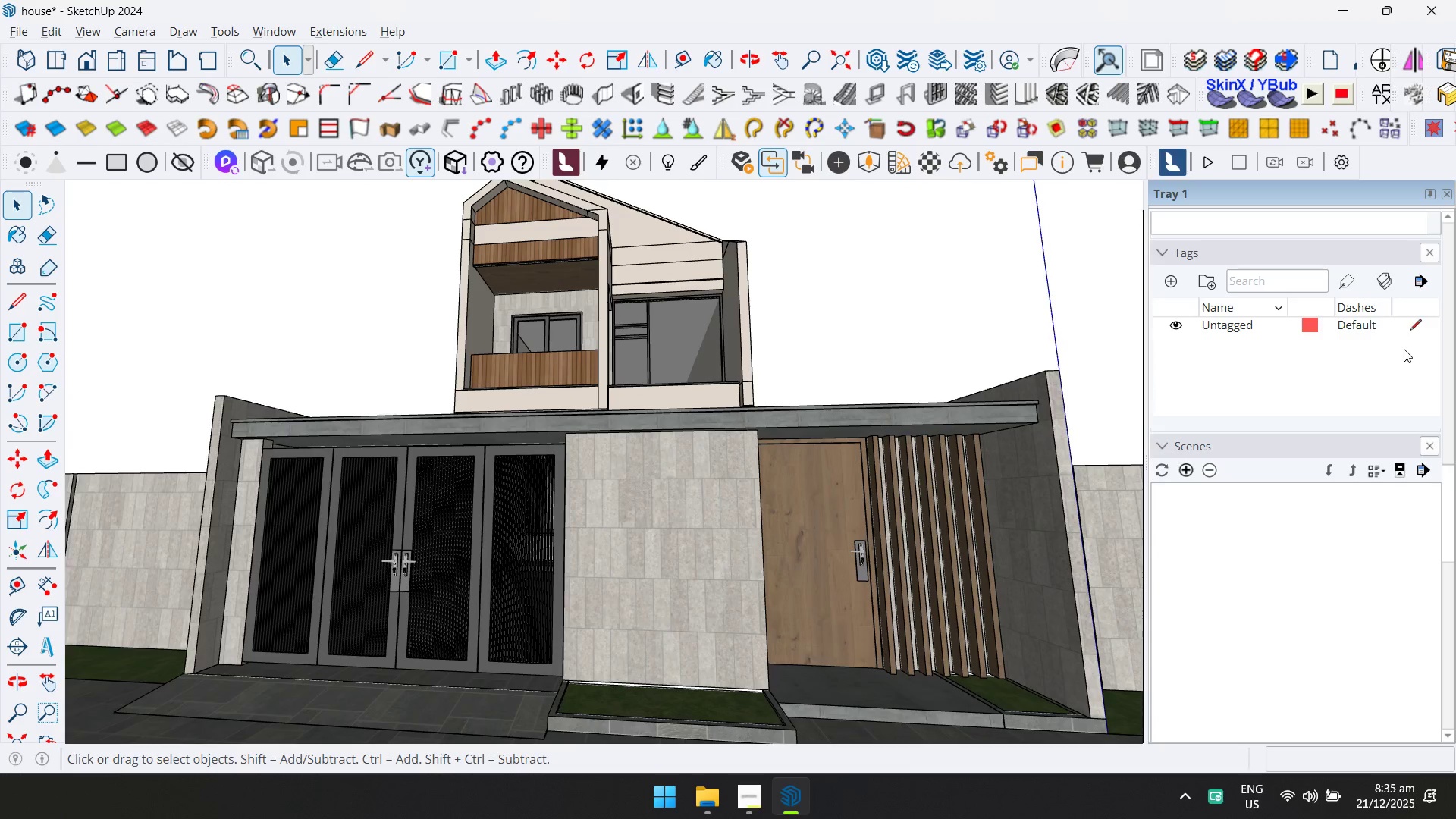 
scroll: coordinate [1445, 564], scroll_direction: up, amount: 10.0
 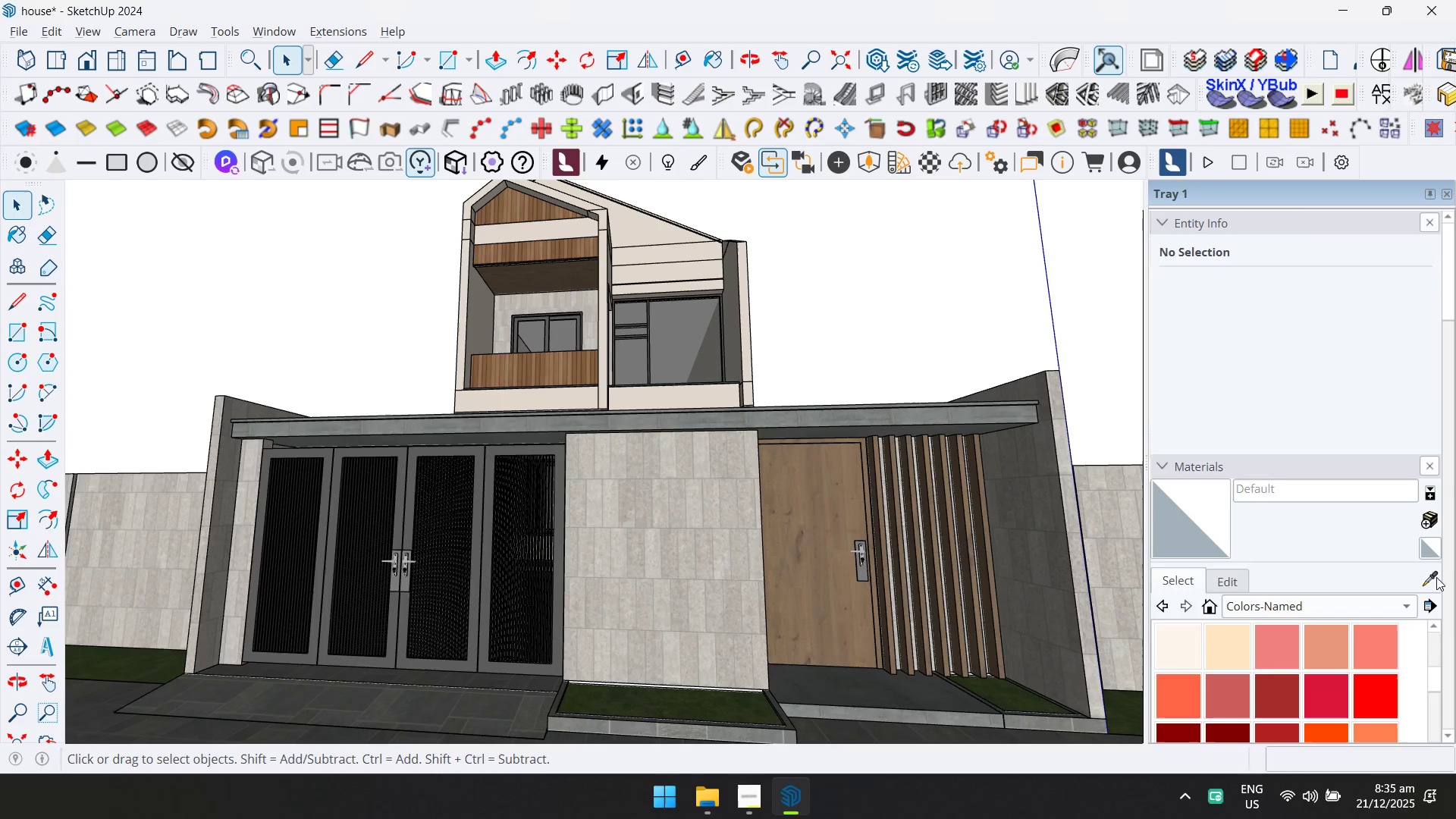 
left_click_drag(start_coordinate=[1434, 578], to_coordinate=[1429, 578])
 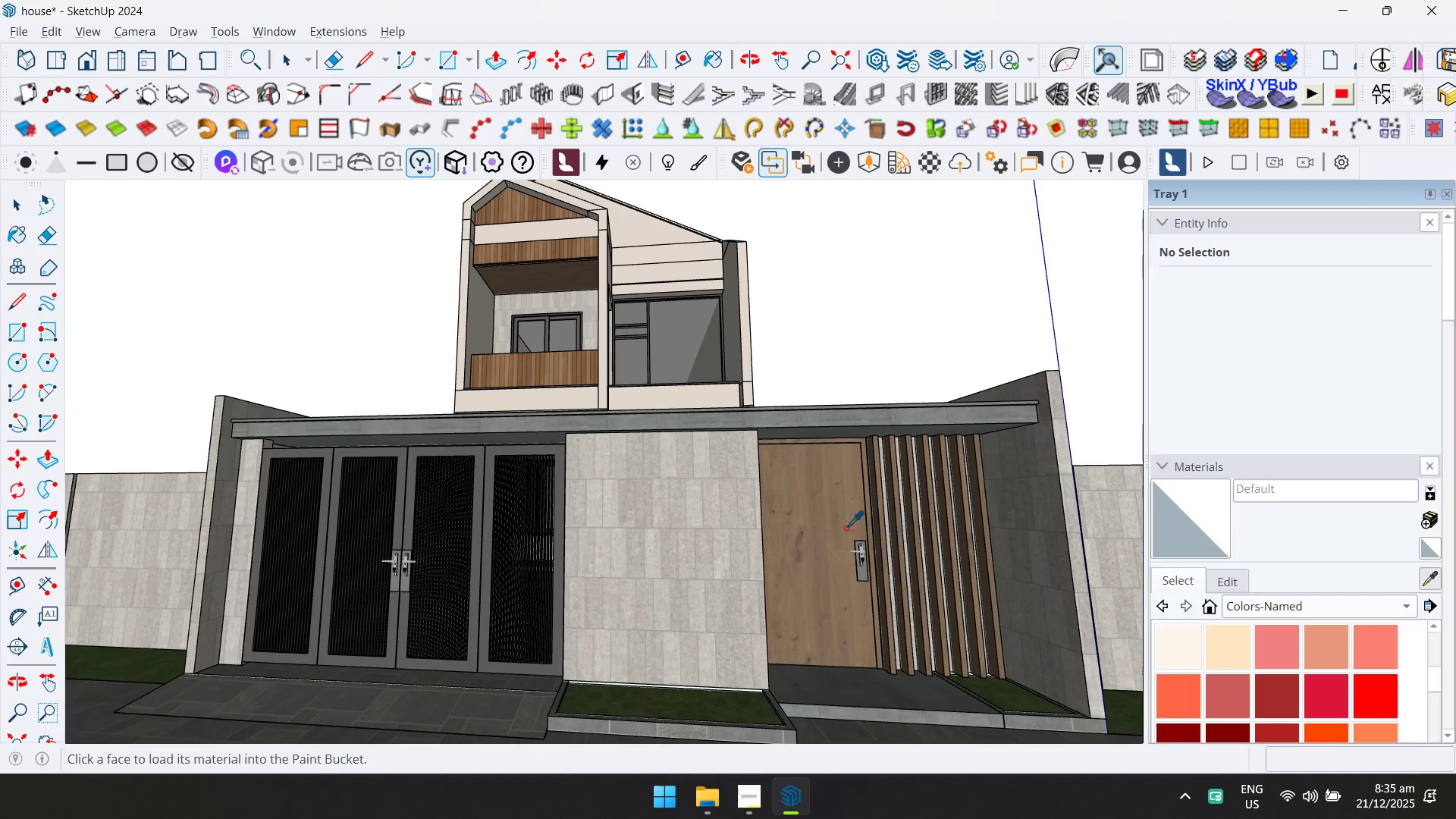 
left_click([822, 522])
 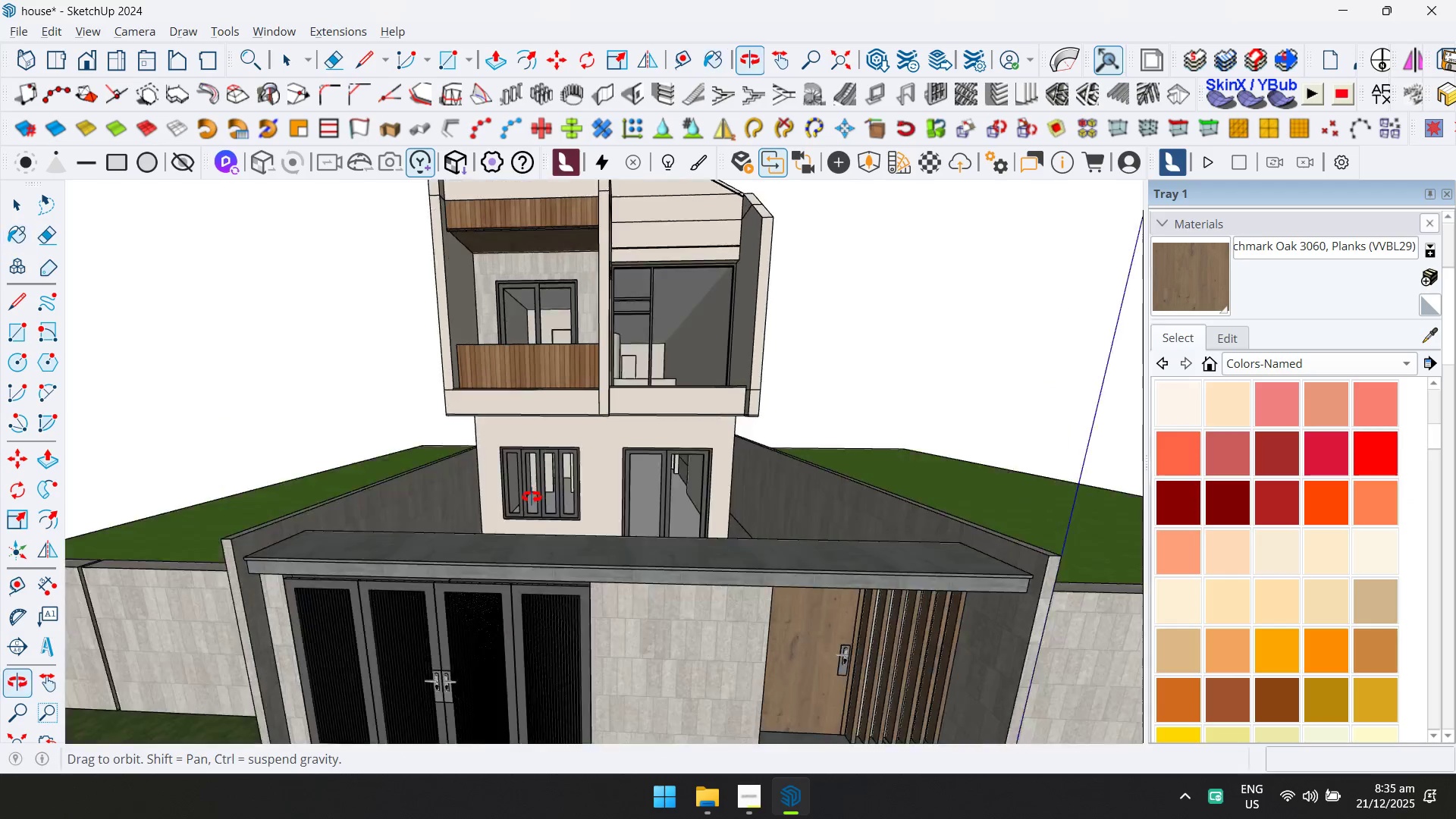 
key(Space)
 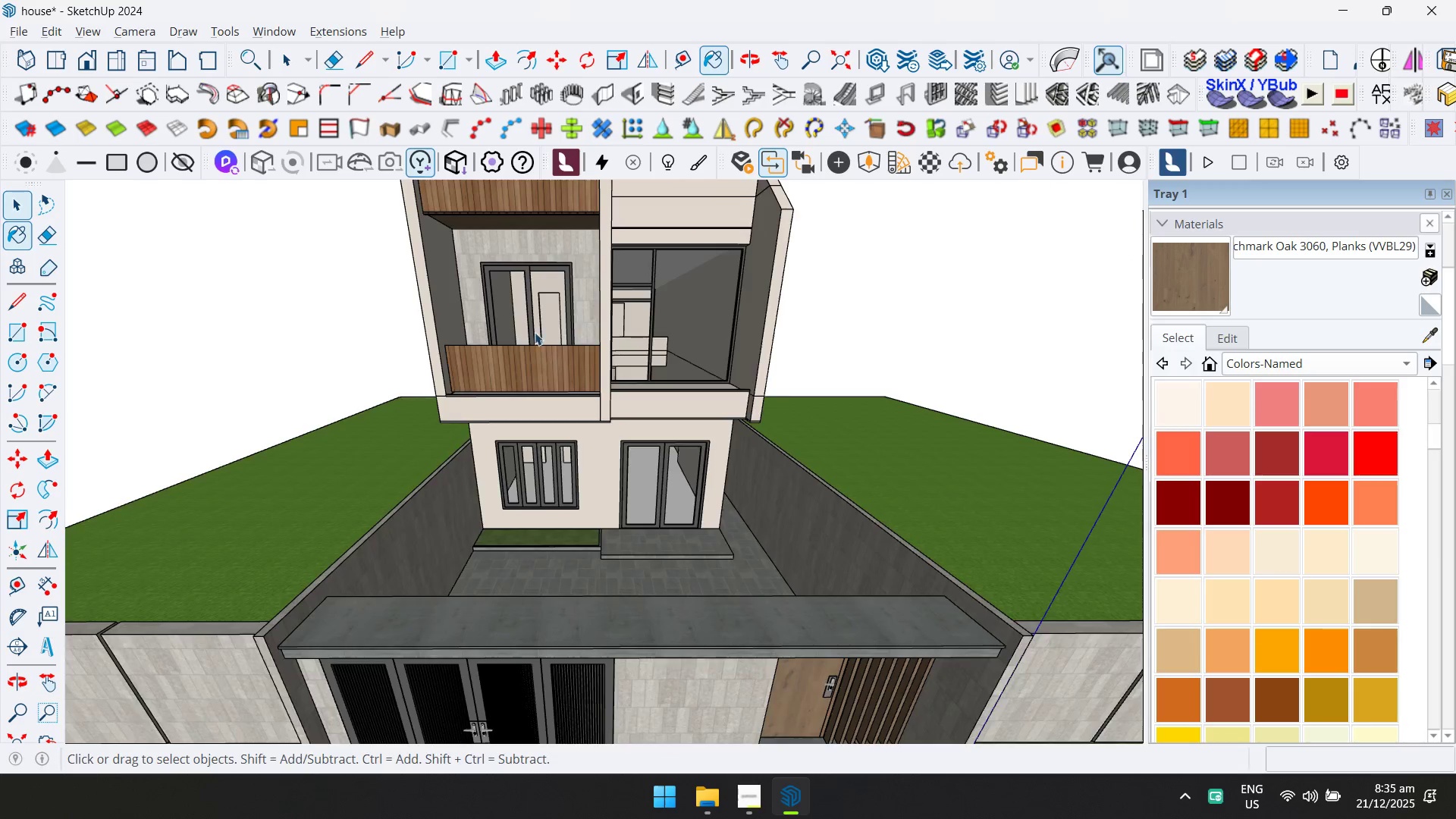 
double_click([482, 380])
 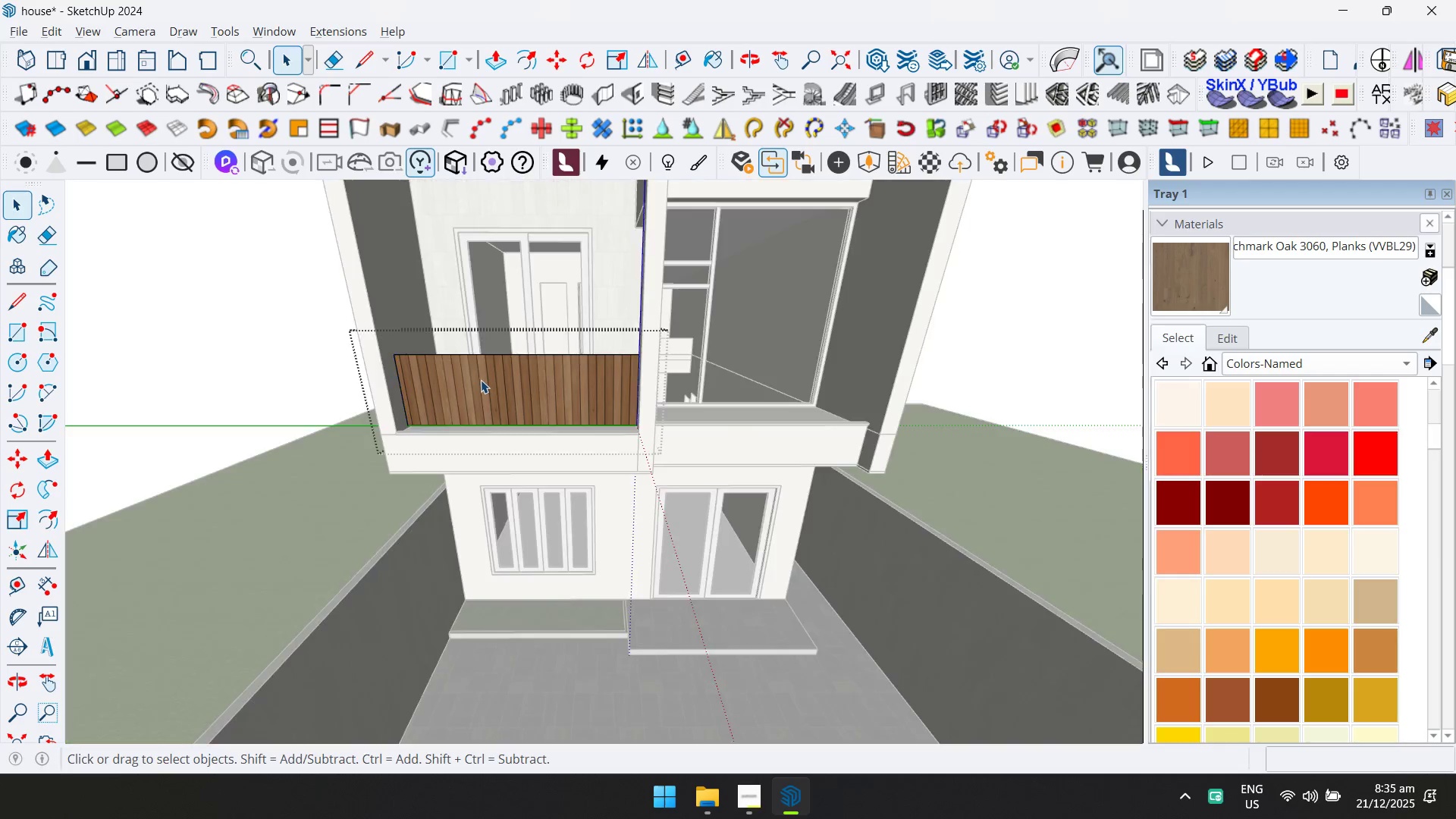 
scroll: coordinate [531, 331], scroll_direction: up, amount: 4.0
 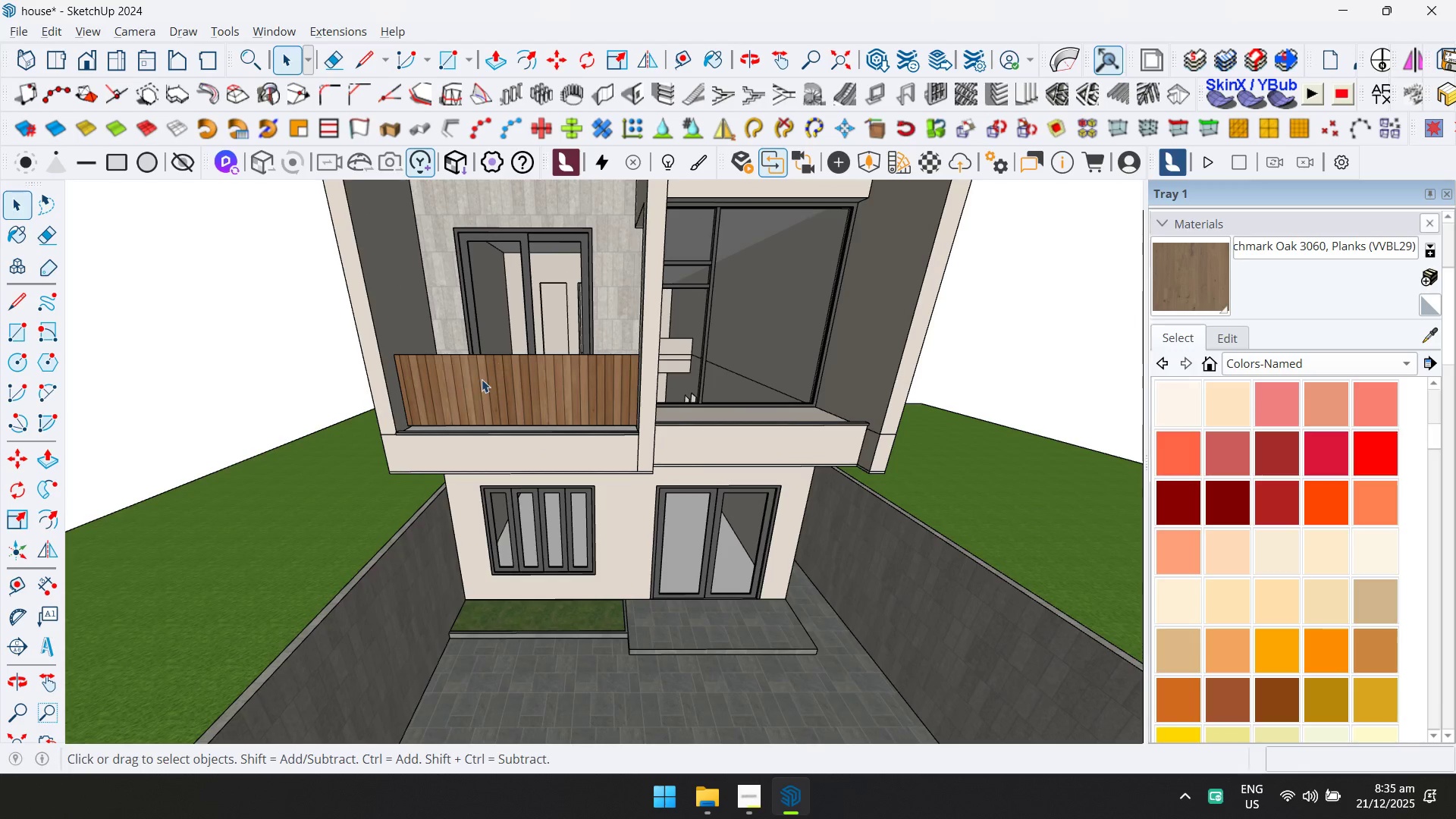 
key(Shift+ShiftLeft)
 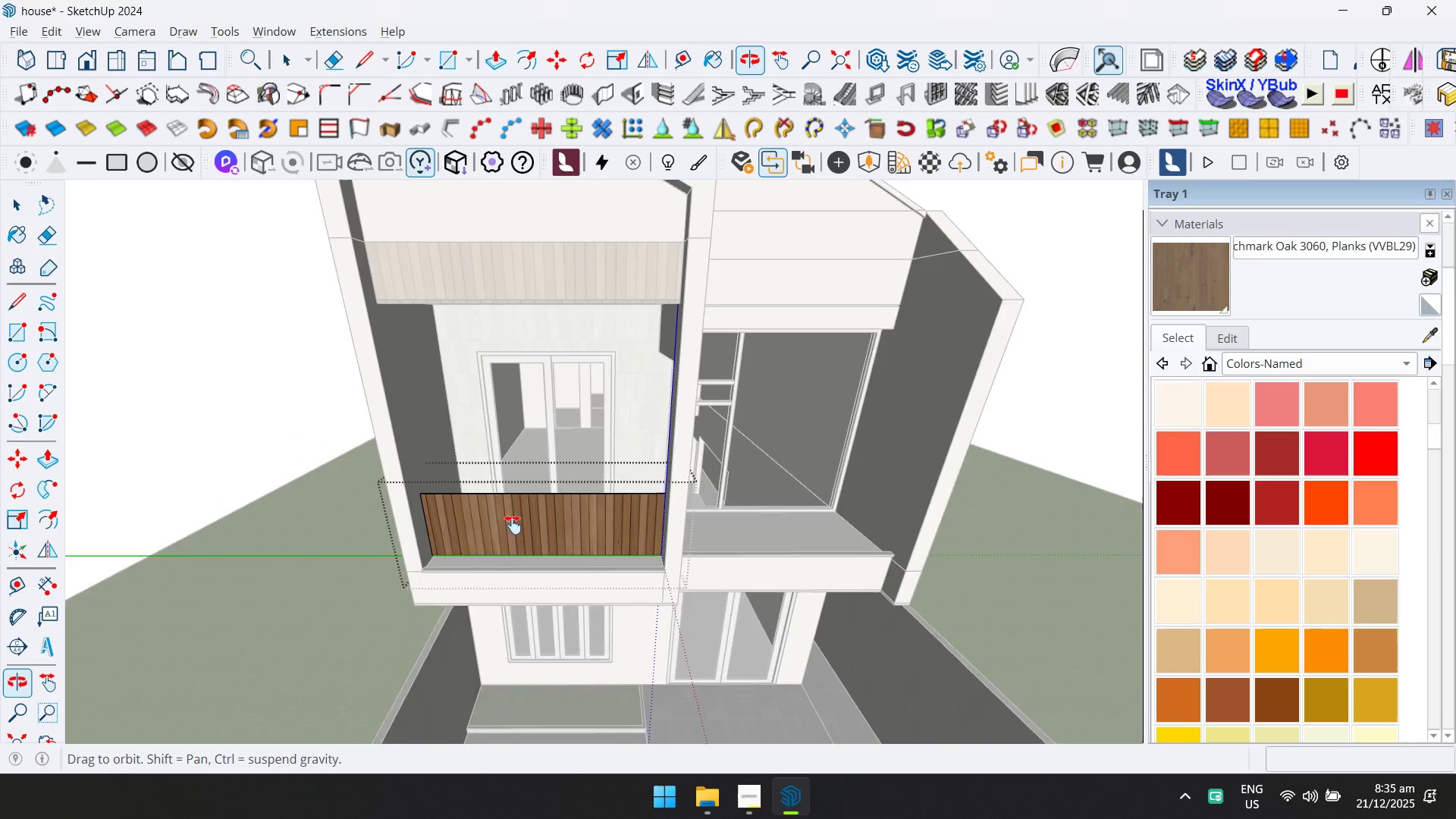 
left_click([531, 534])
 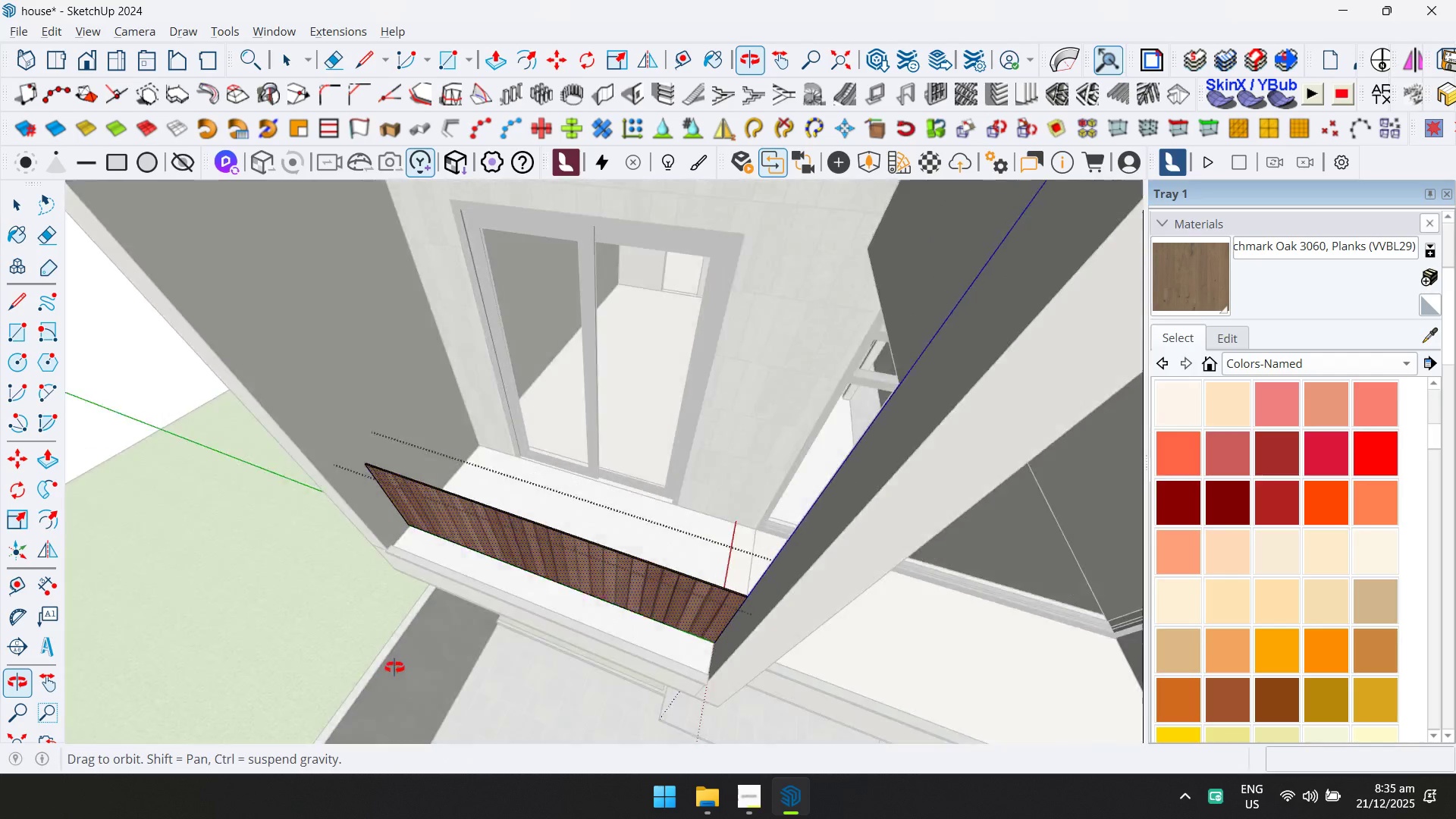 
scroll: coordinate [518, 570], scroll_direction: up, amount: 6.0
 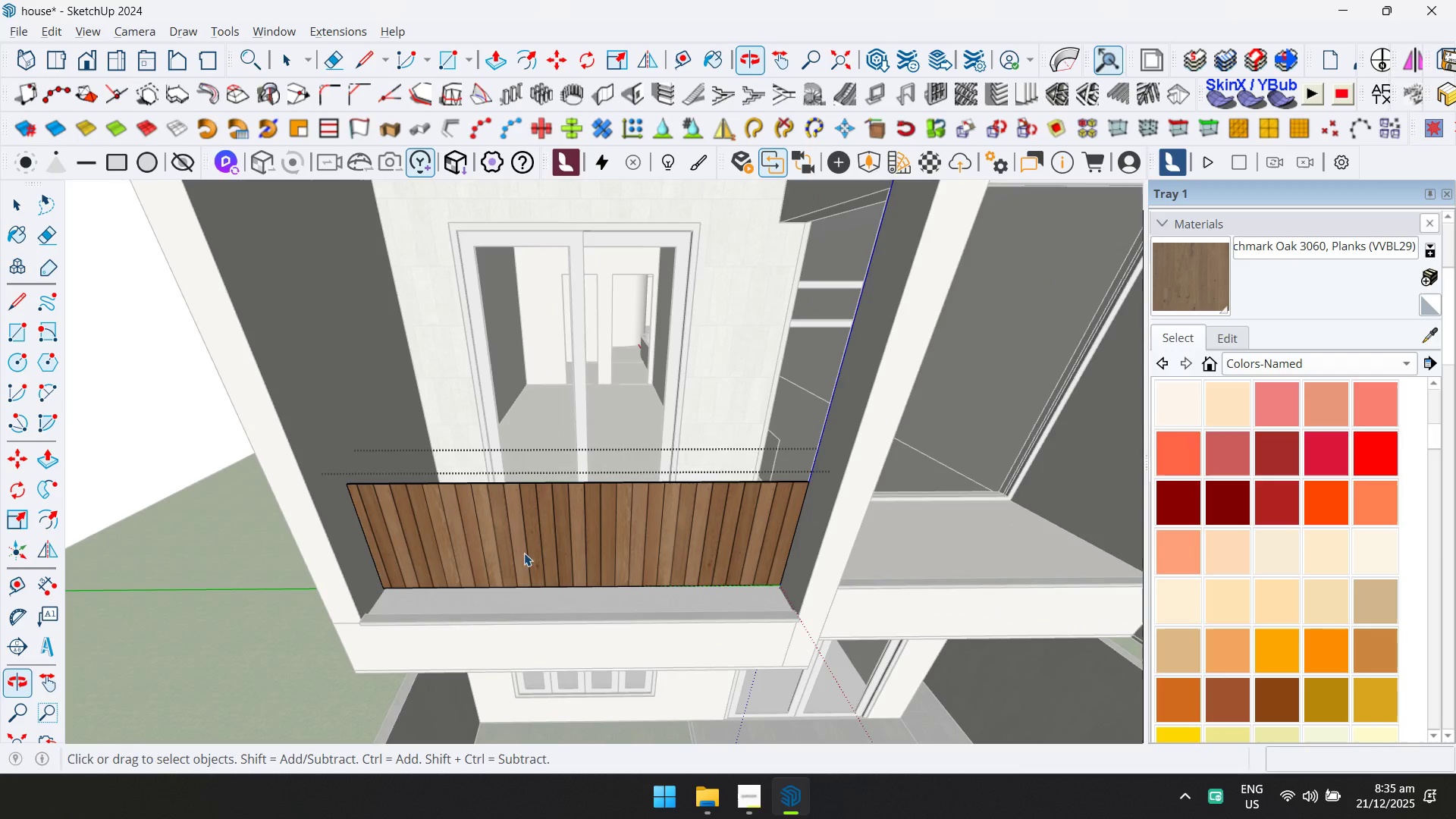 
key(Control+ControlLeft)
 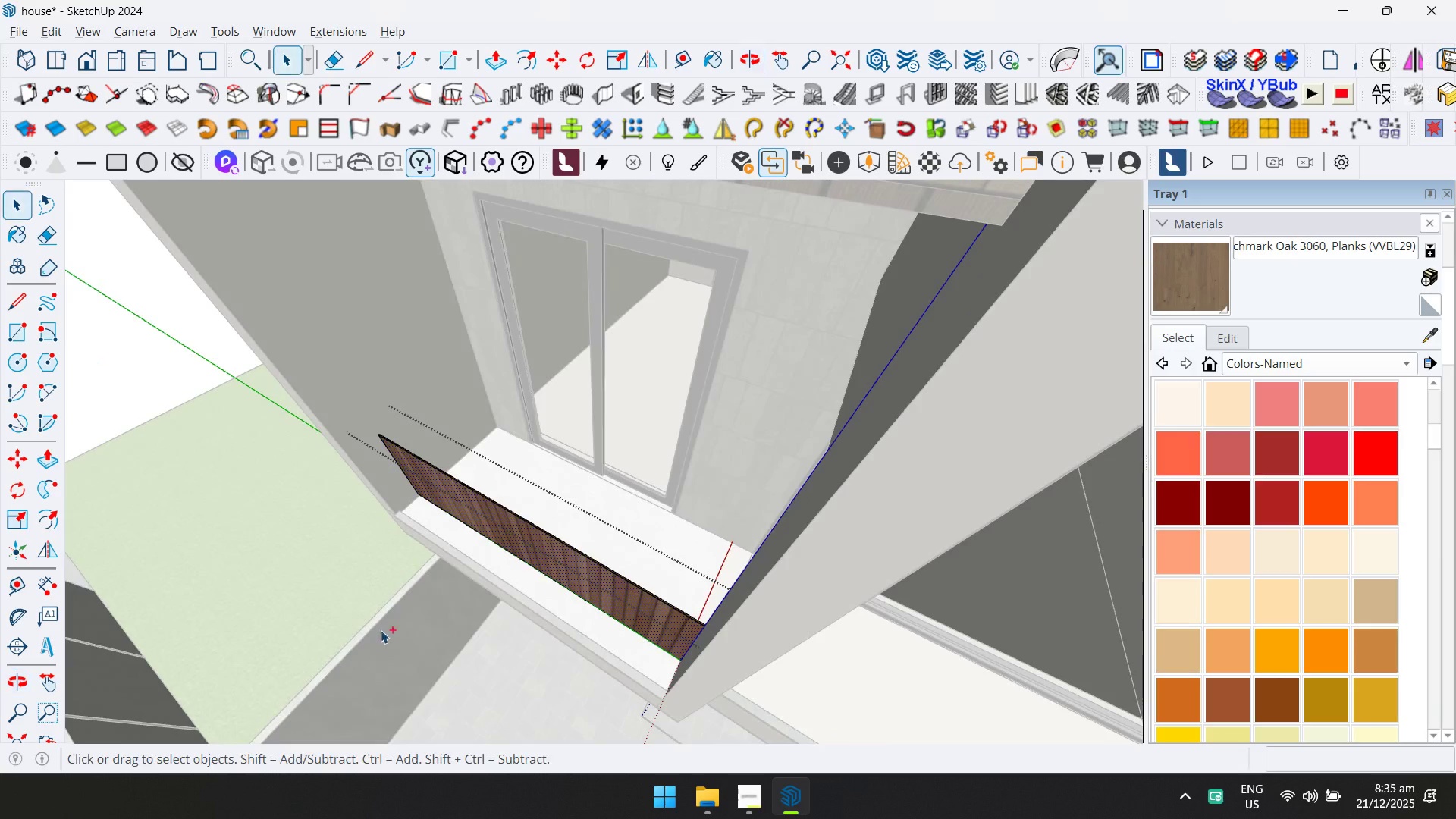 
key(Control+A)
 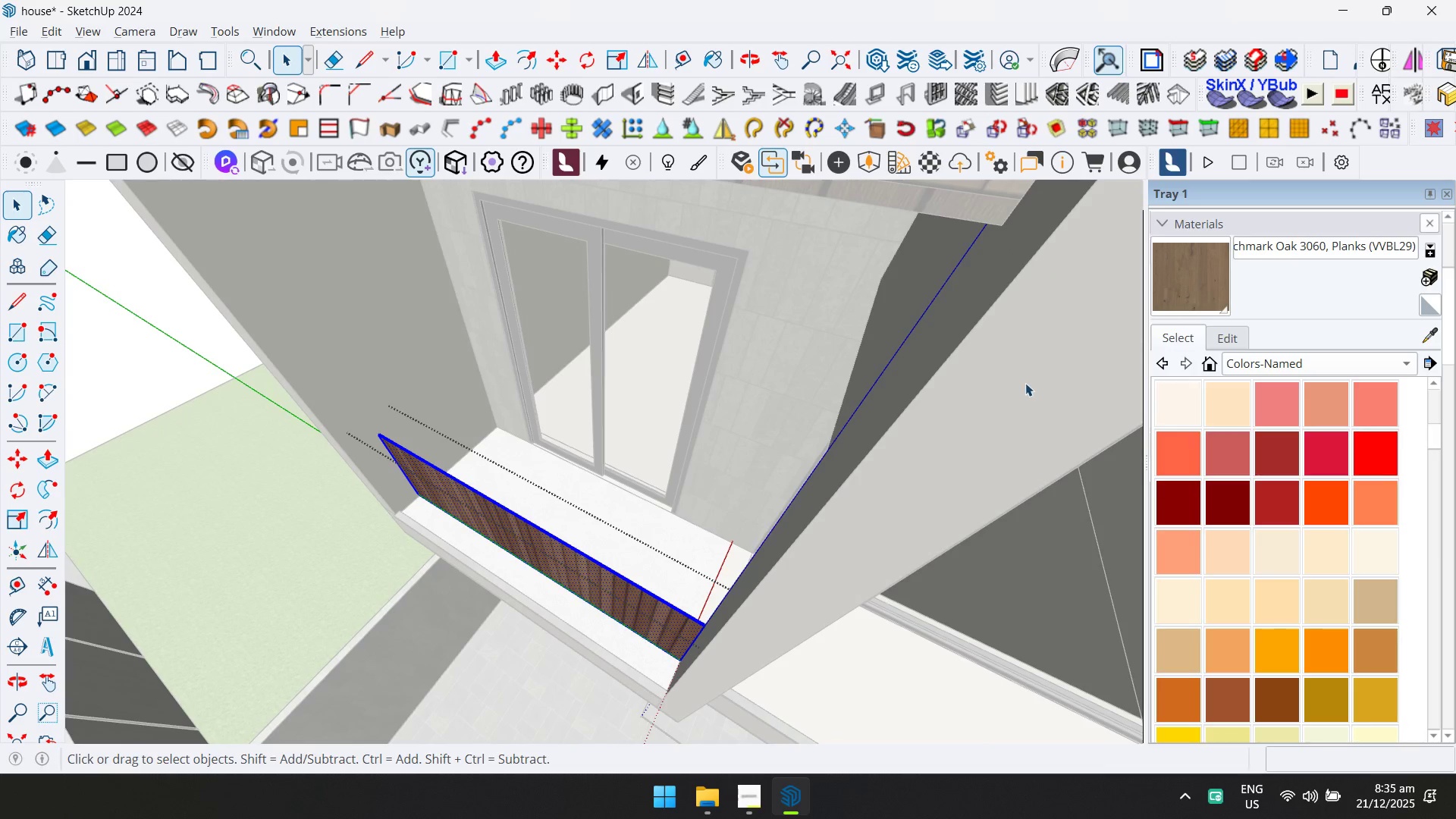 
key(D)
 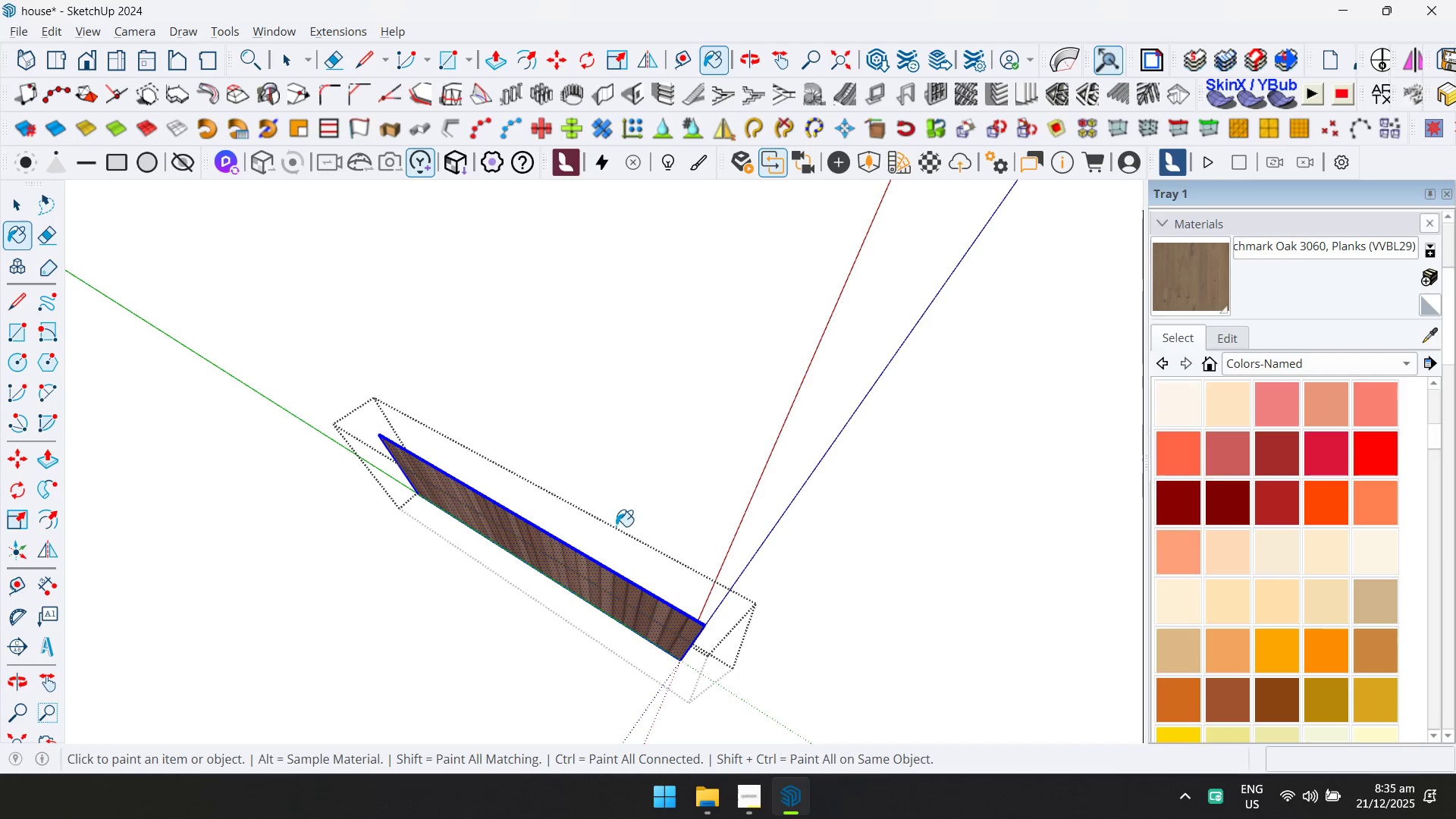 
left_click([554, 563])
 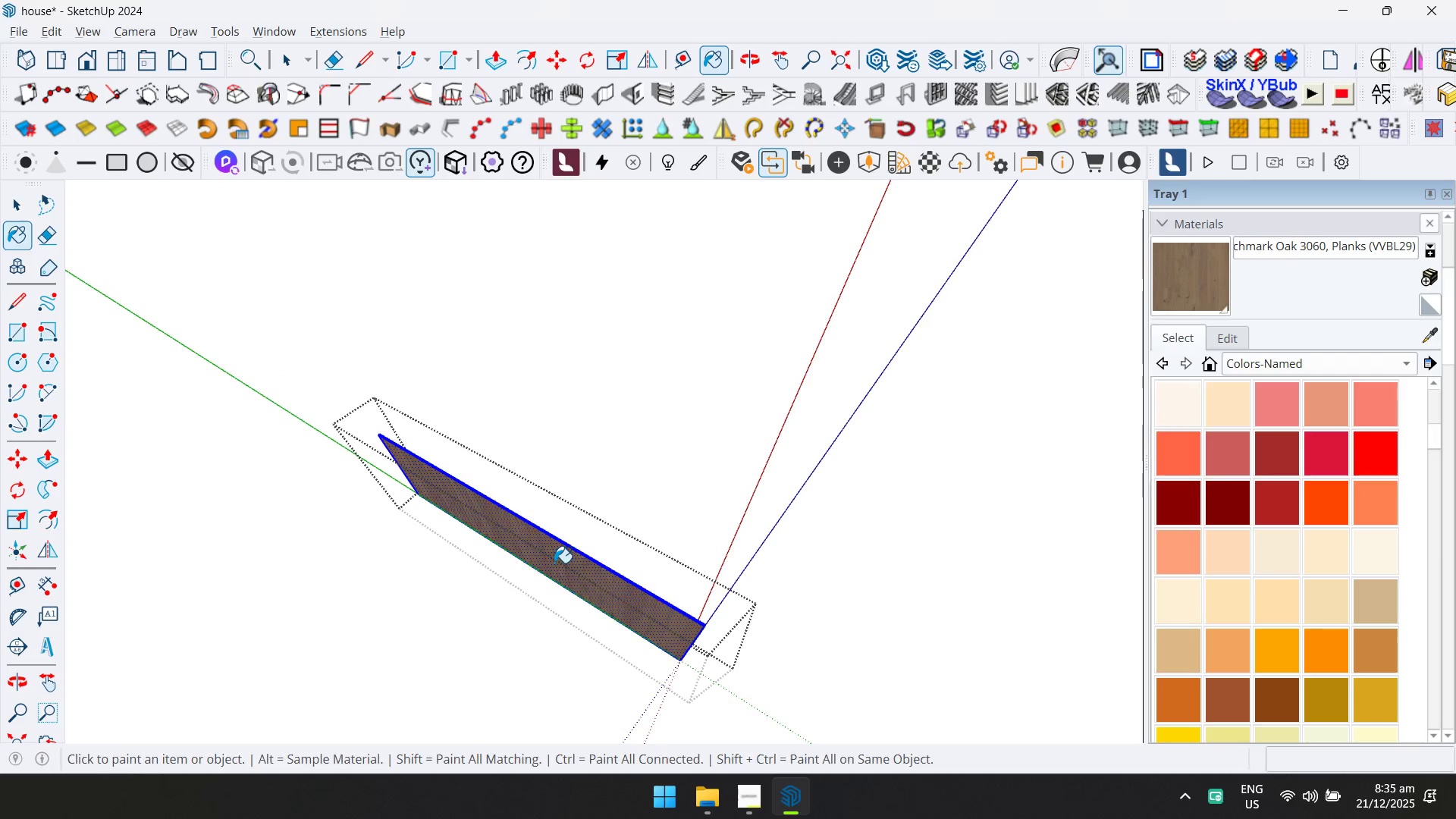 
key(Space)
 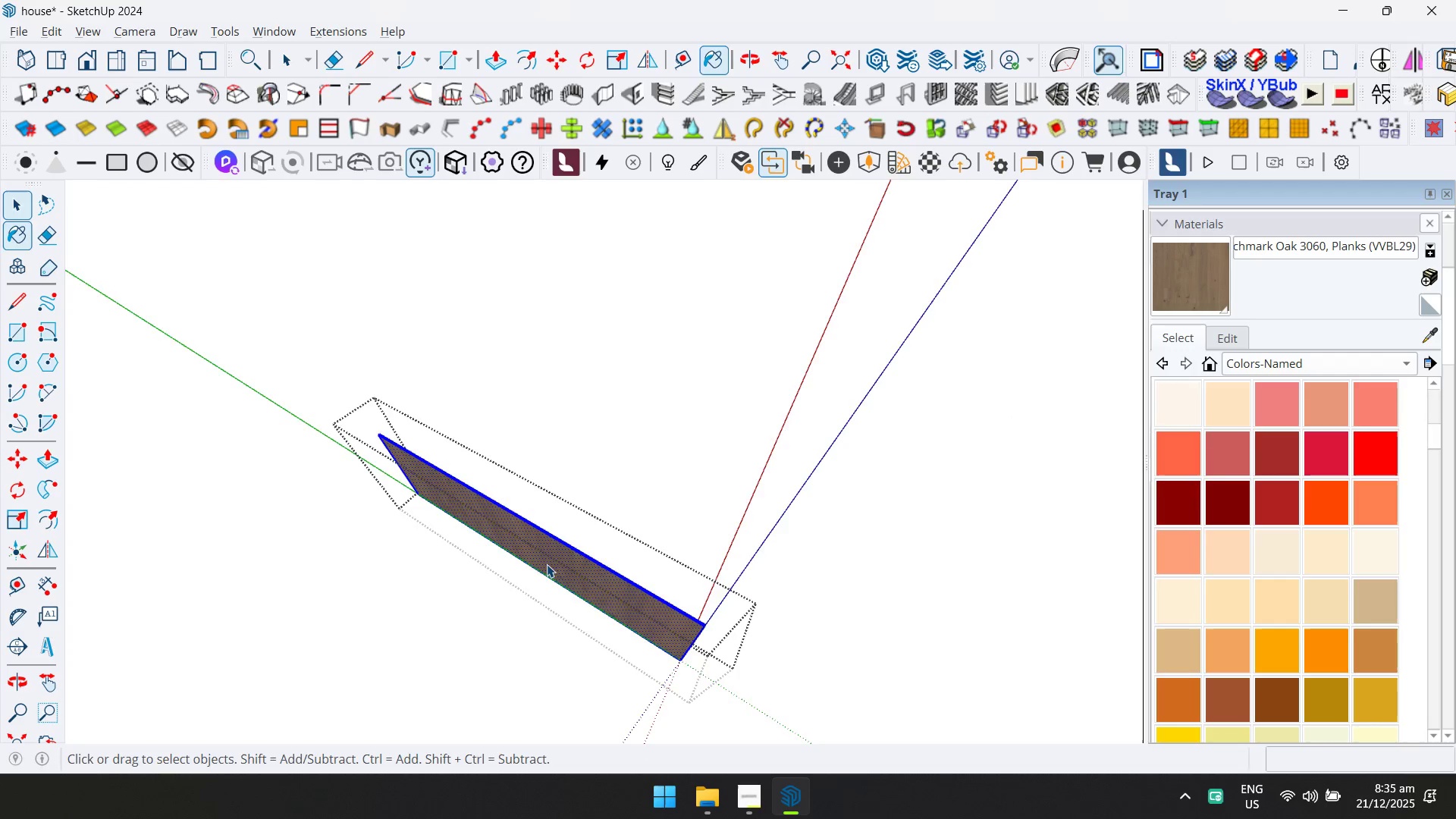 
key(Escape)
 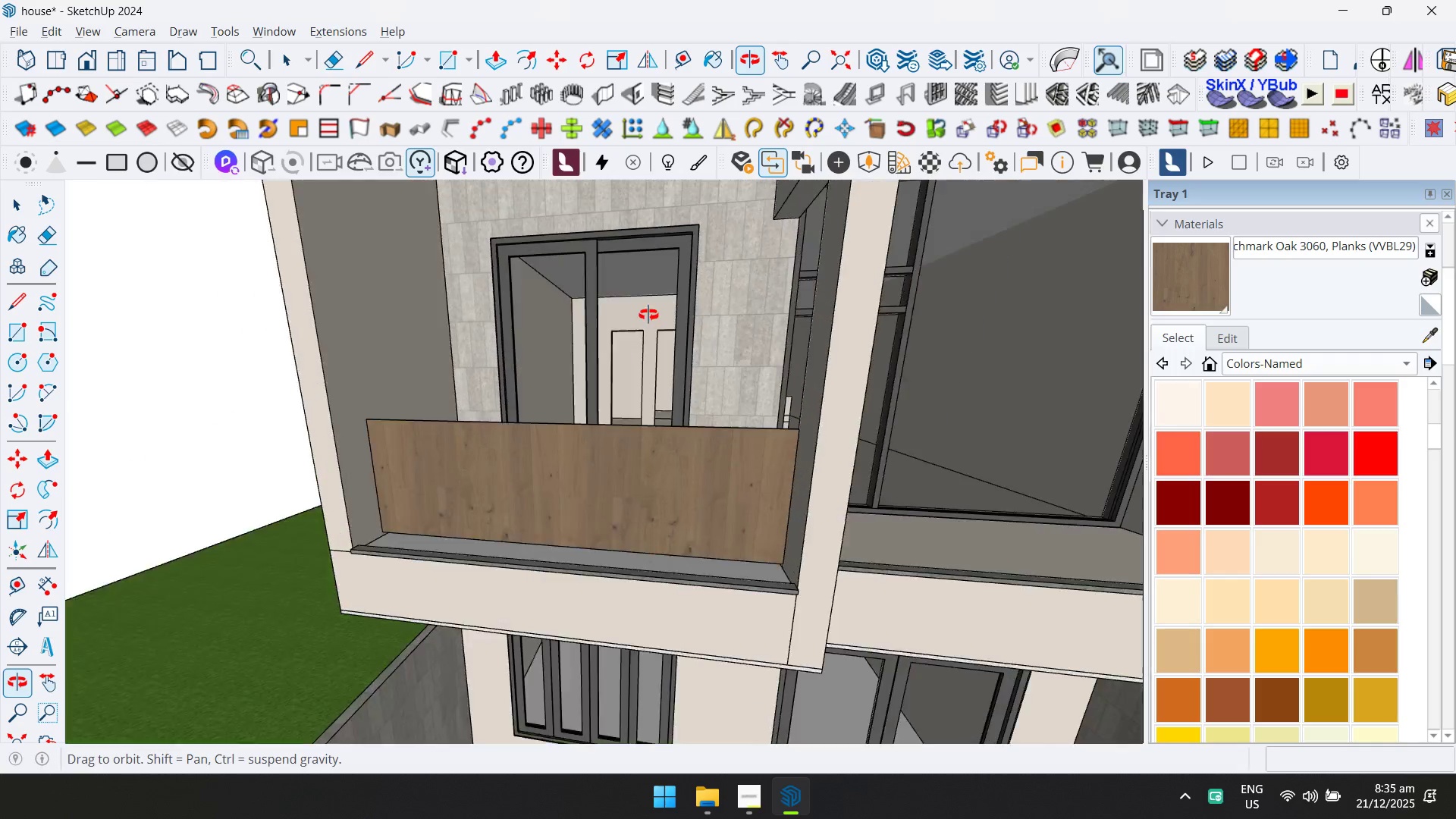 
hold_key(key=ShiftLeft, duration=0.55)
 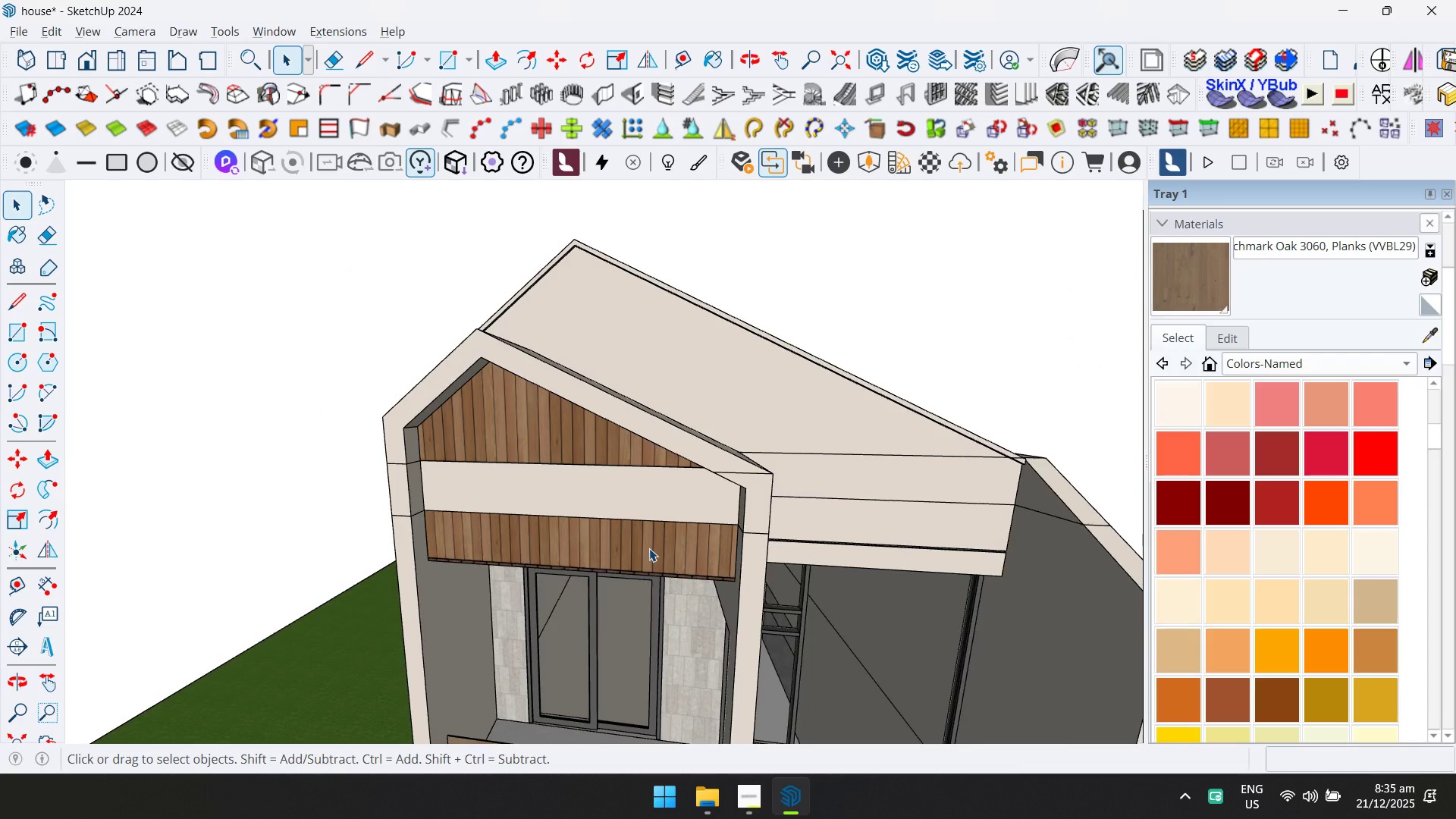 
double_click([648, 548])
 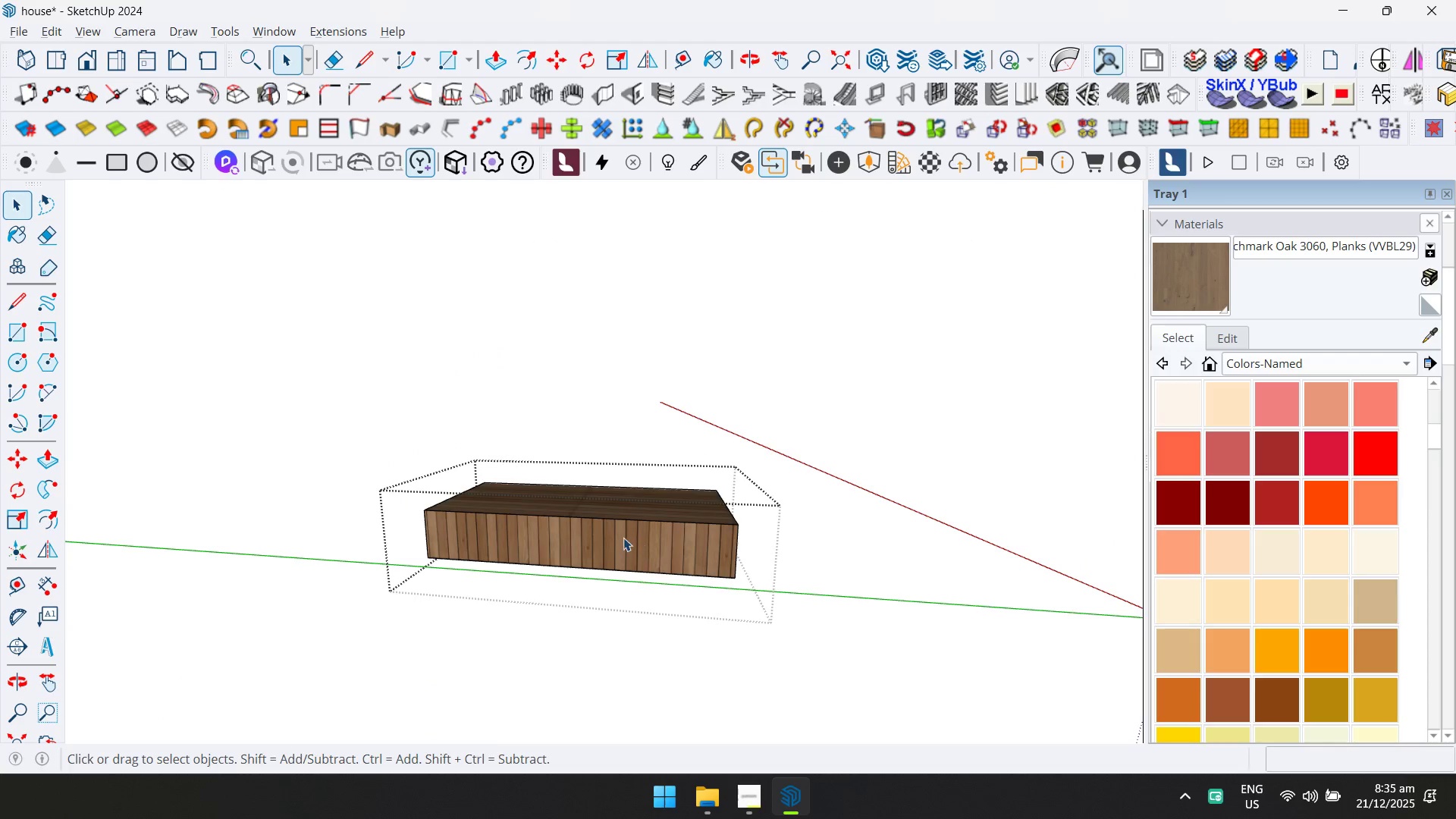 
scroll: coordinate [645, 582], scroll_direction: down, amount: 4.0
 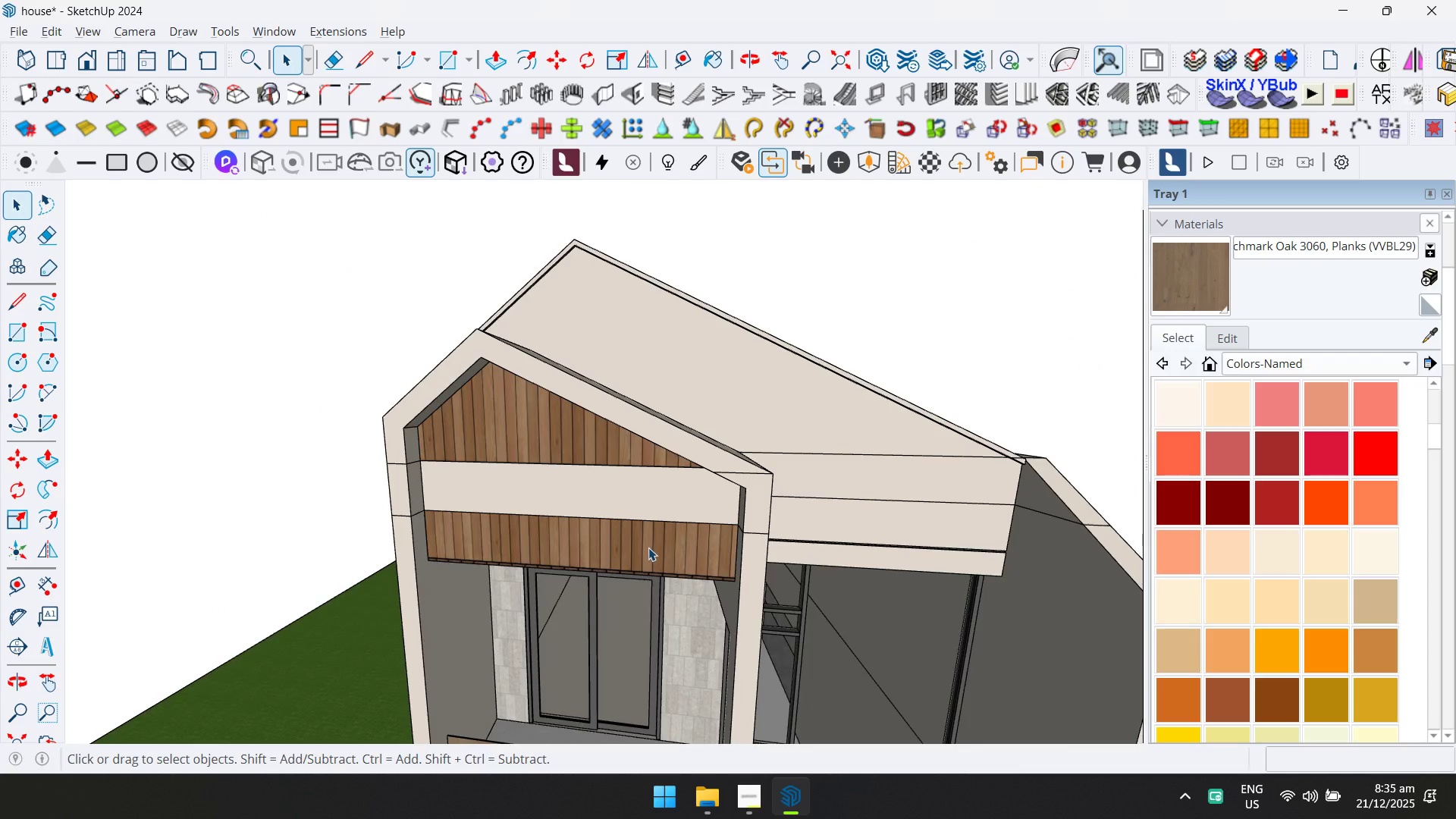 
triple_click([623, 537])
 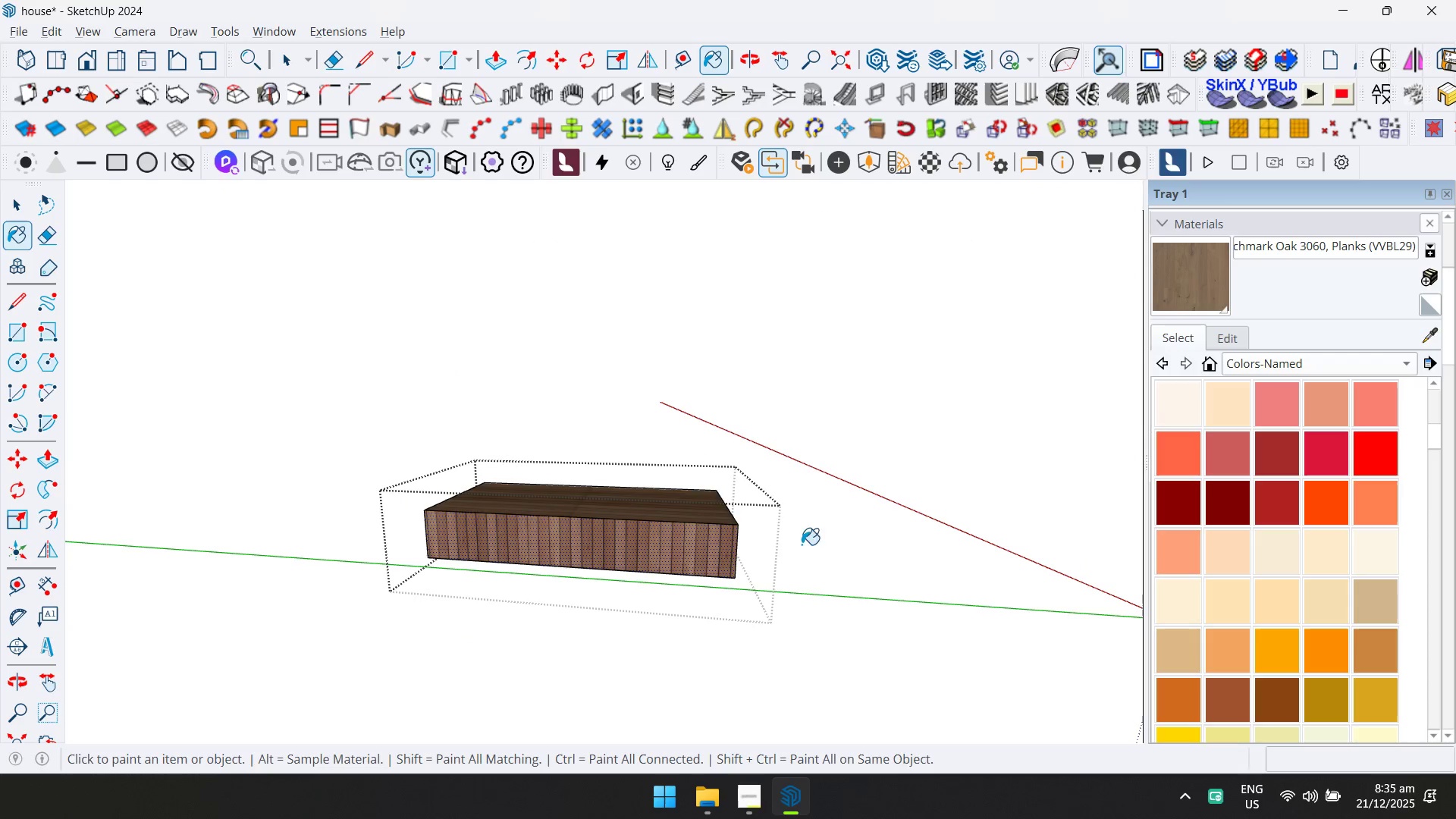 
key(Space)
 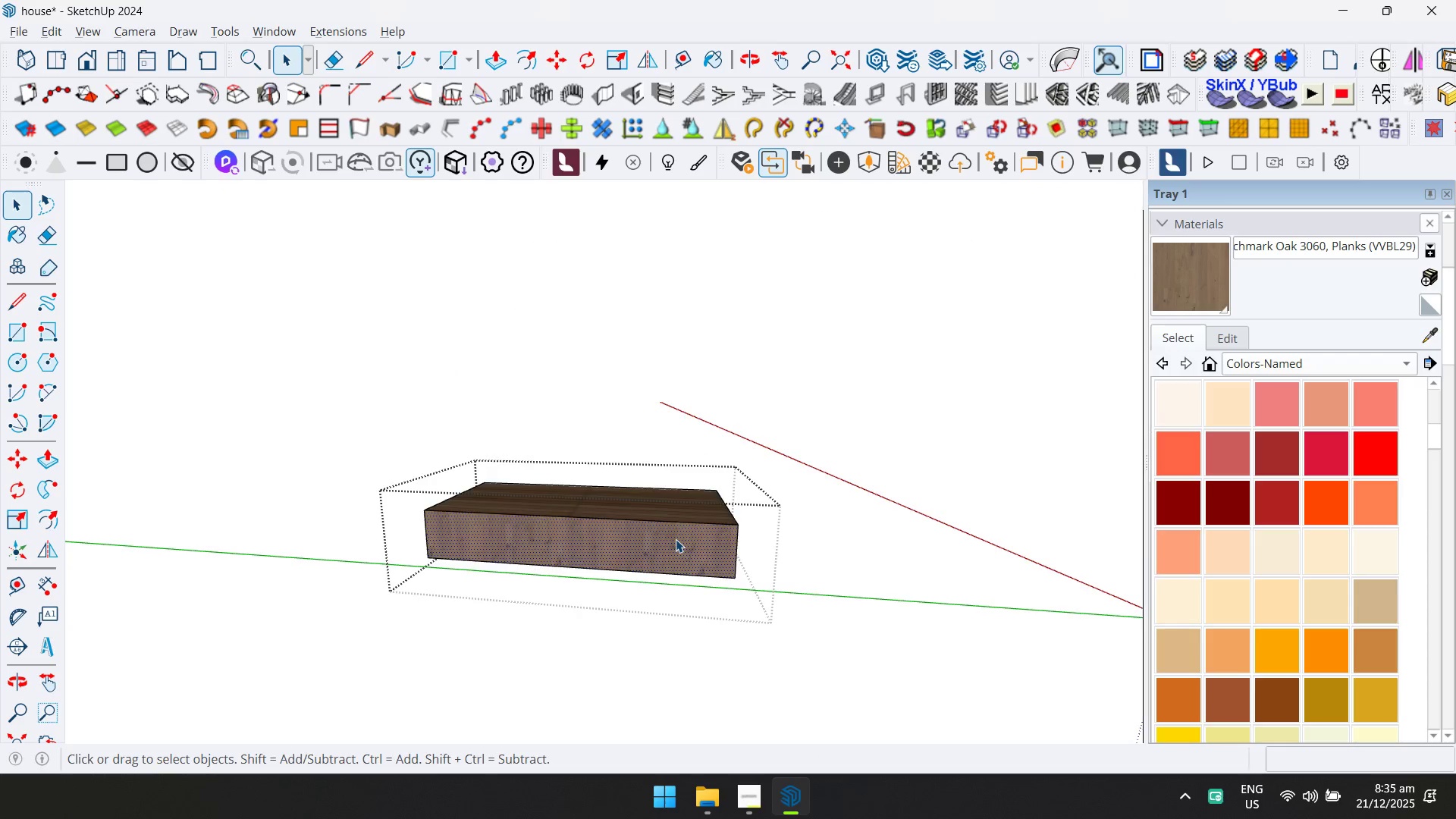 
key(Escape)
 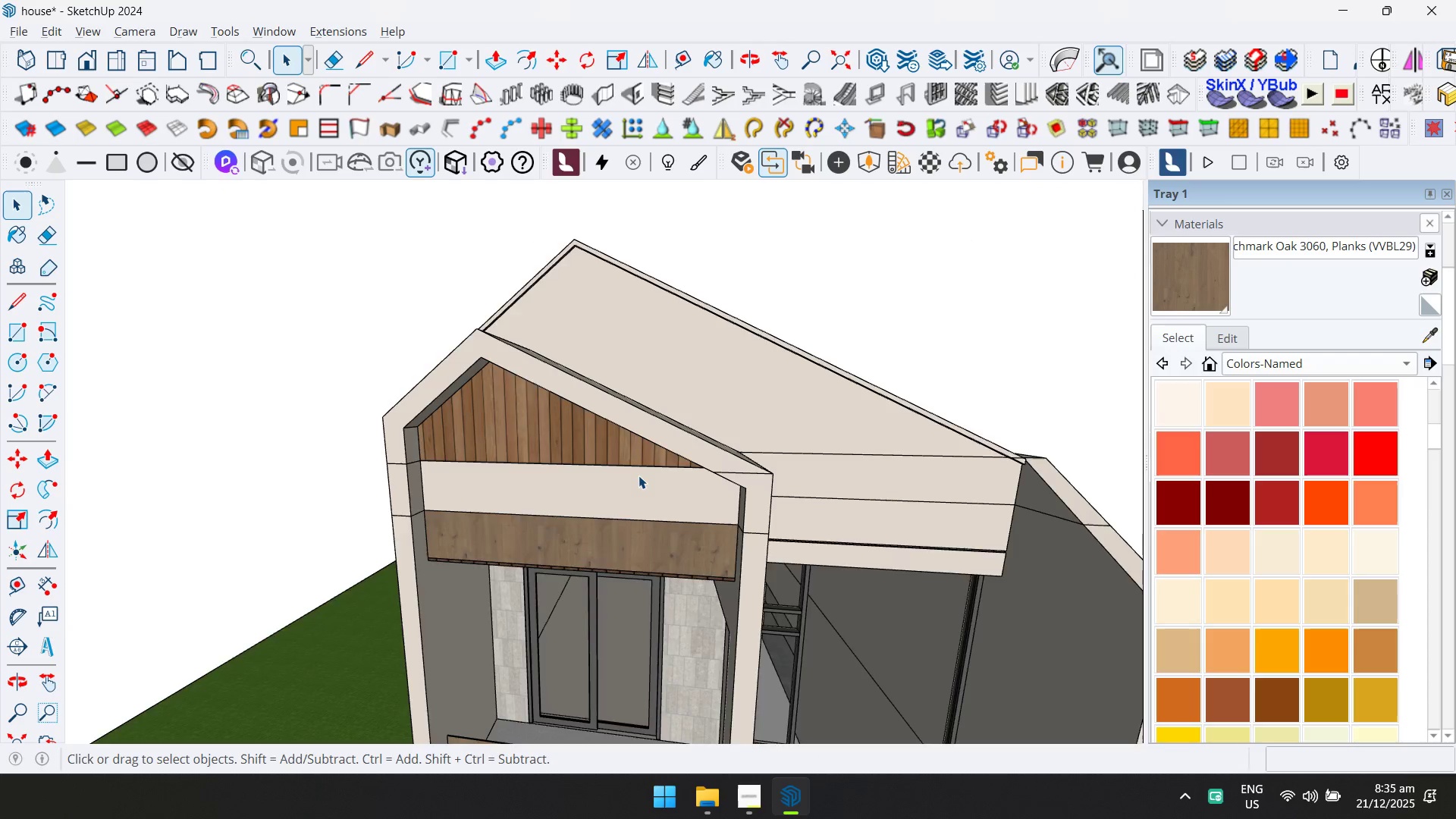 
double_click([639, 475])
 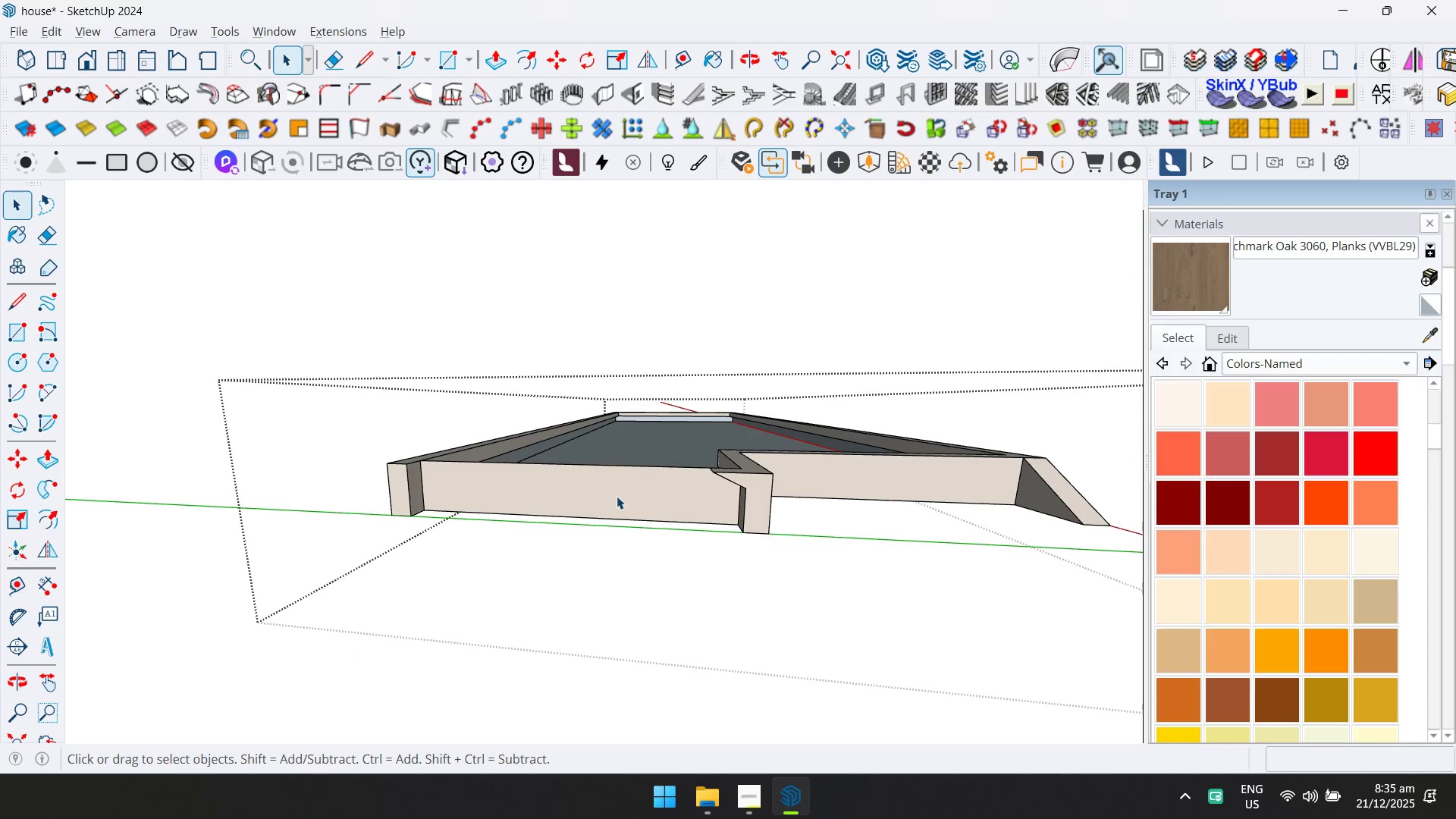 
triple_click([619, 491])
 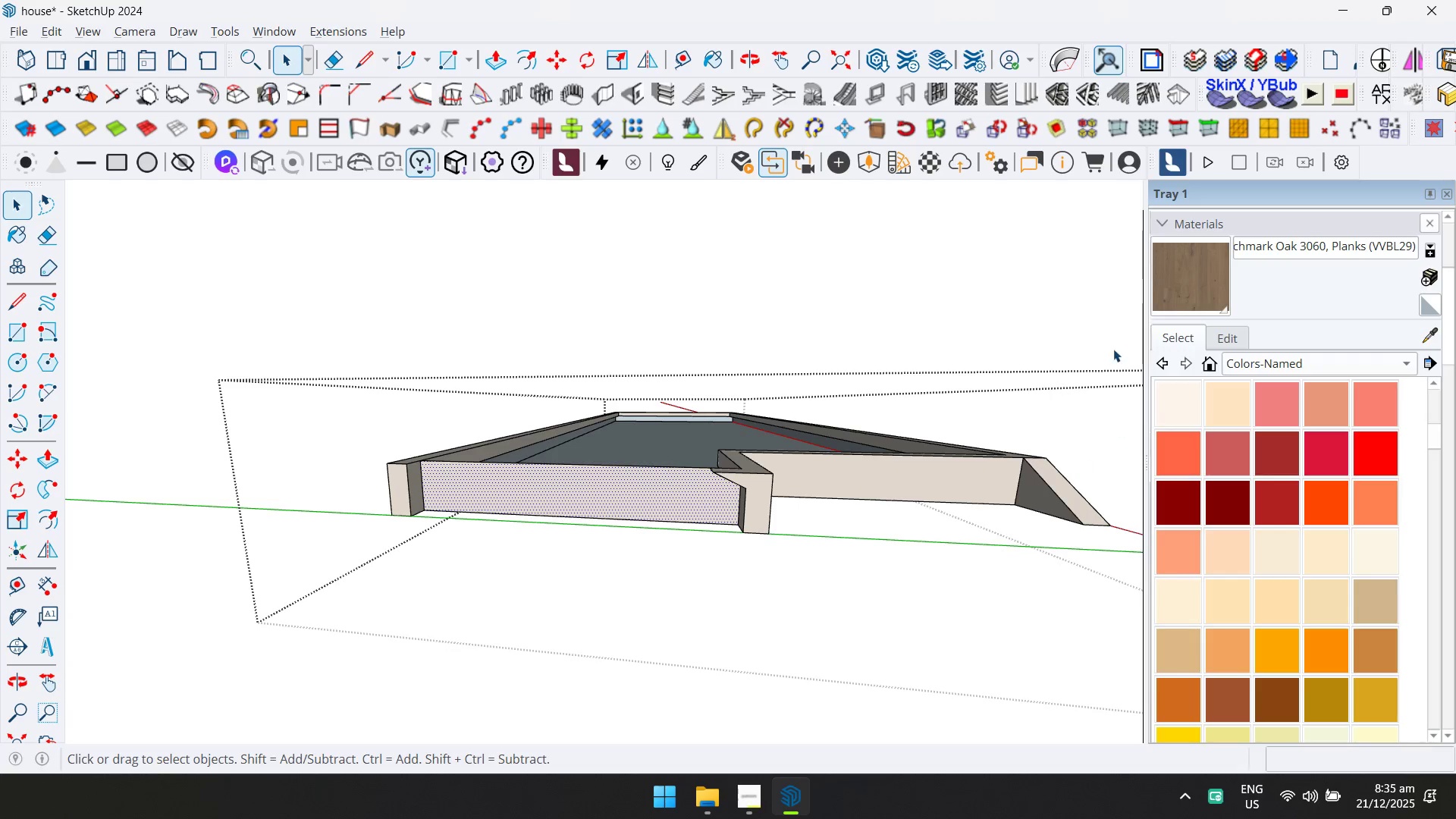 
left_click_drag(start_coordinate=[1183, 267], to_coordinate=[1185, 262])
 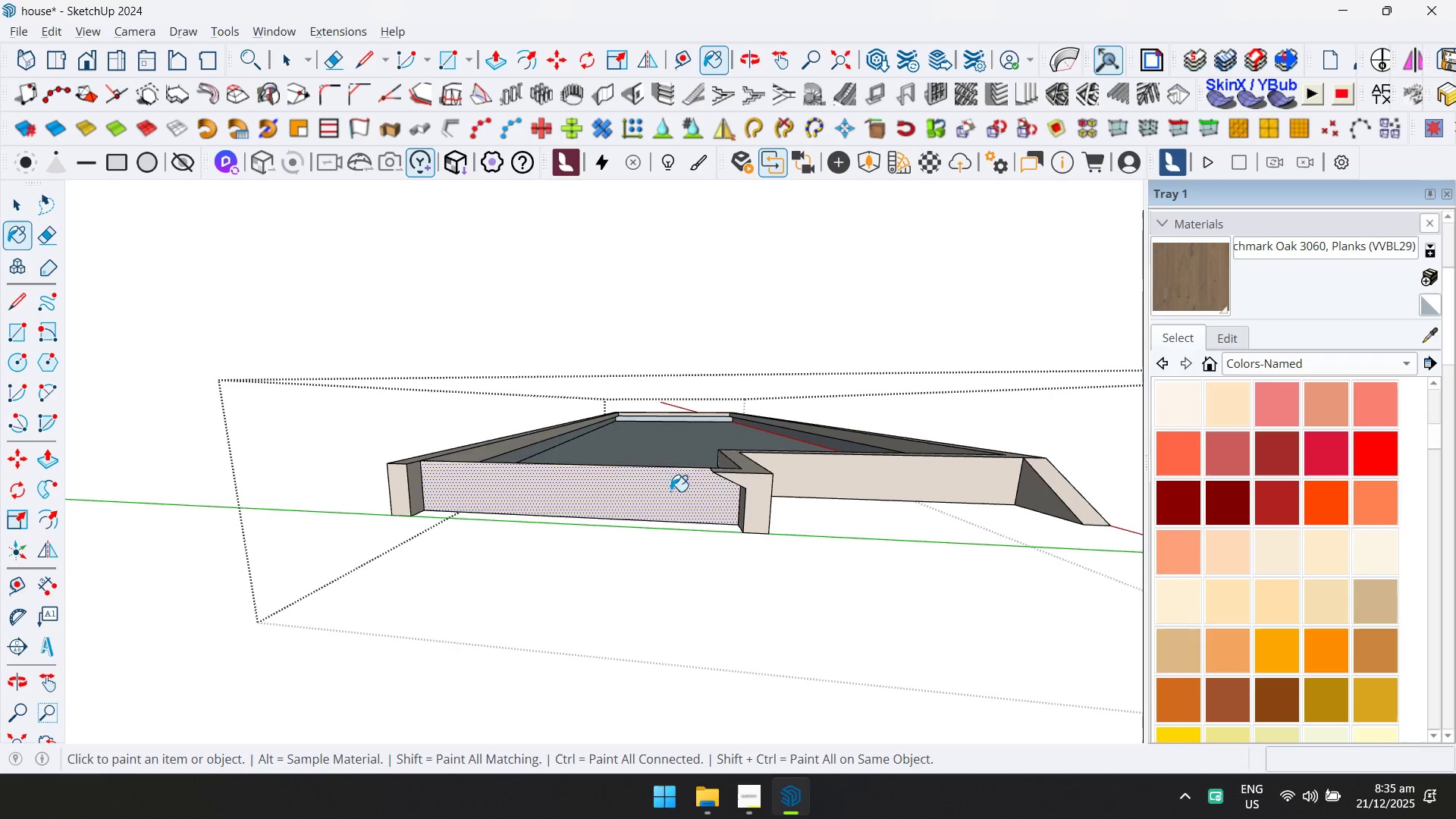 
key(Space)
 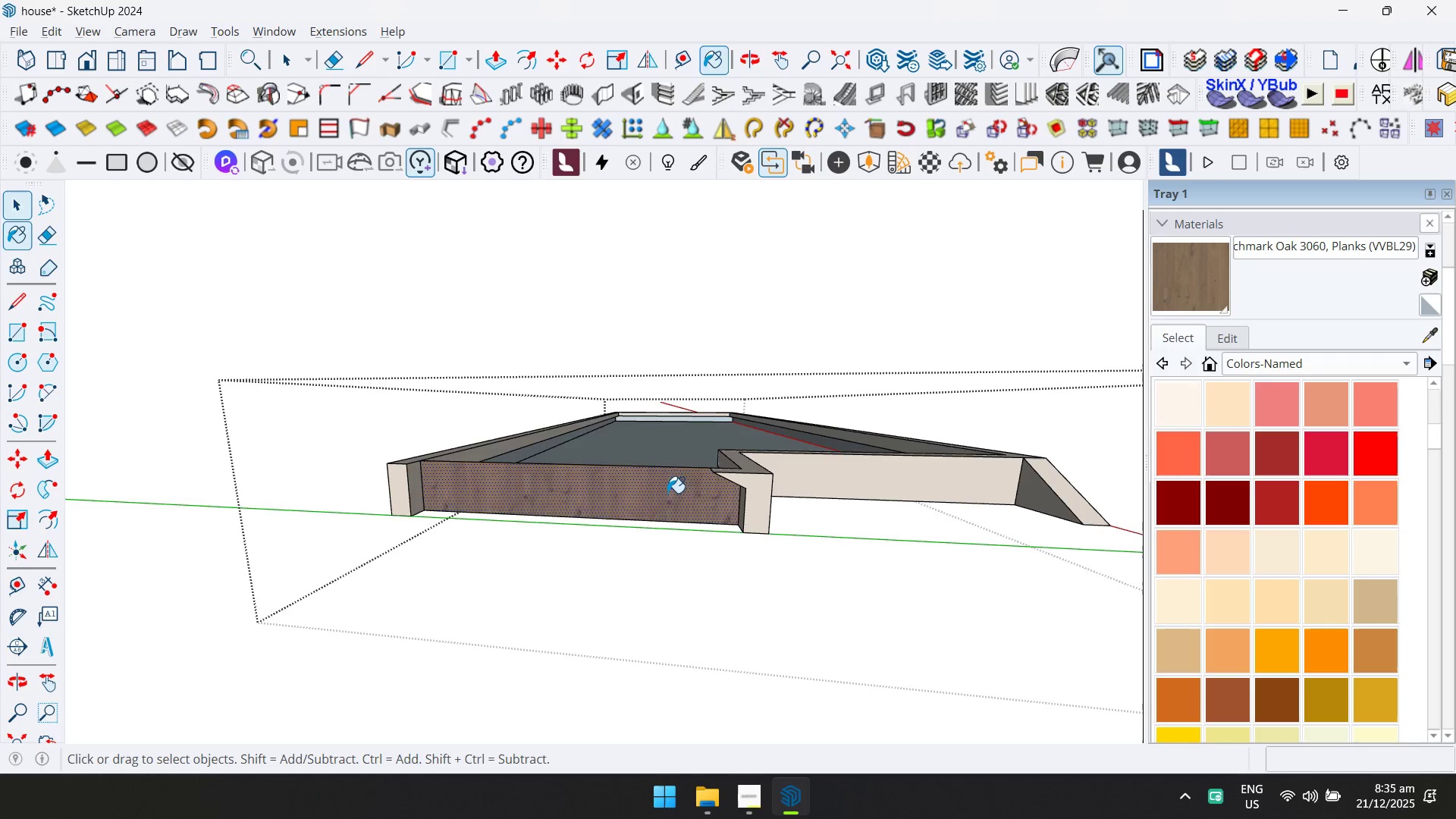 
key(Escape)
 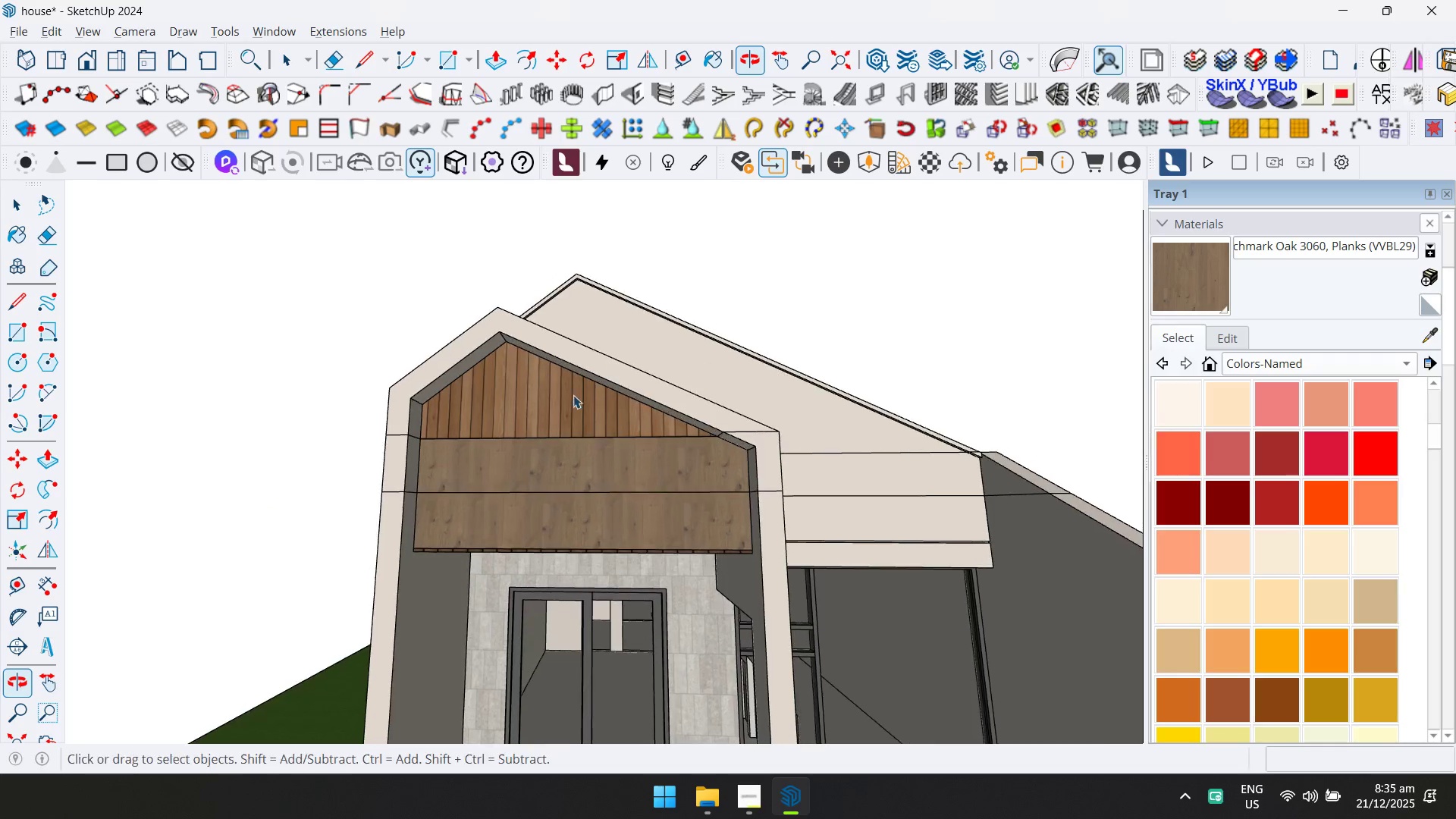 
double_click([555, 399])
 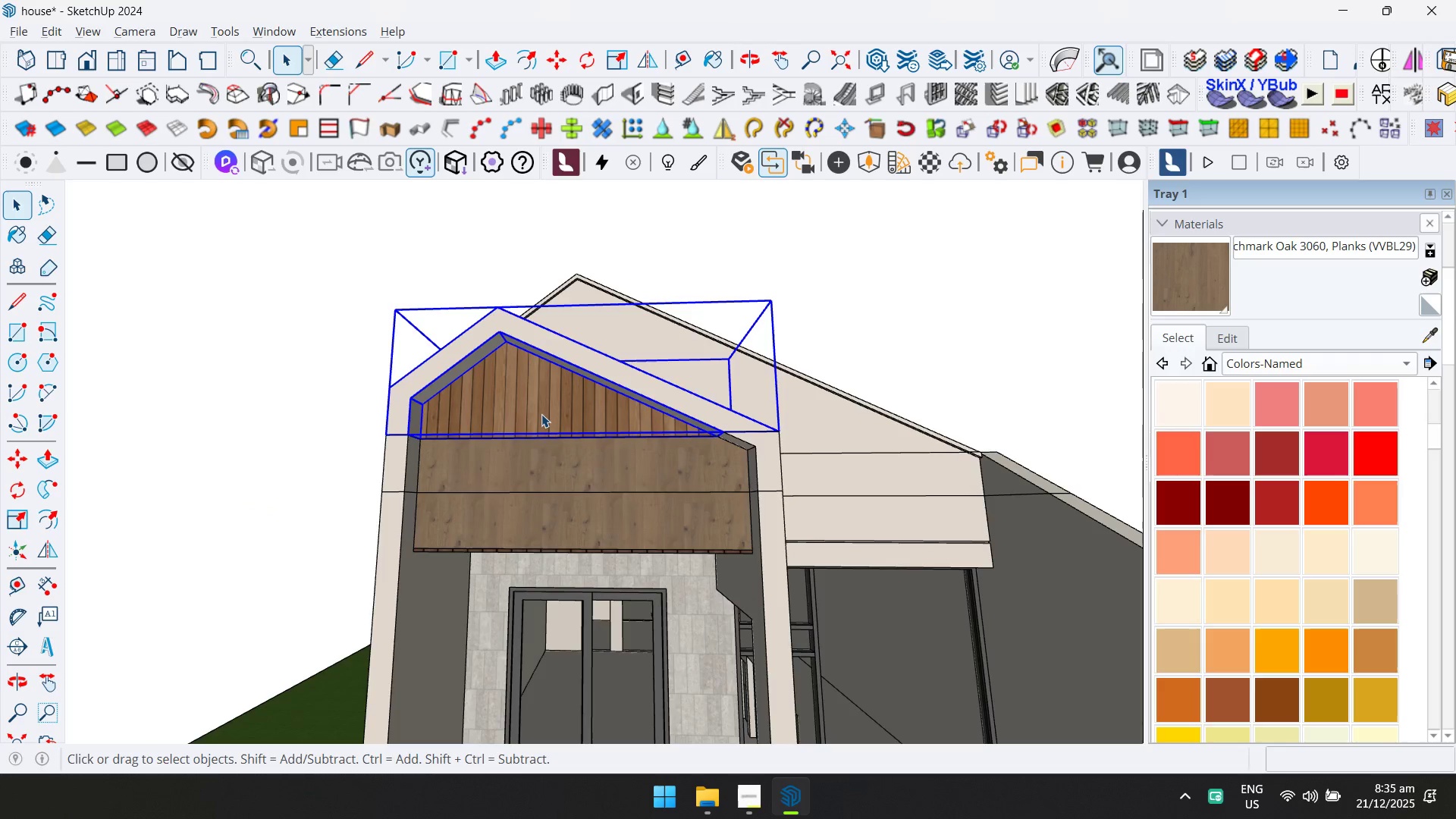 
triple_click([541, 414])
 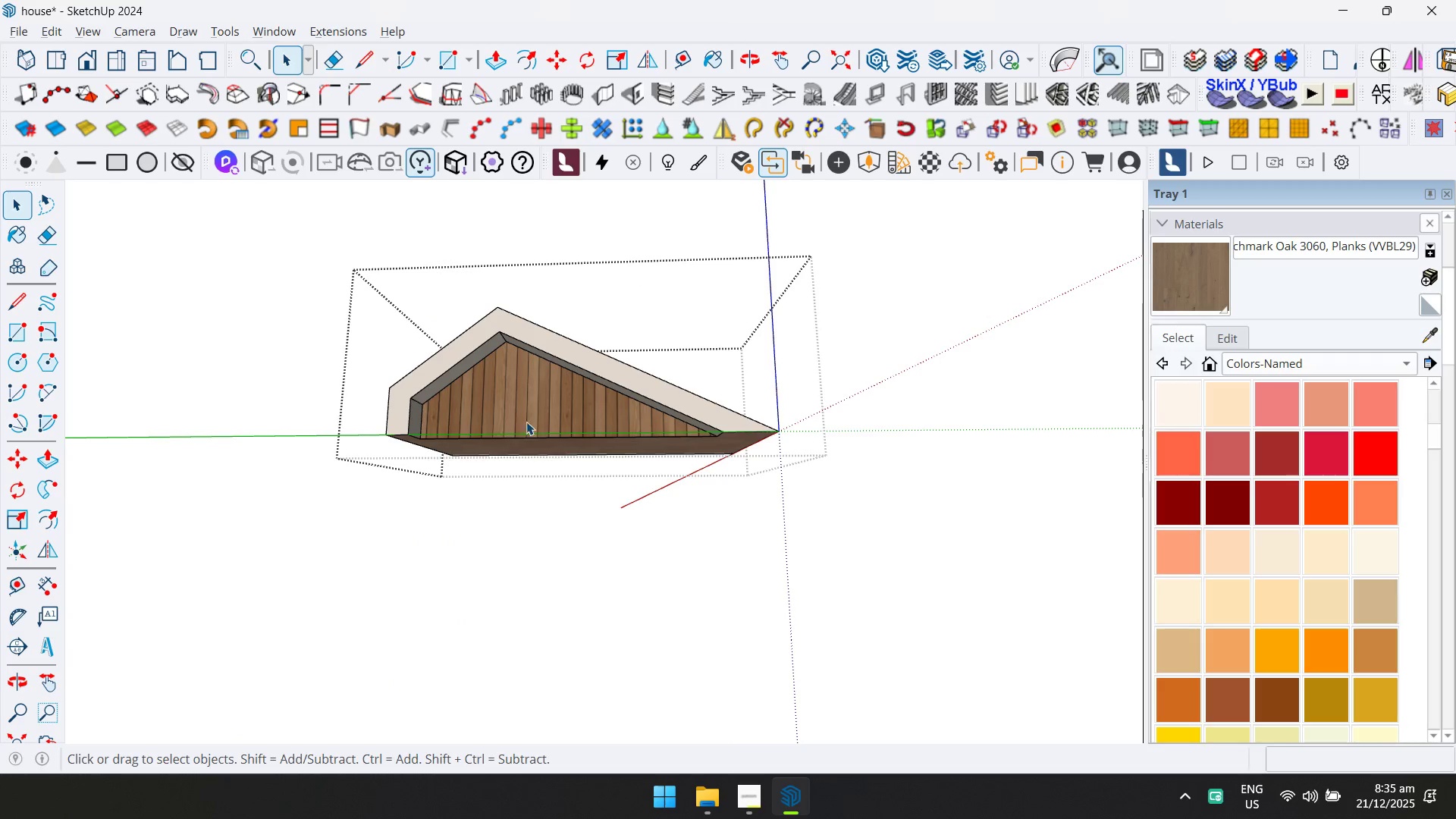 
left_click([513, 411])
 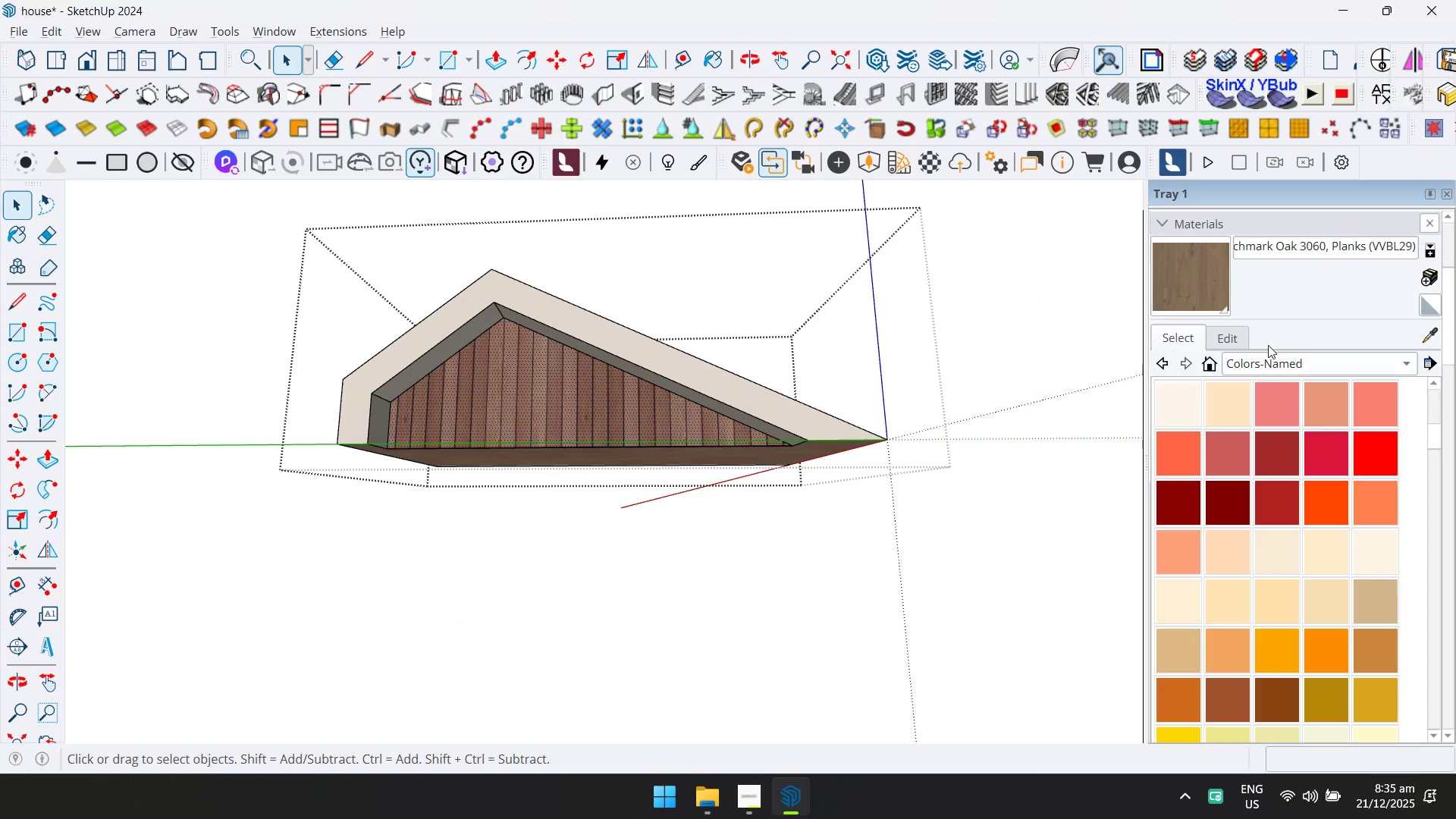 
scroll: coordinate [513, 411], scroll_direction: up, amount: 3.0
 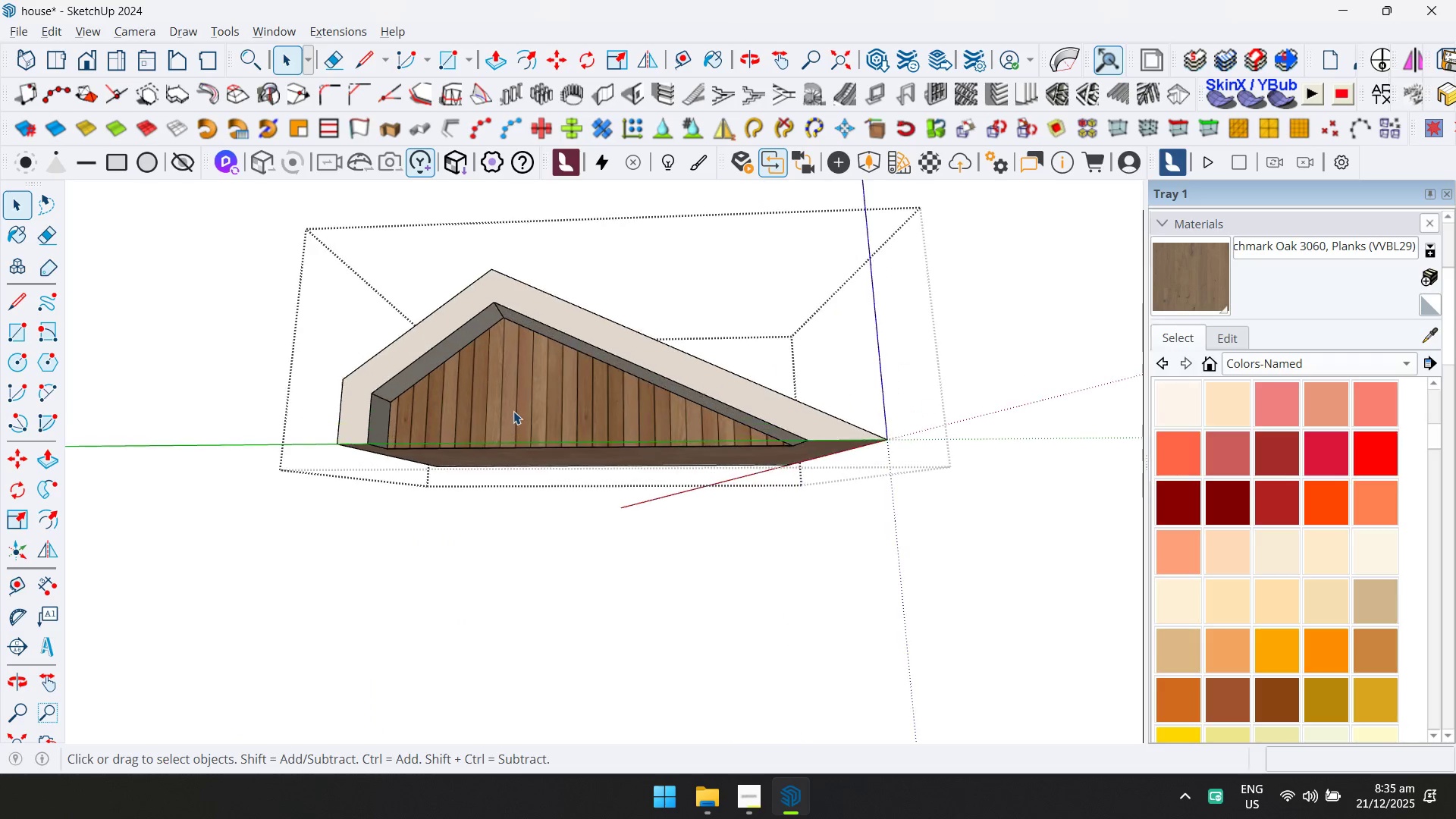 
left_click([1241, 284])
 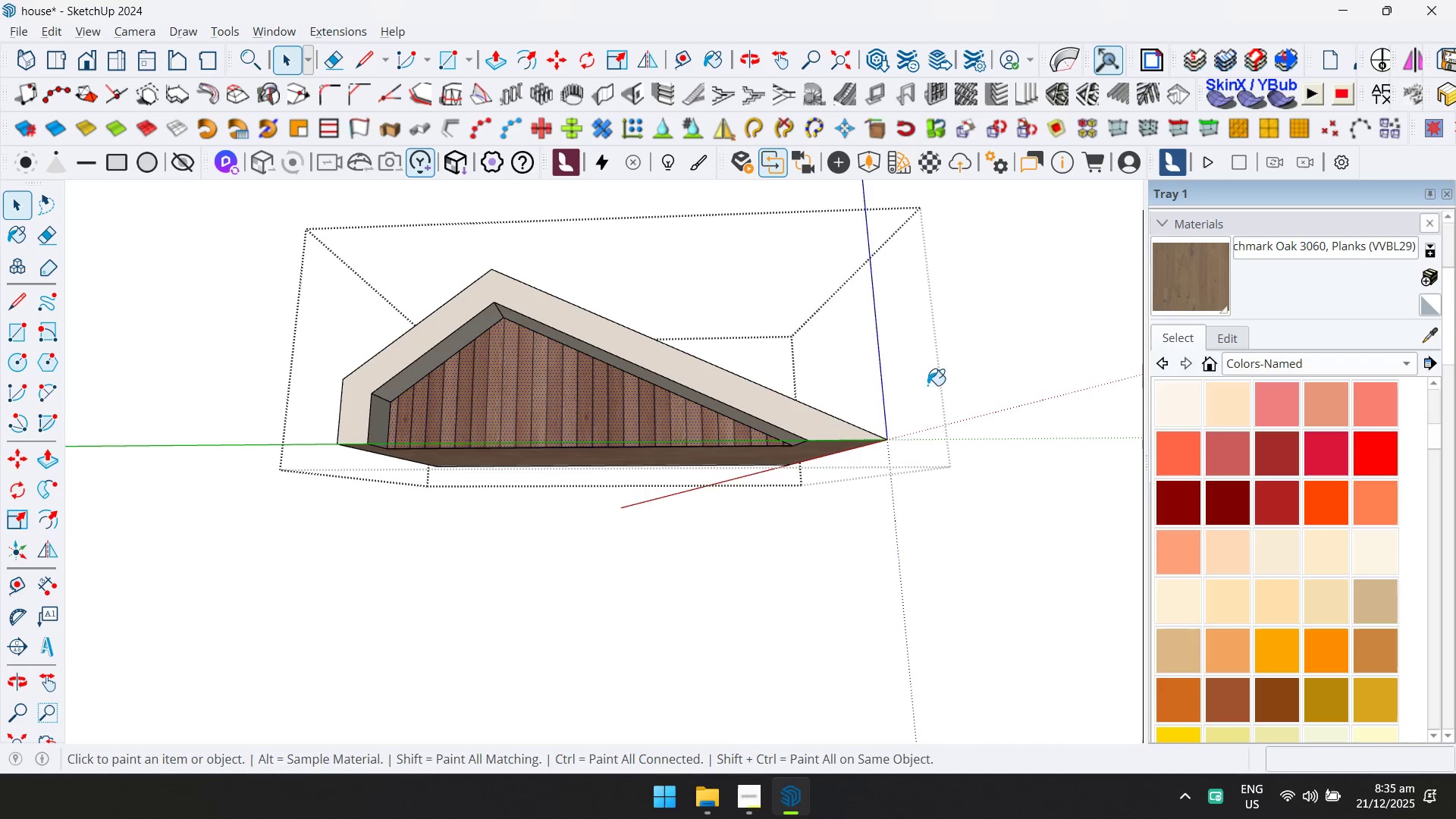 
triple_click([646, 419])
 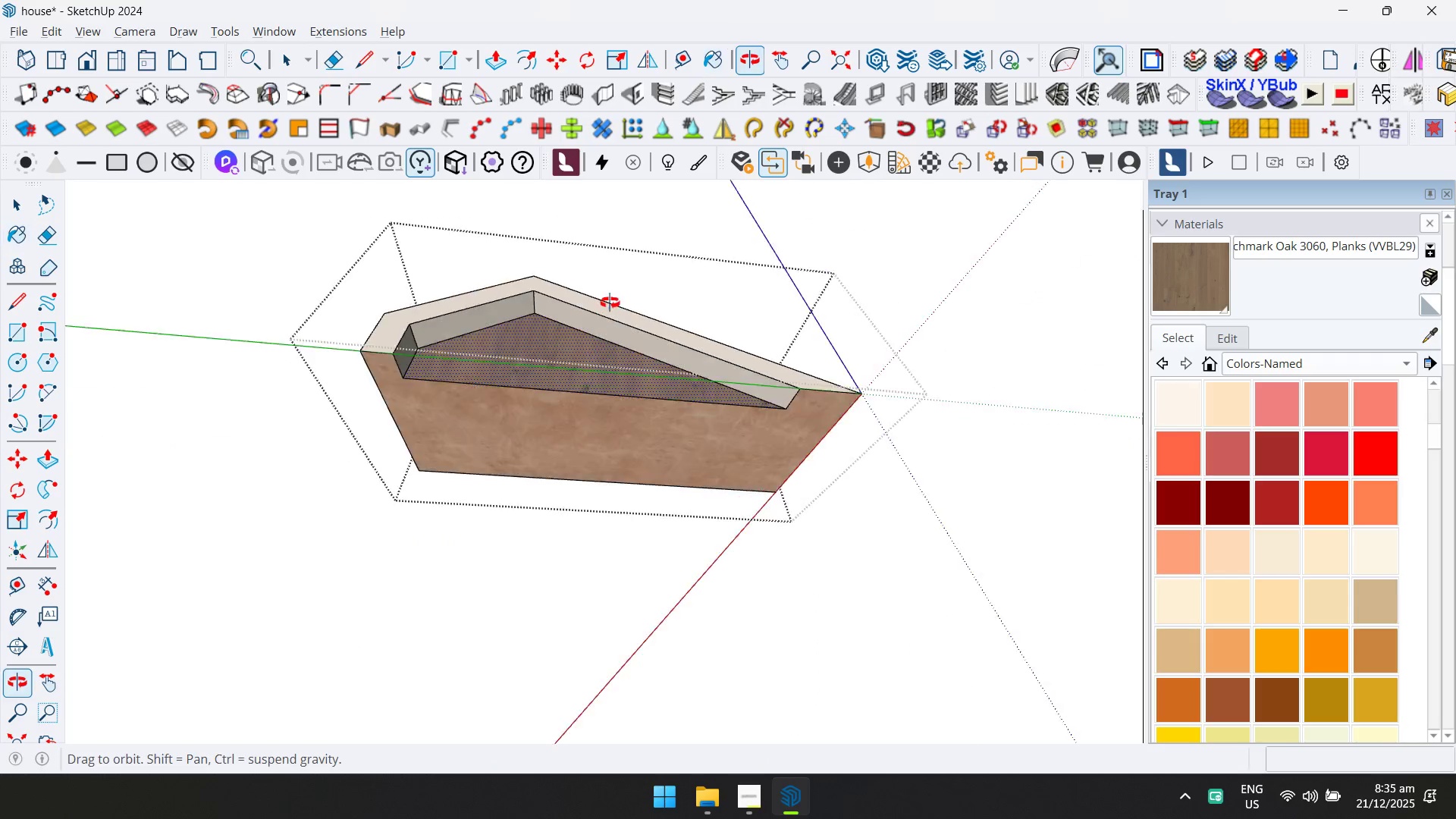 
key(Space)
 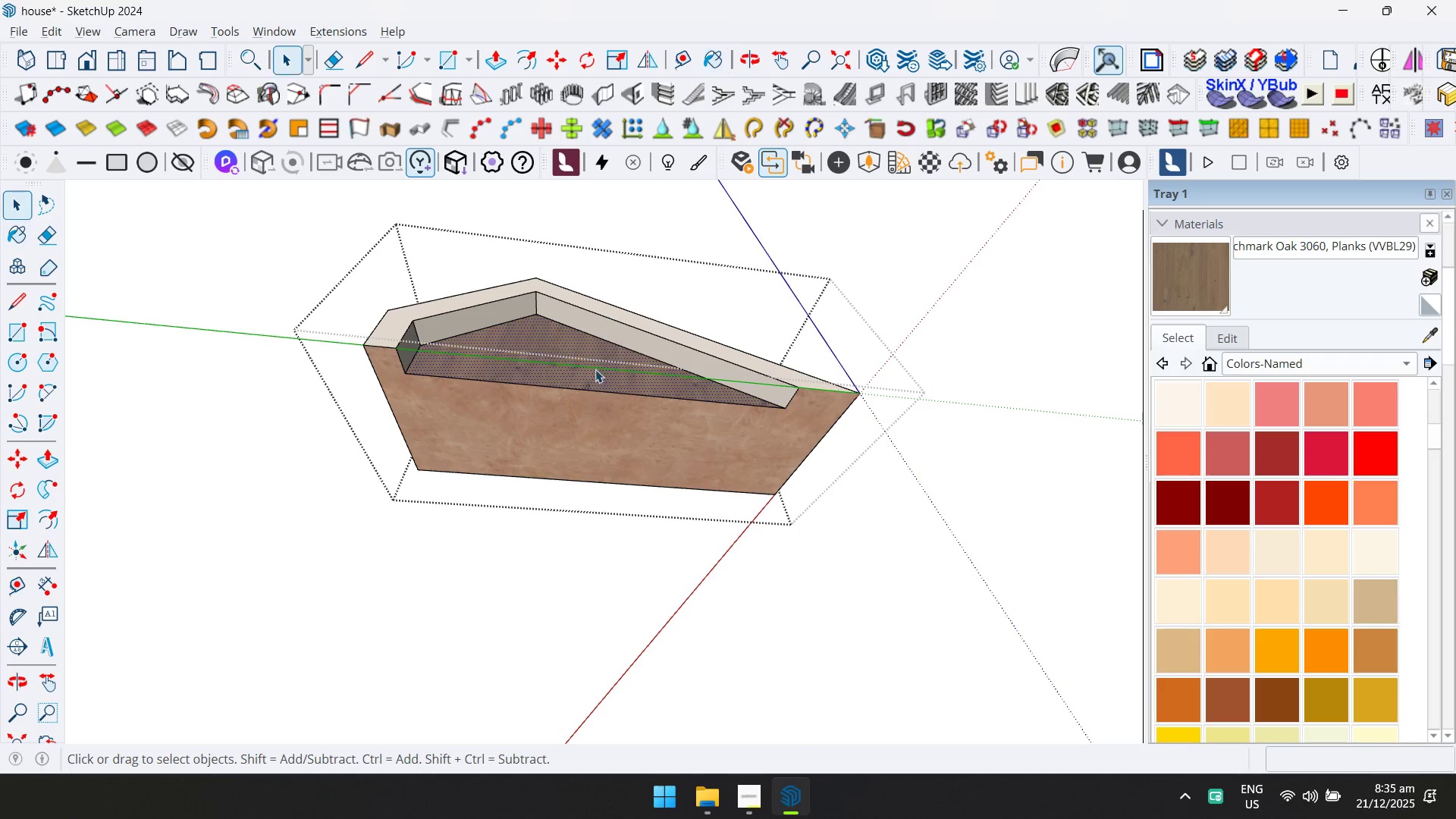 
key(Escape)
 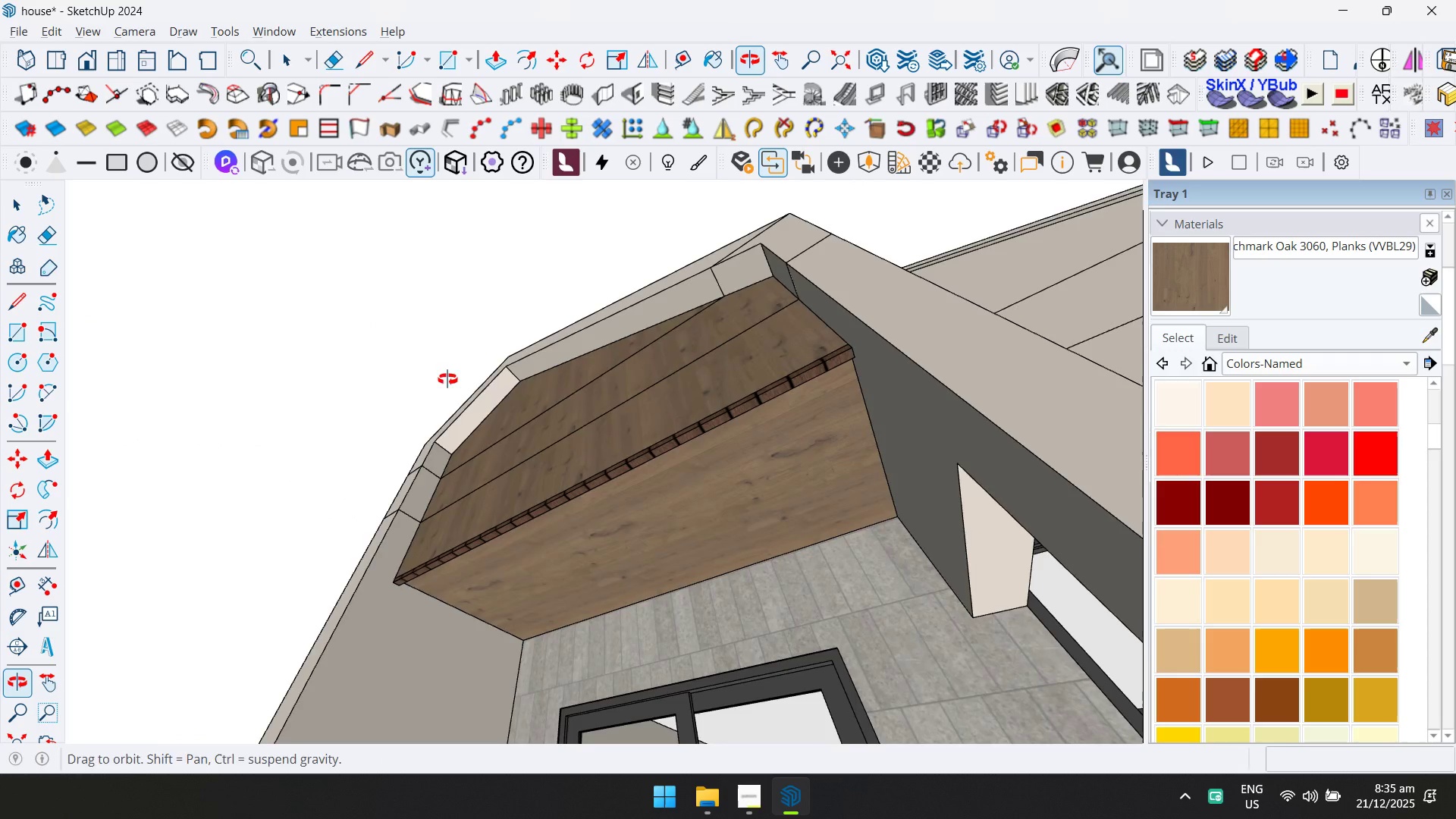 
double_click([714, 422])
 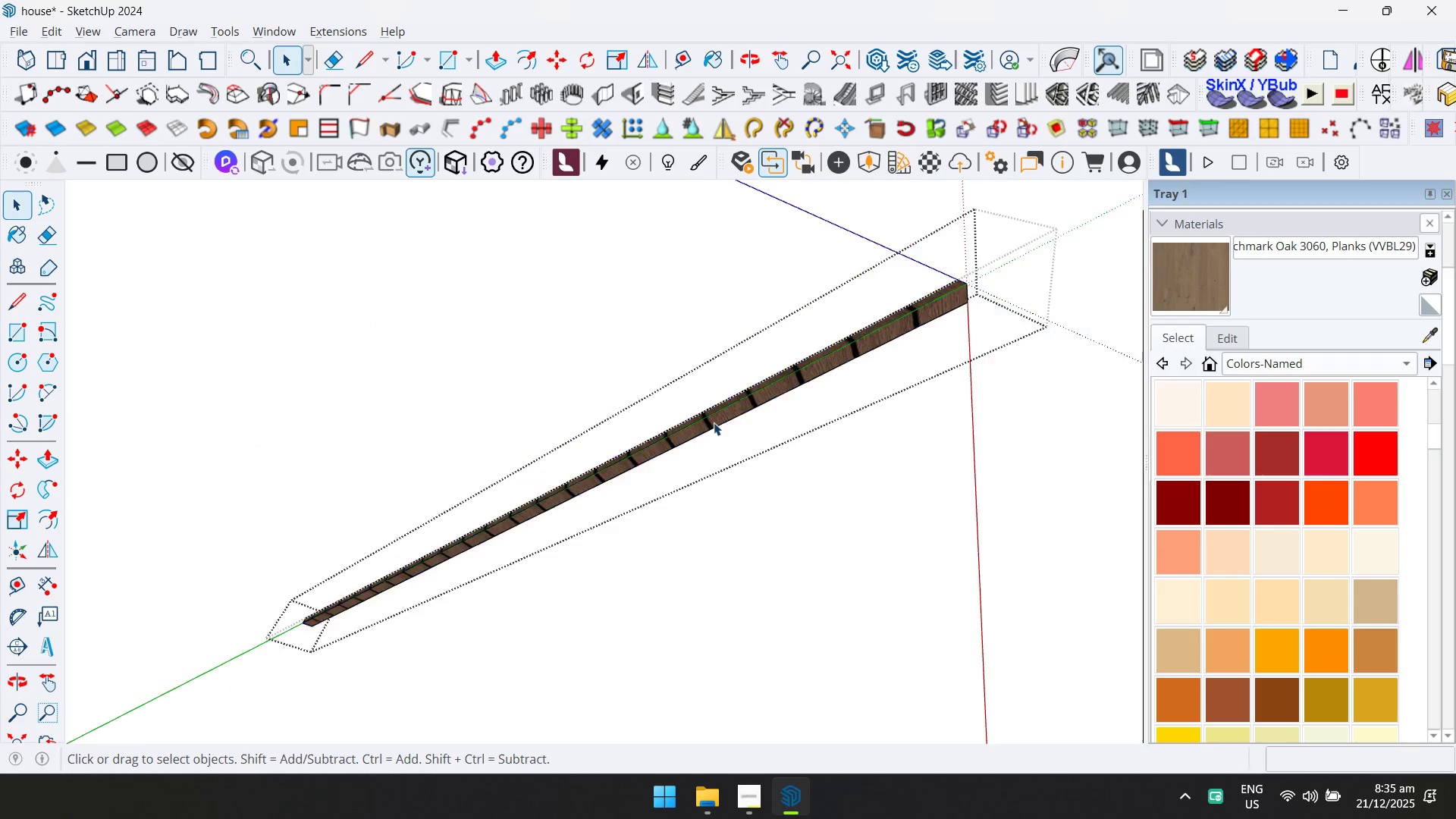 
scroll: coordinate [708, 444], scroll_direction: up, amount: 4.0
 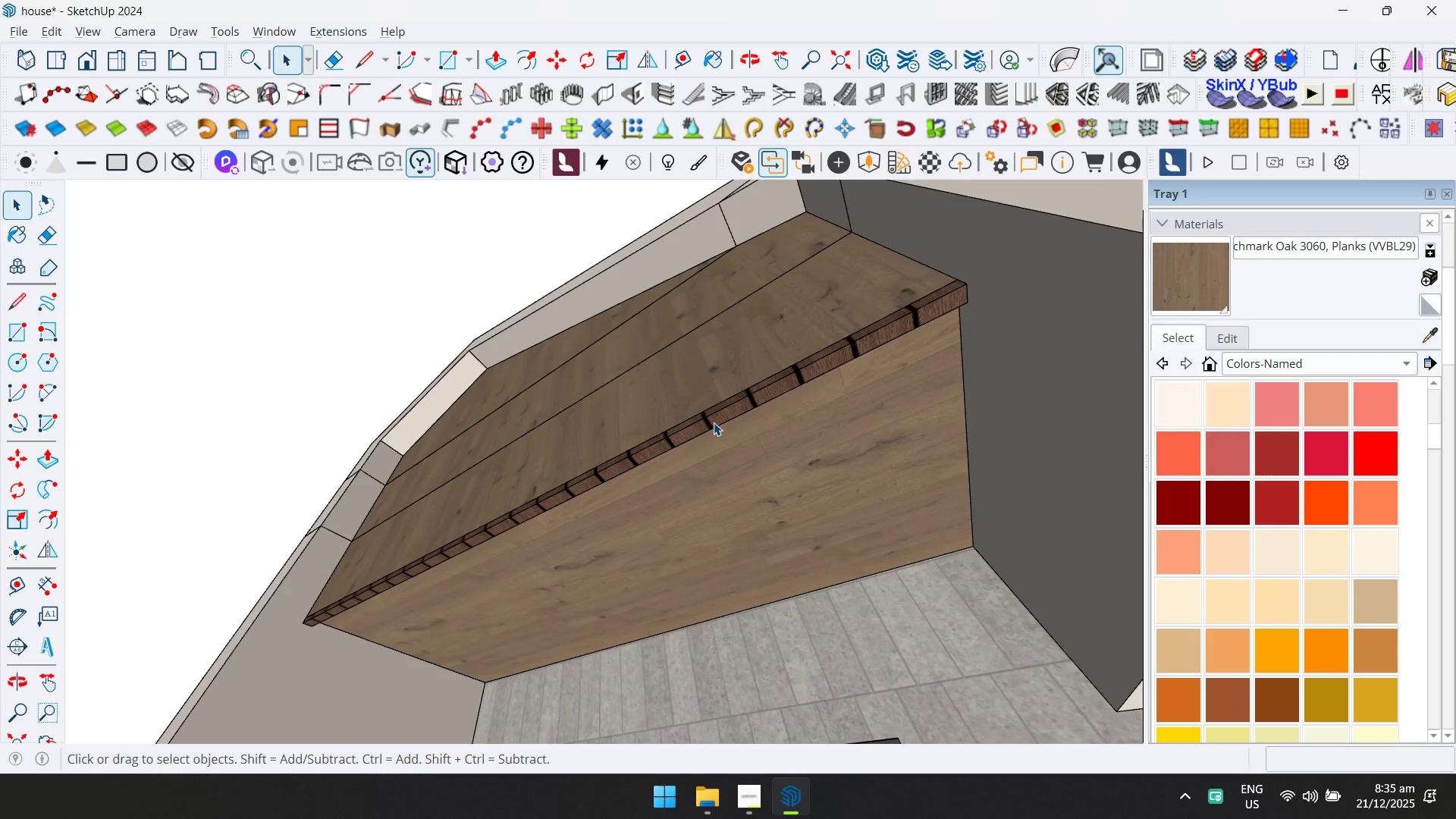 
triple_click([714, 422])
 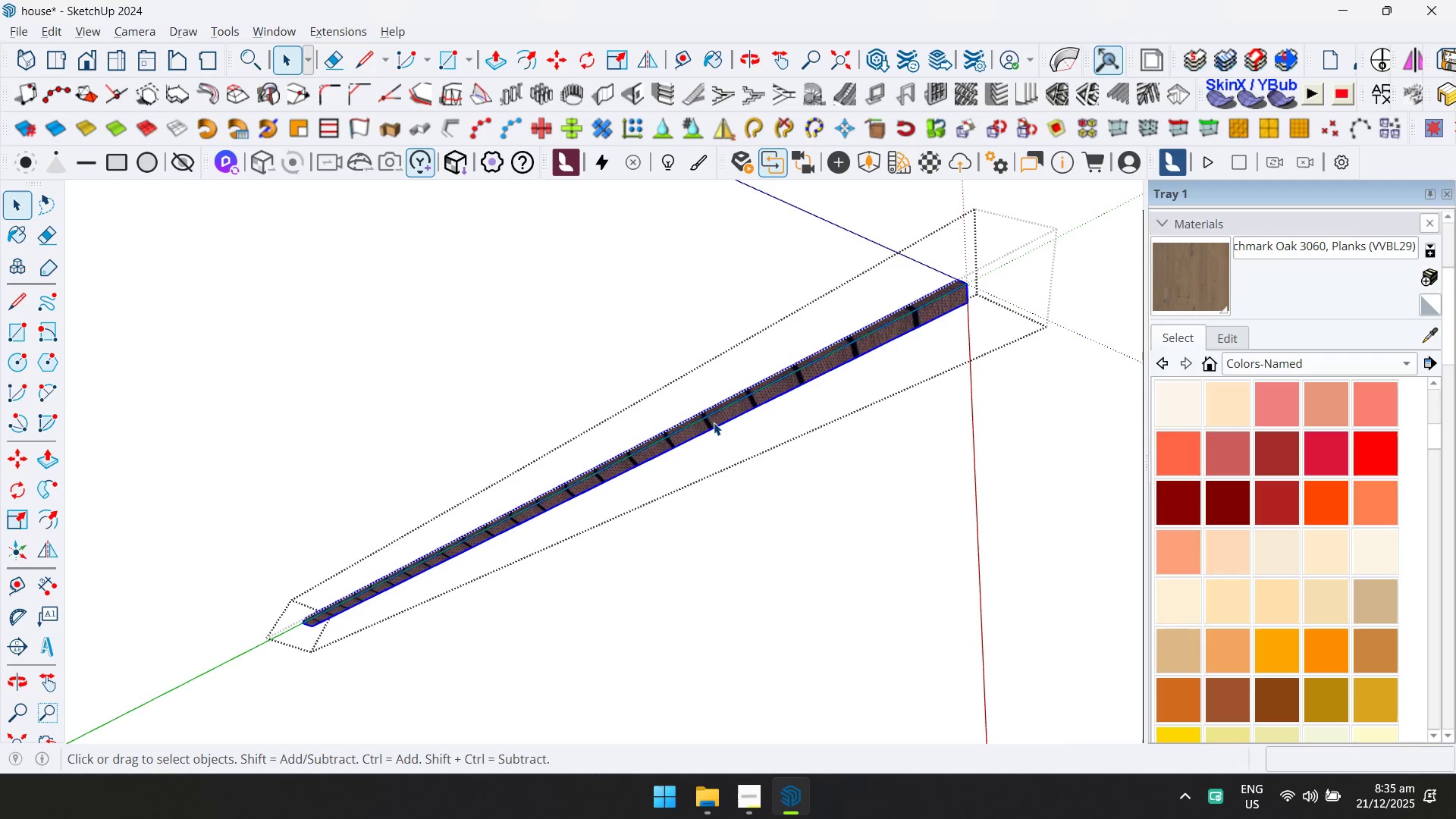 
key(Control+ControlLeft)
 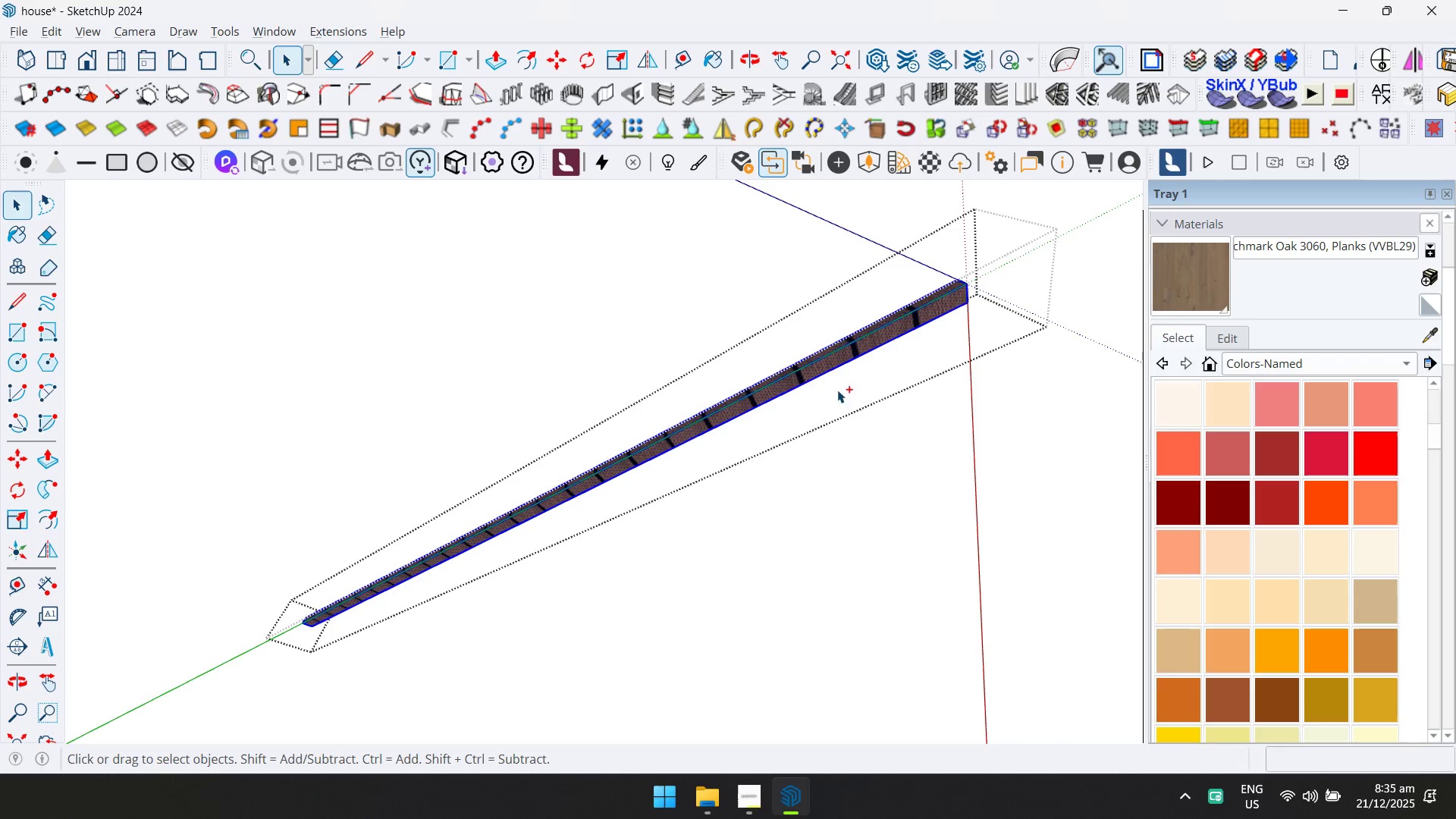 
key(Control+A)
 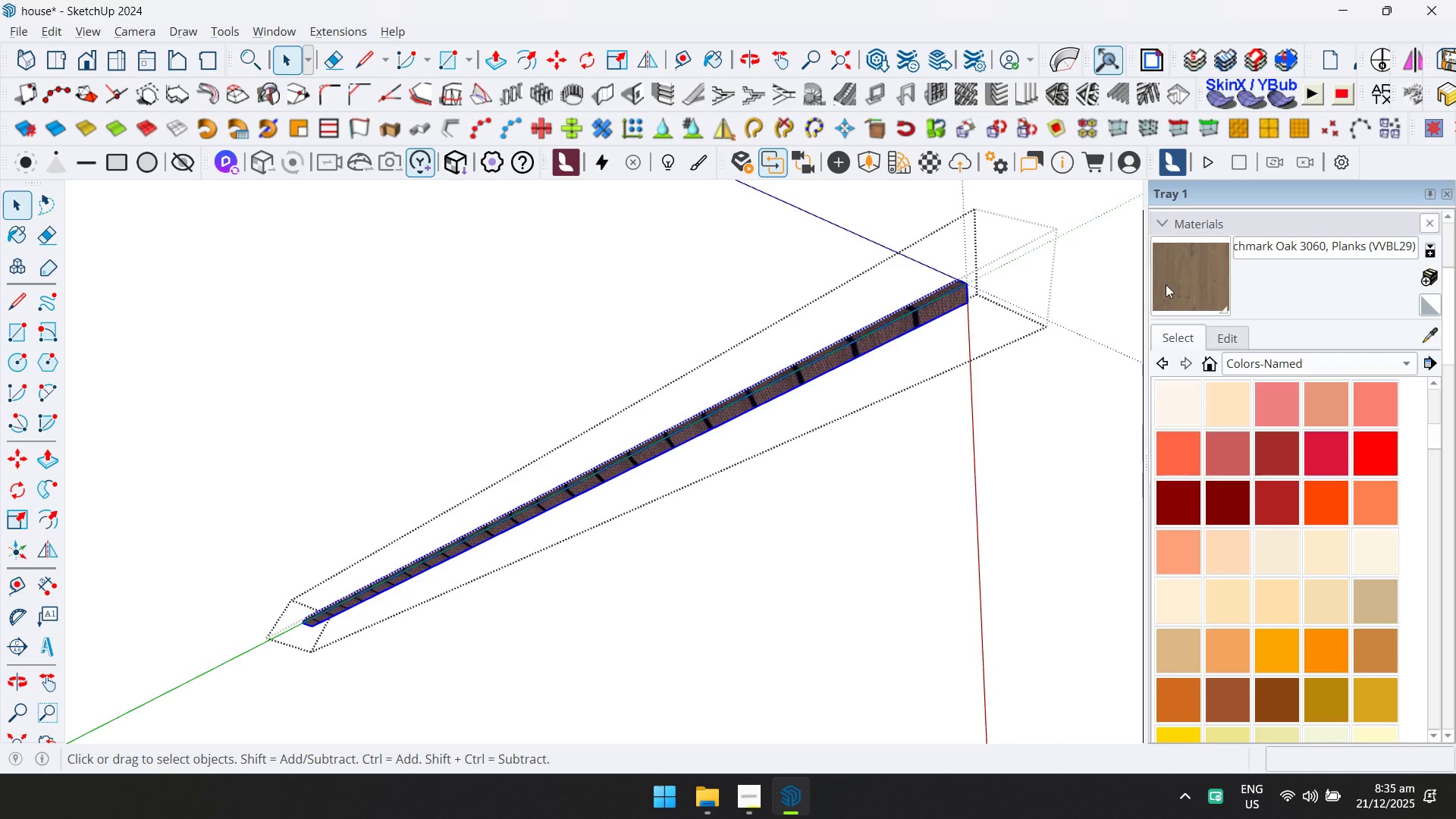 
left_click([1188, 274])
 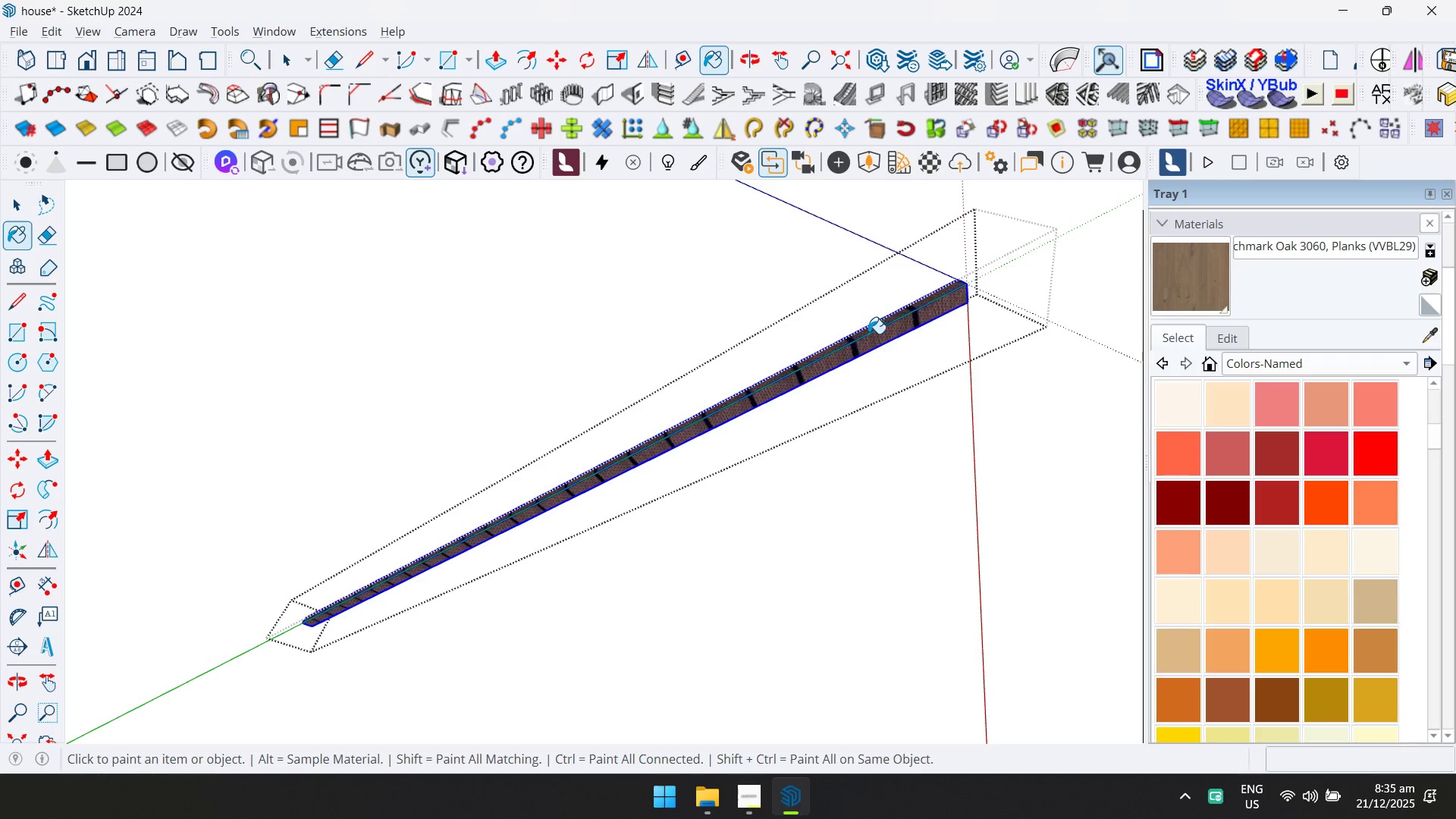 
key(Space)
 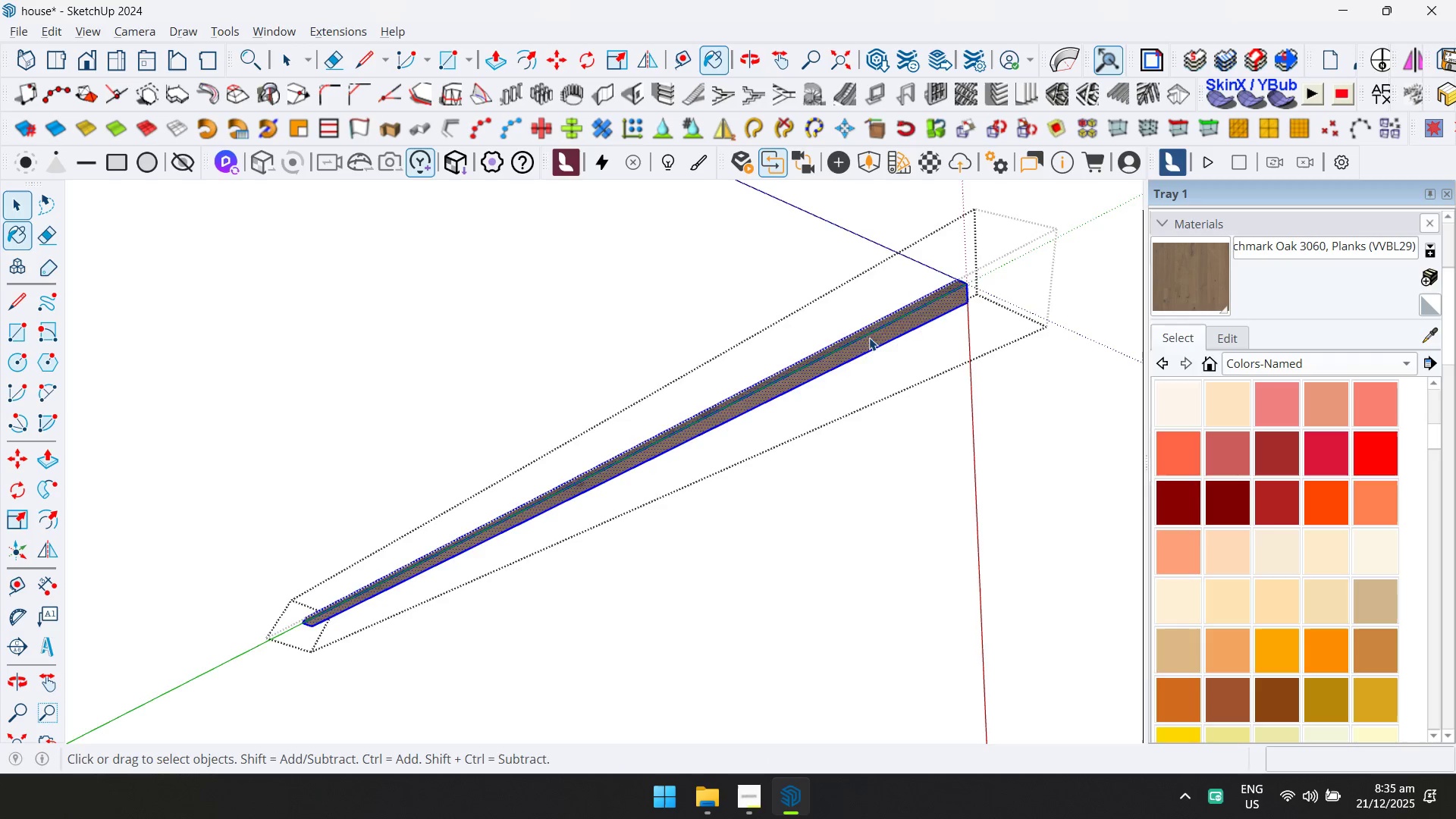 
key(Escape)
 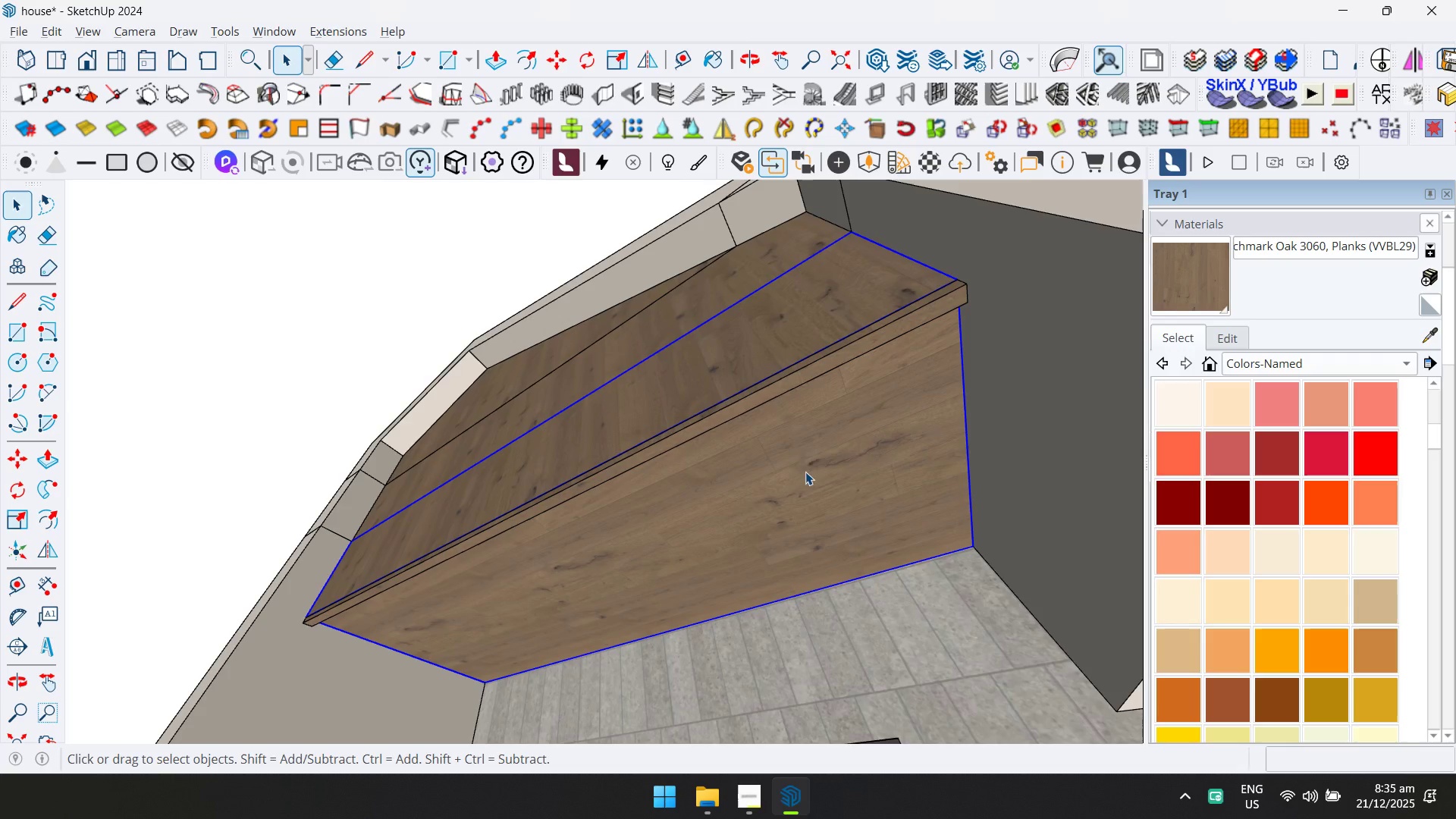 
triple_click([767, 519])
 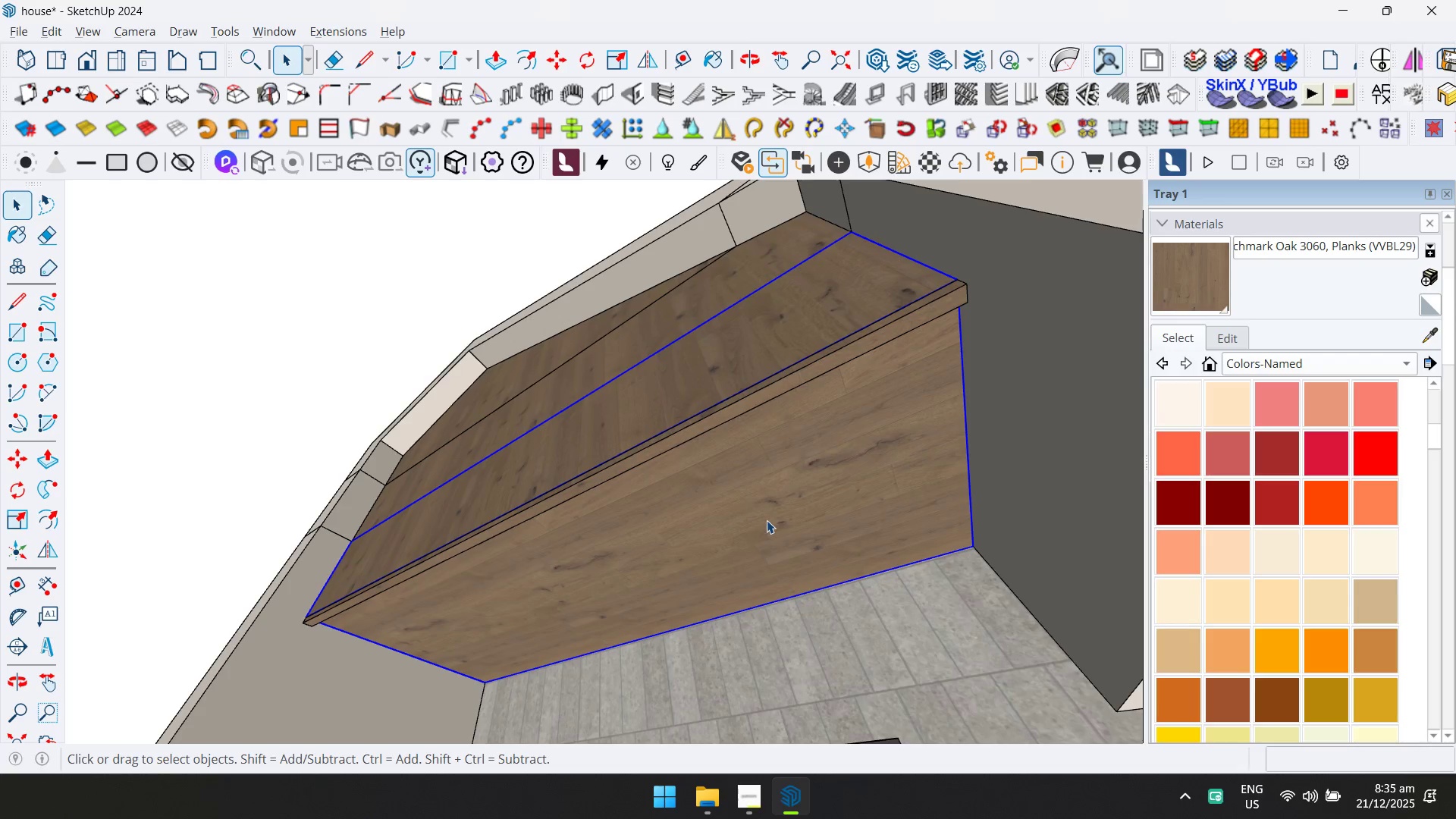 
triple_click([767, 521])
 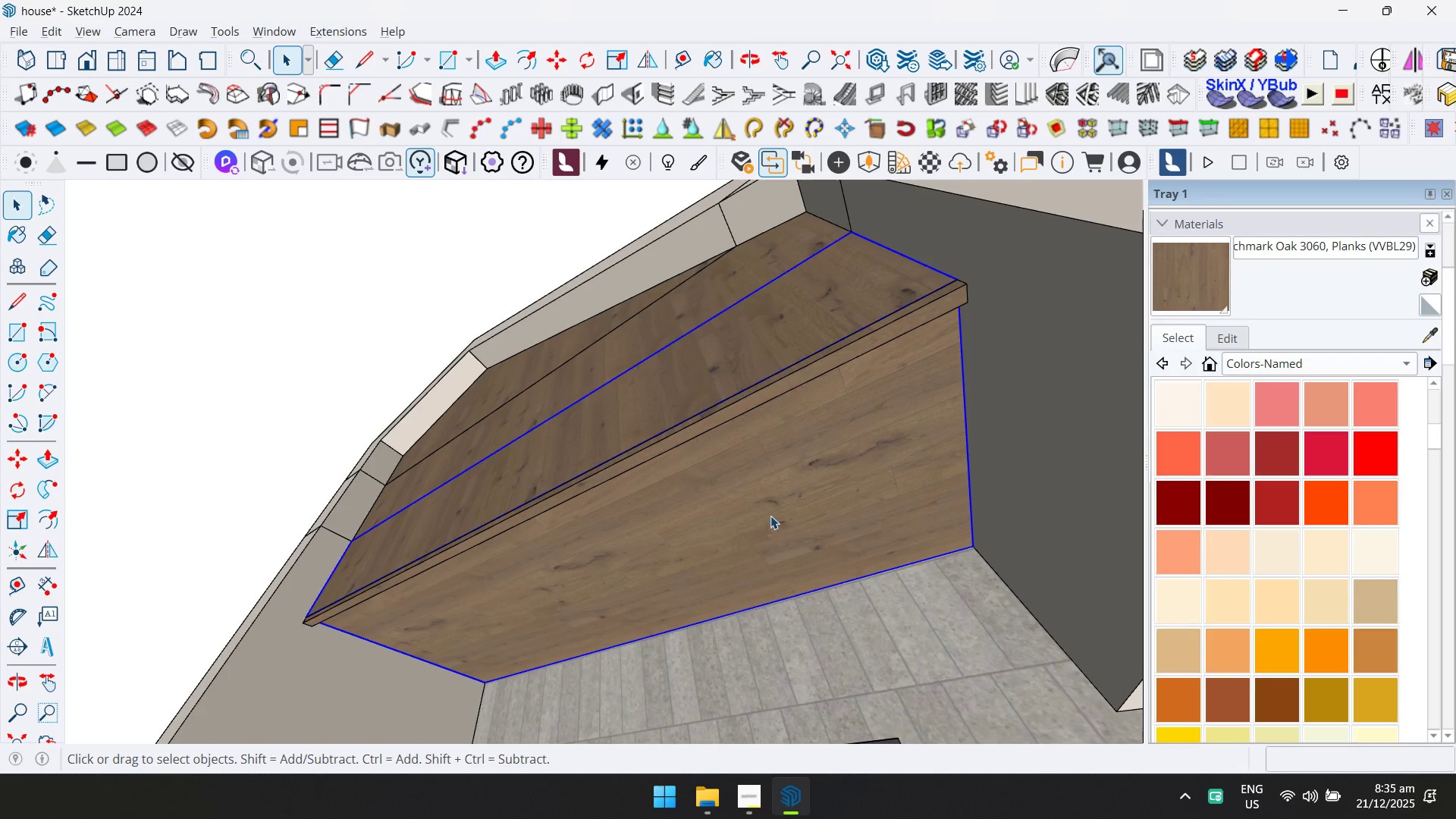 
triple_click([781, 505])
 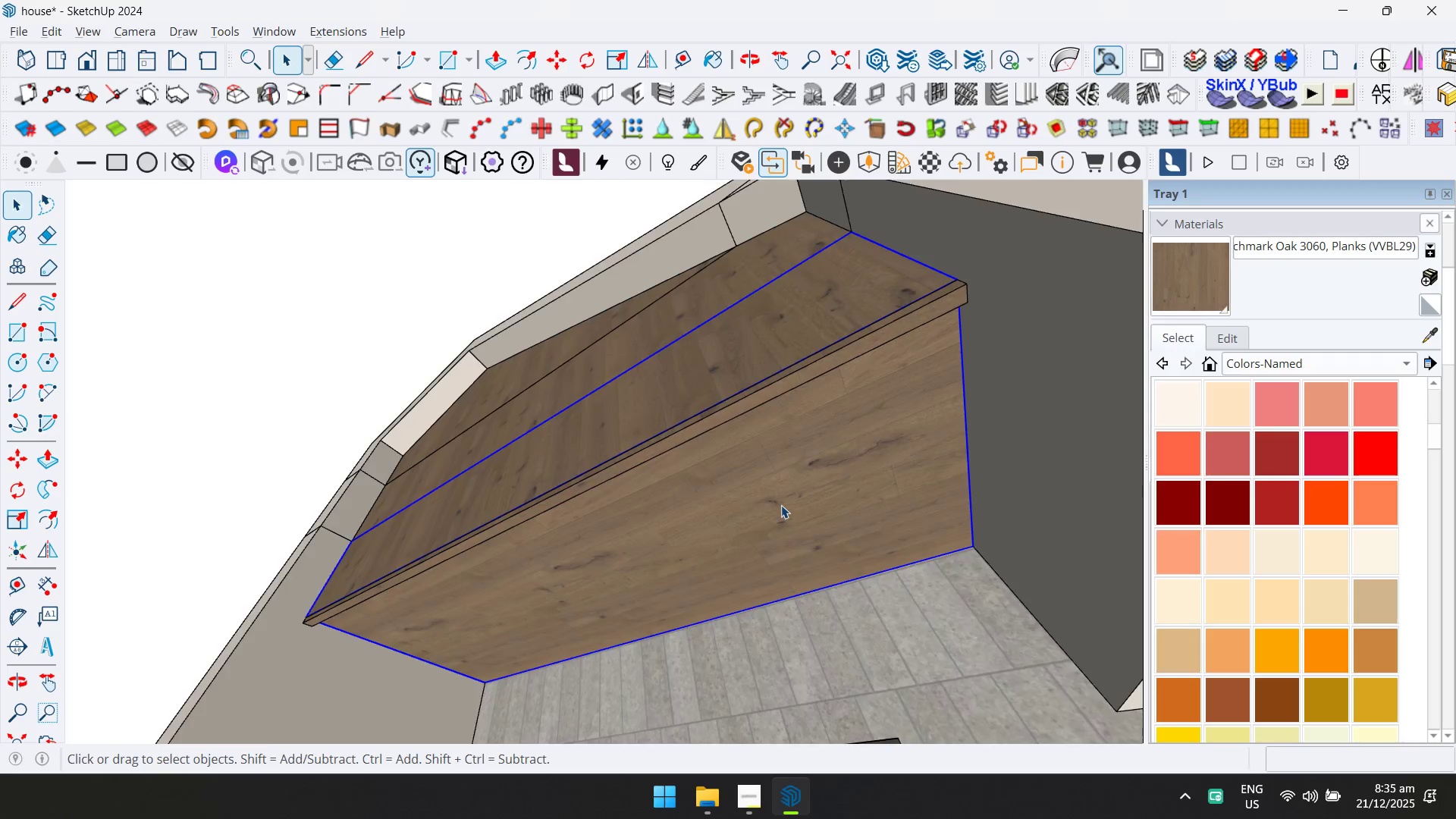 
triple_click([781, 505])
 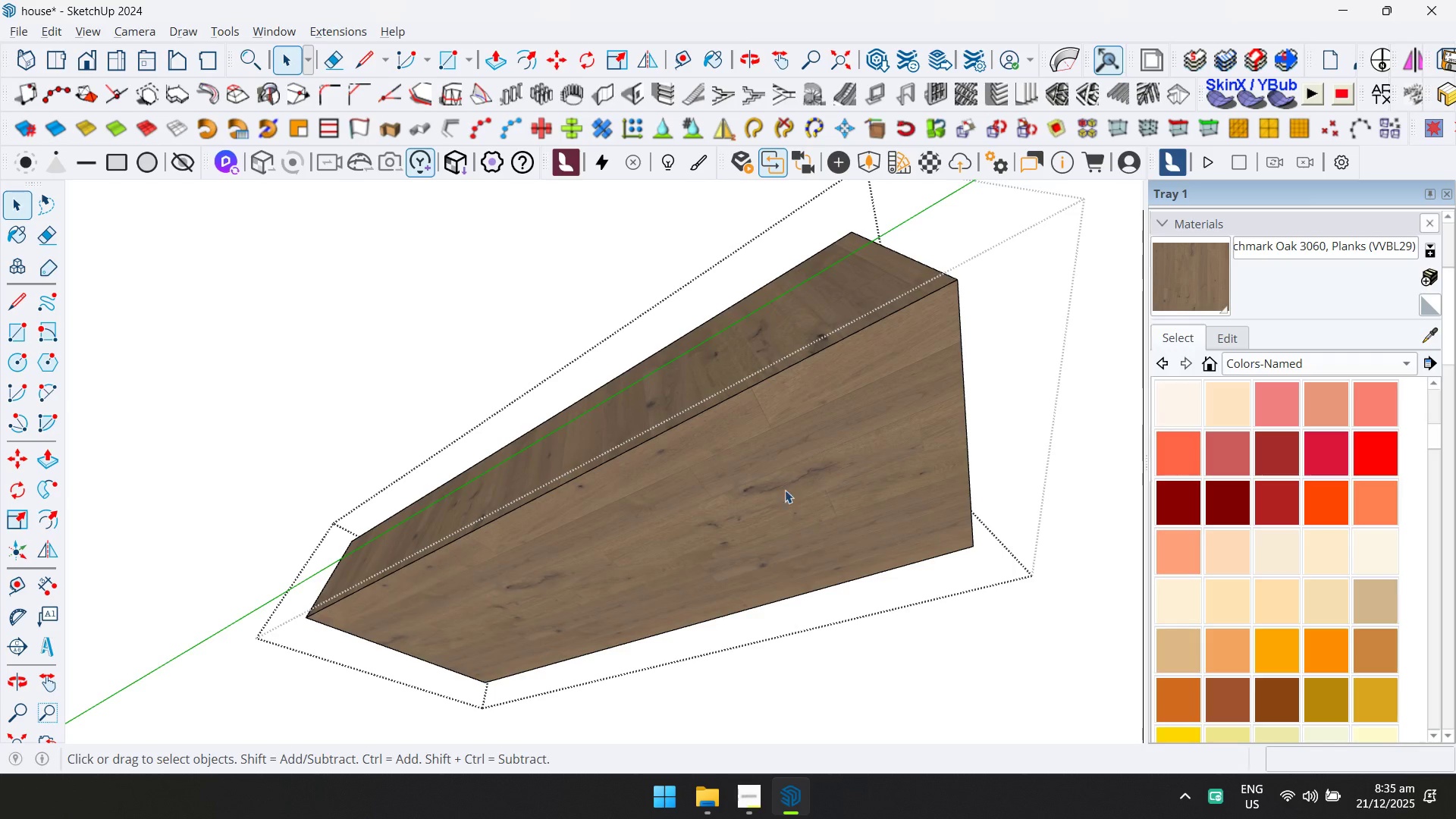 
triple_click([788, 484])
 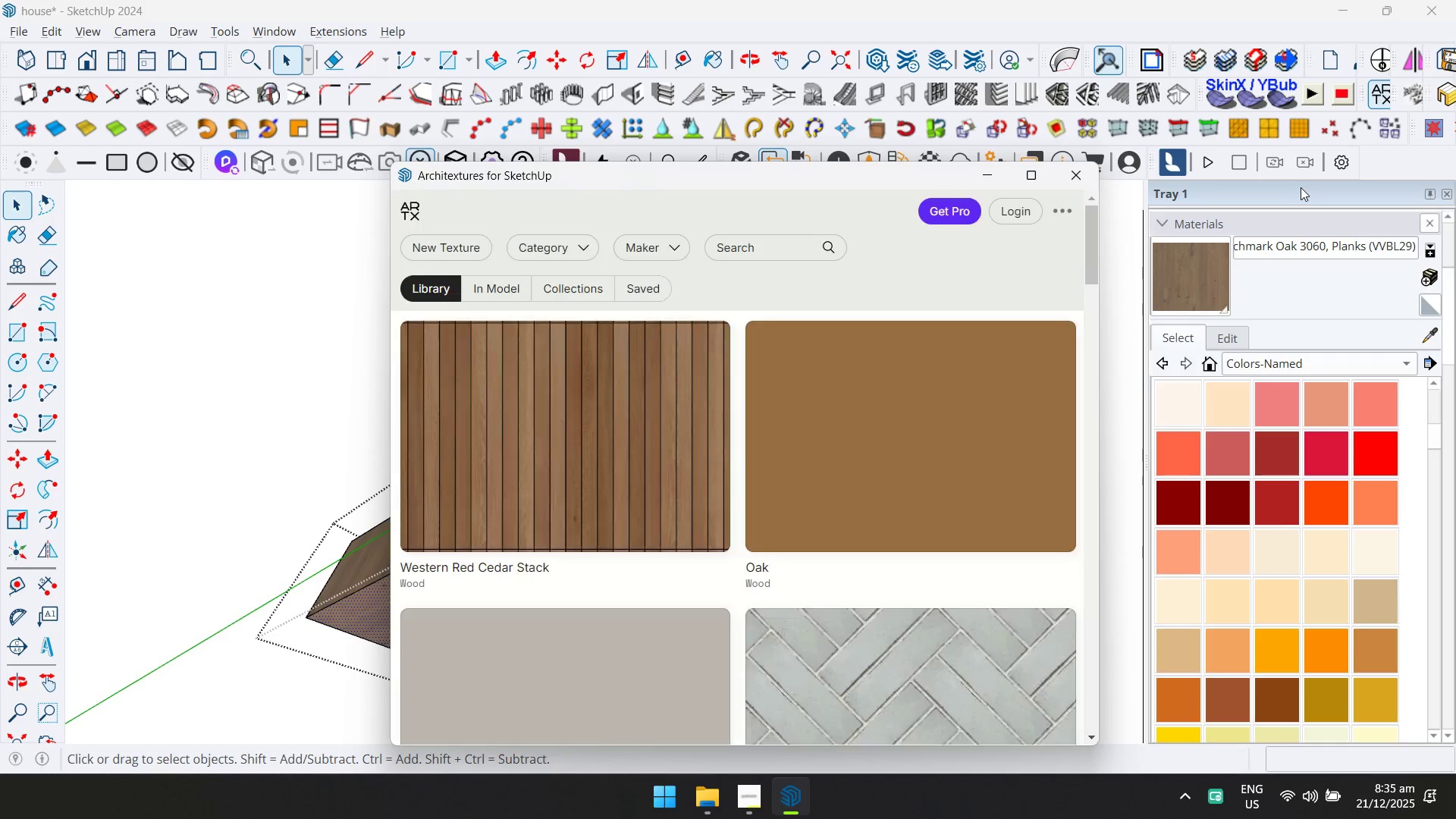 
left_click([560, 249])
 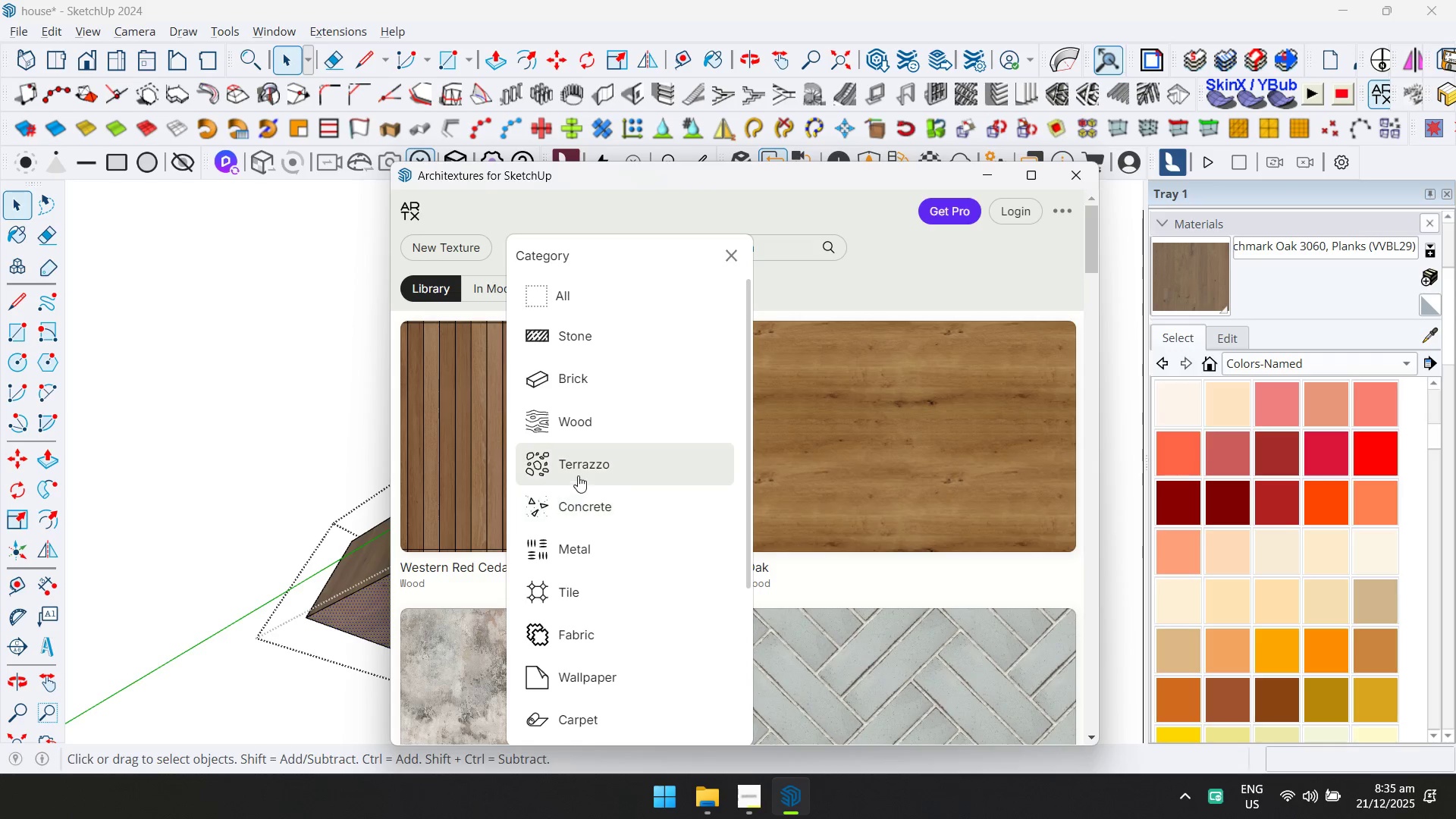 
left_click([591, 440])
 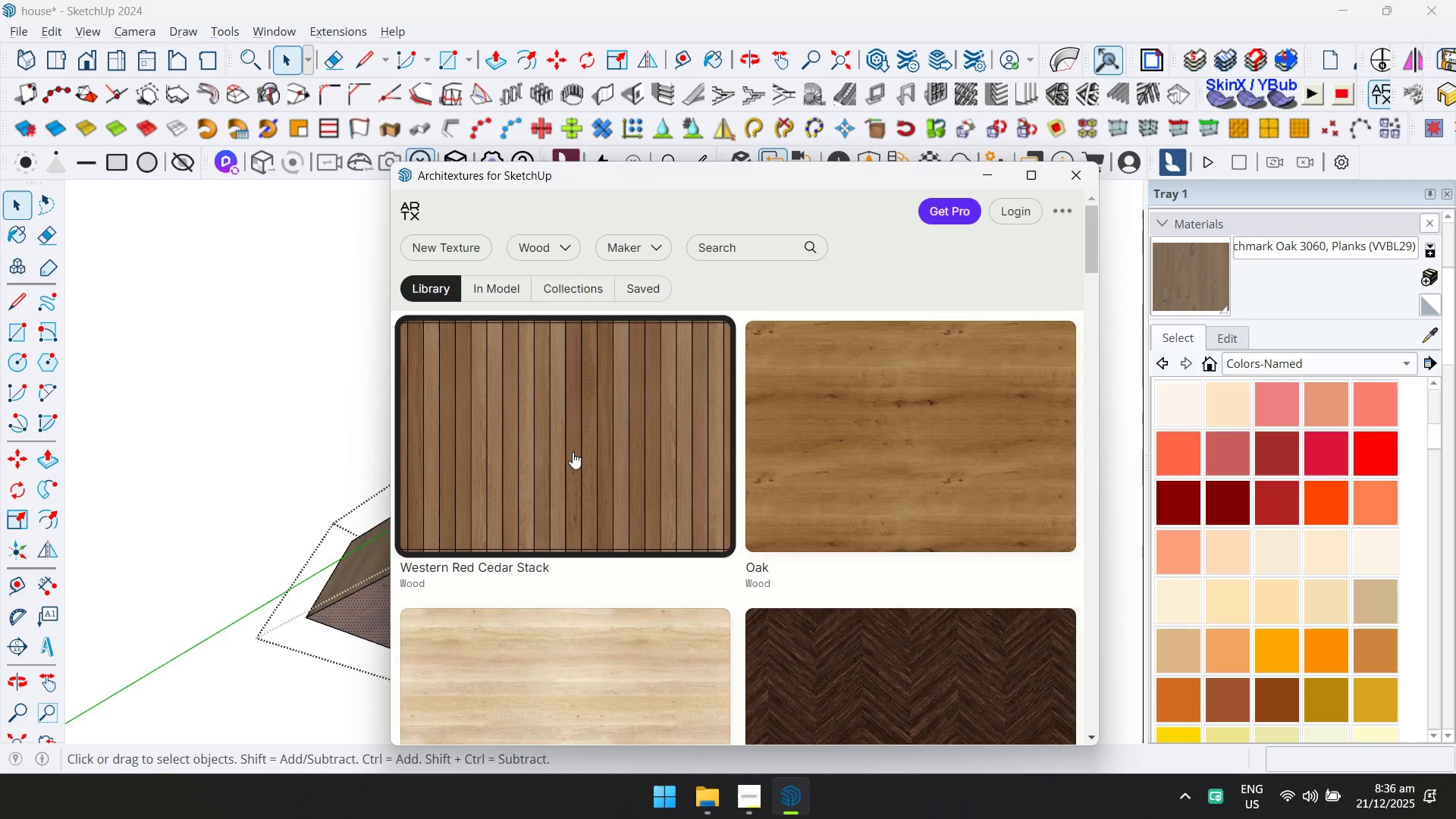 
wait(5.77)
 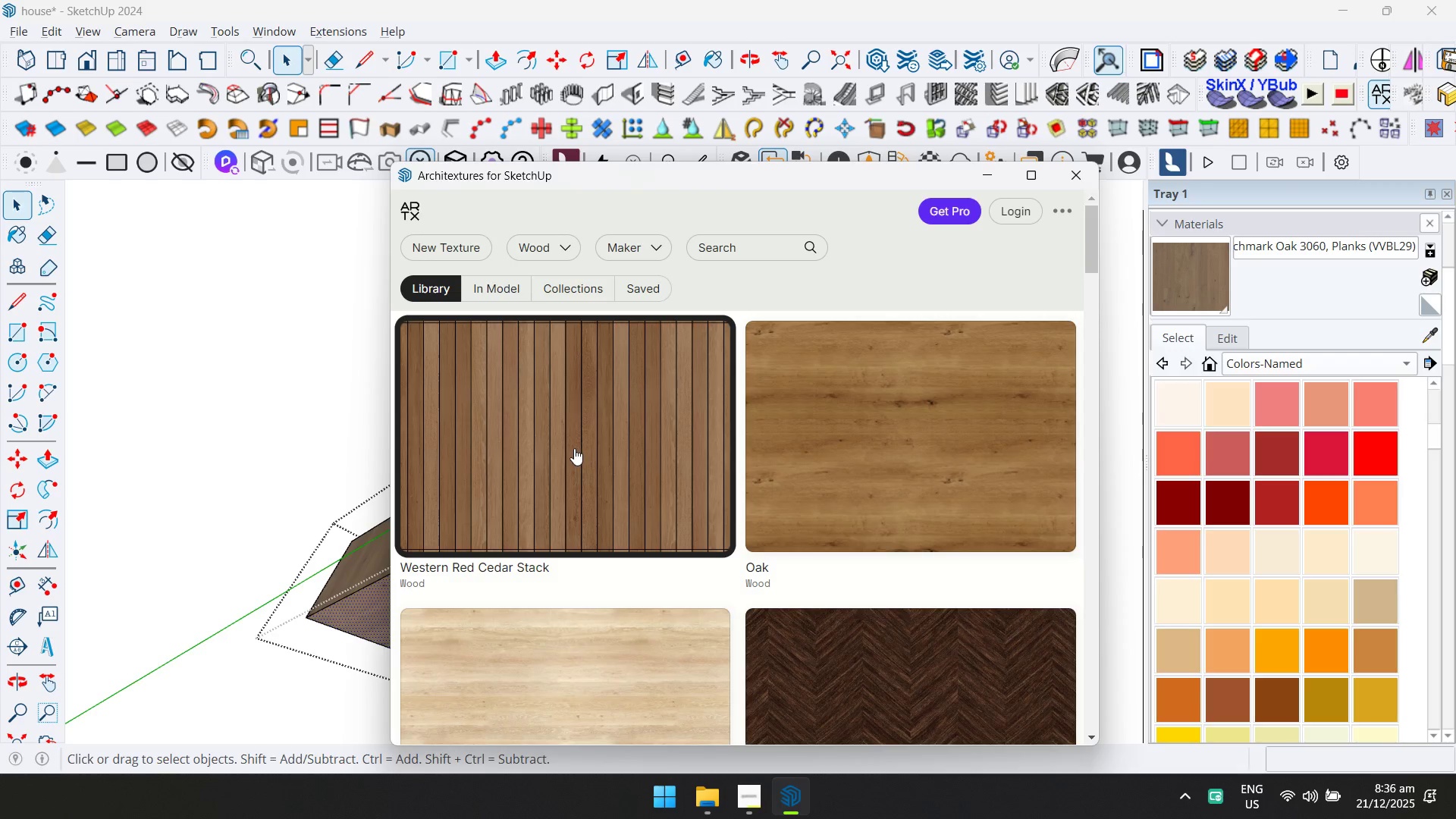 
scroll: coordinate [784, 438], scroll_direction: down, amount: 2.0
 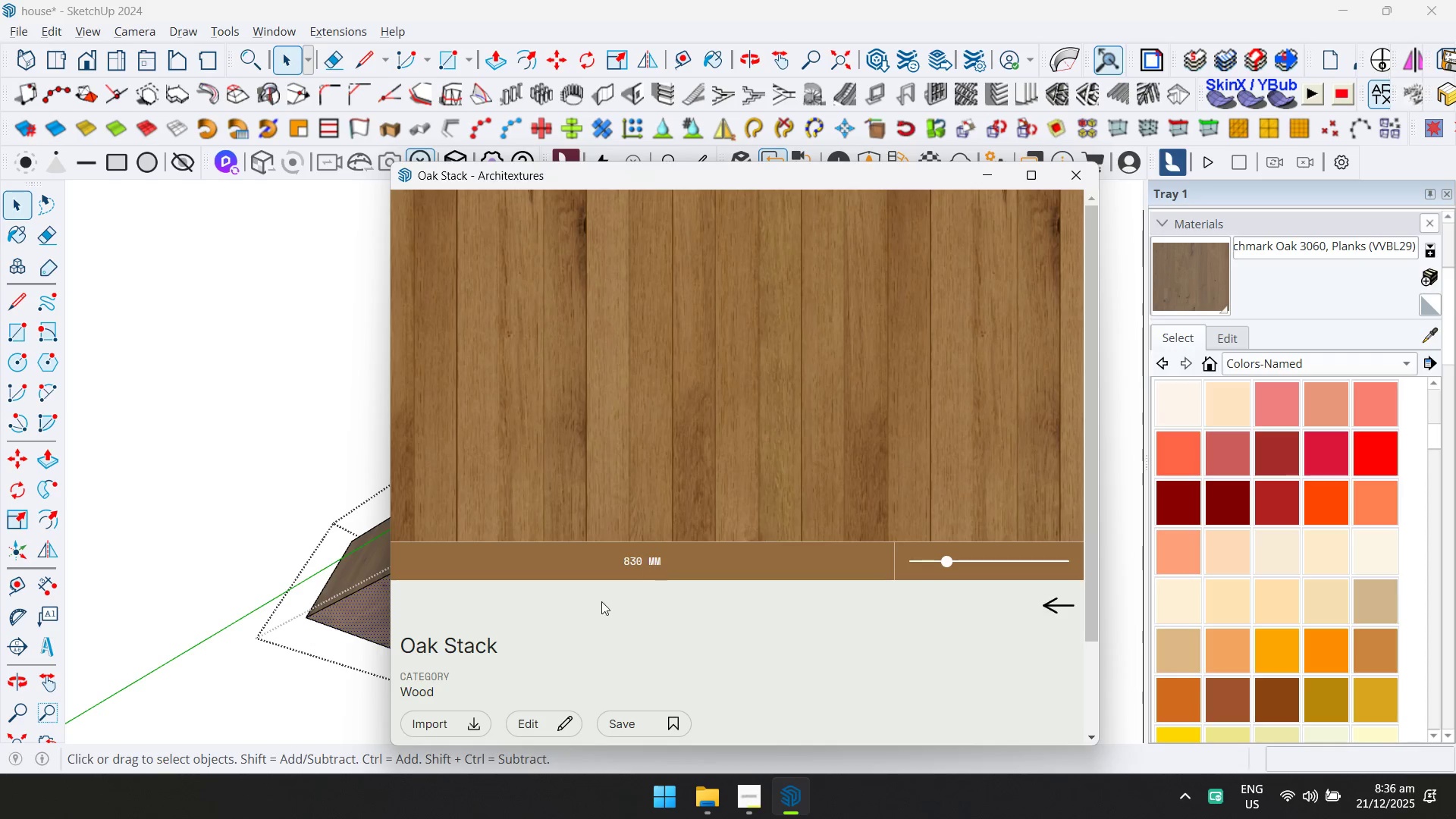 
left_click([466, 723])
 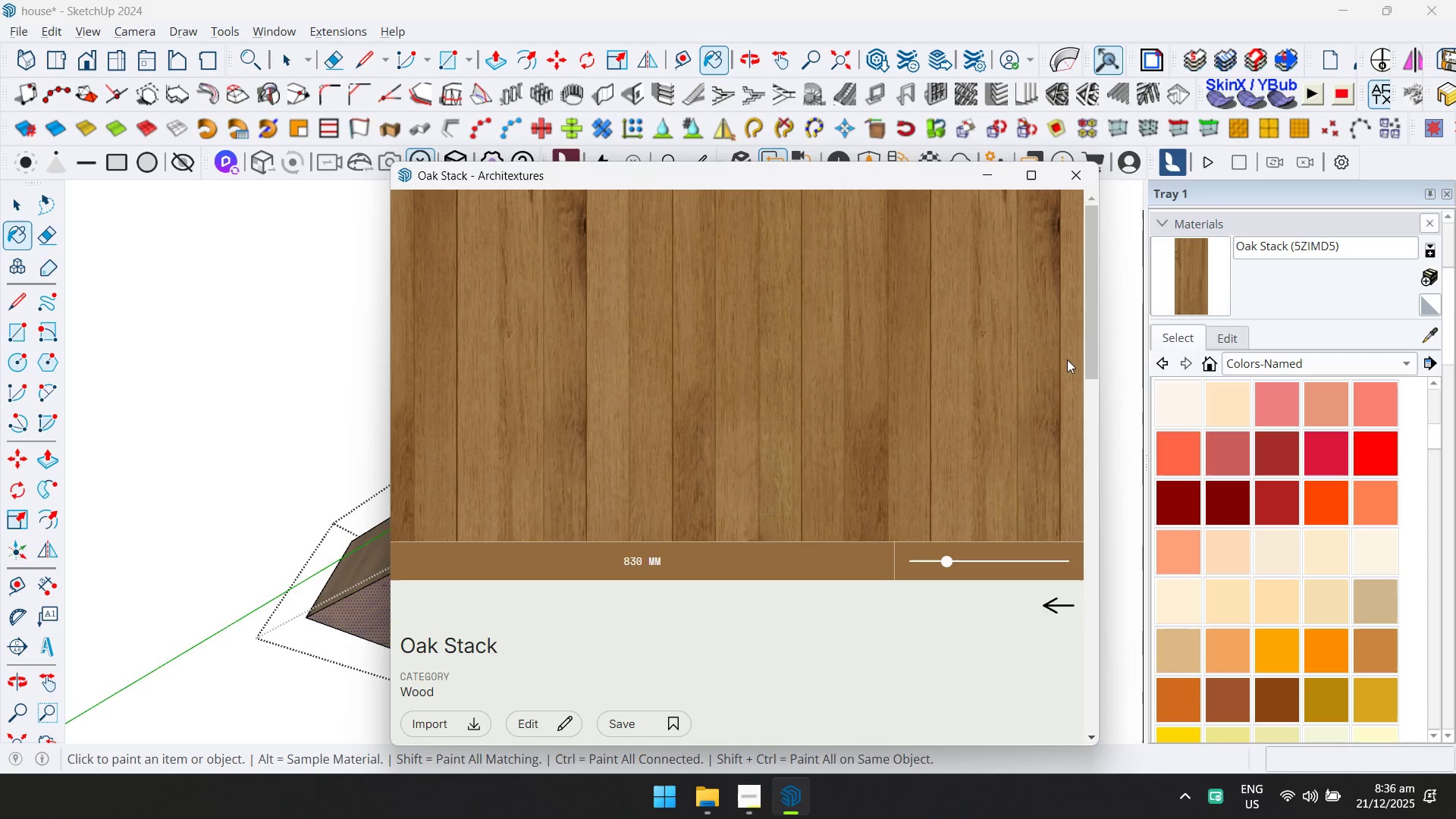 
left_click([1090, 183])
 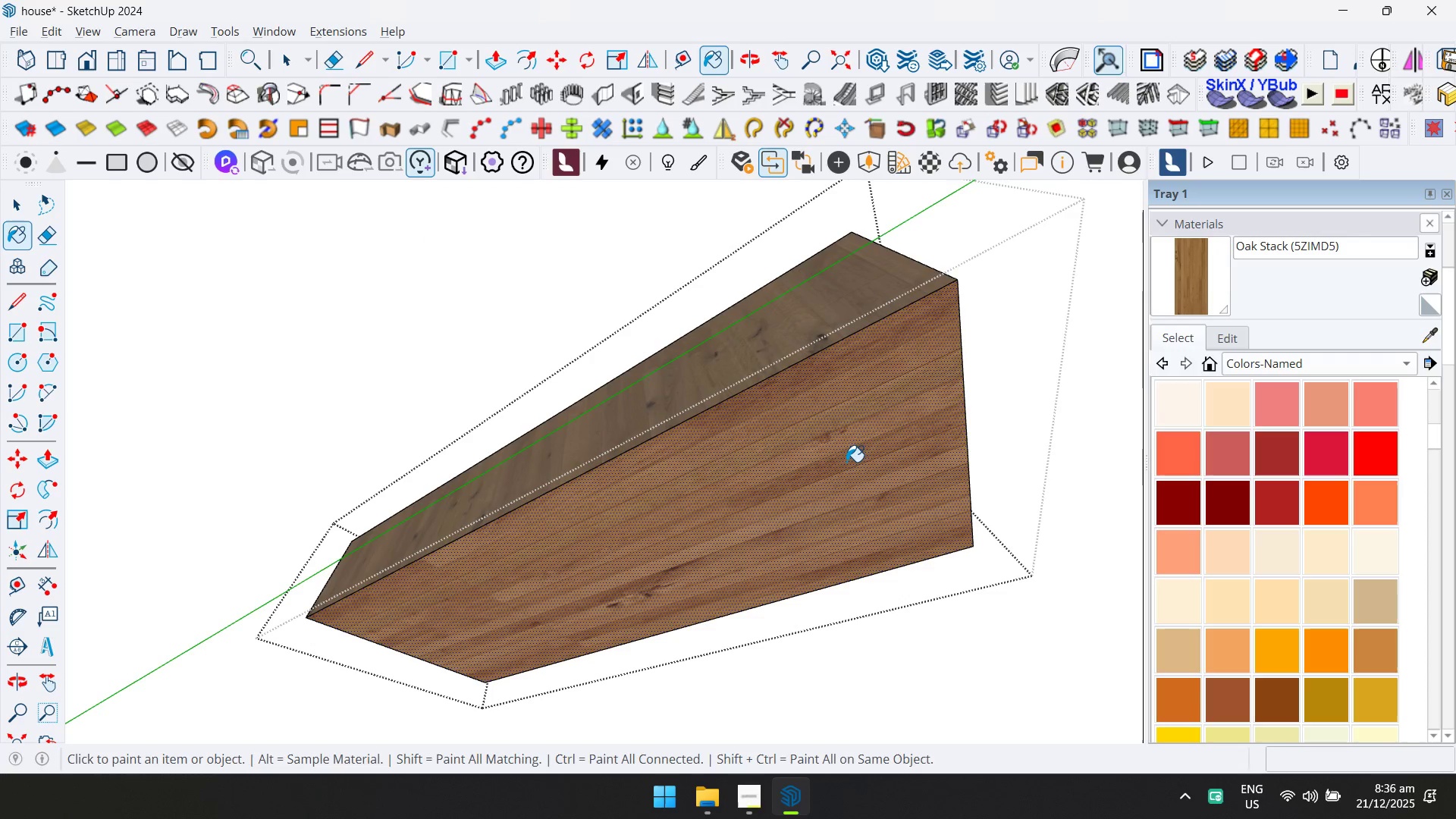 
key(D)
 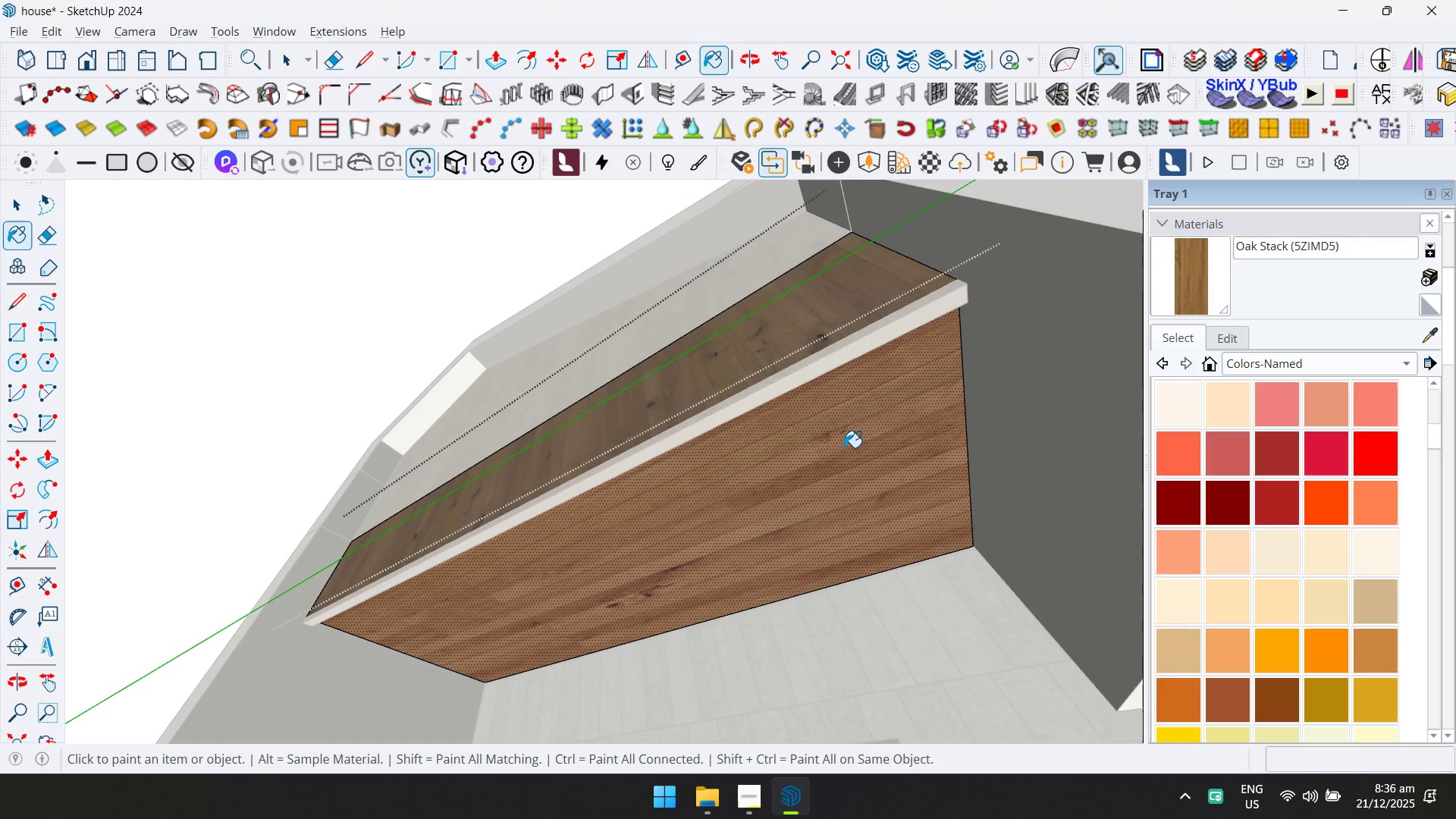 
key(Space)
 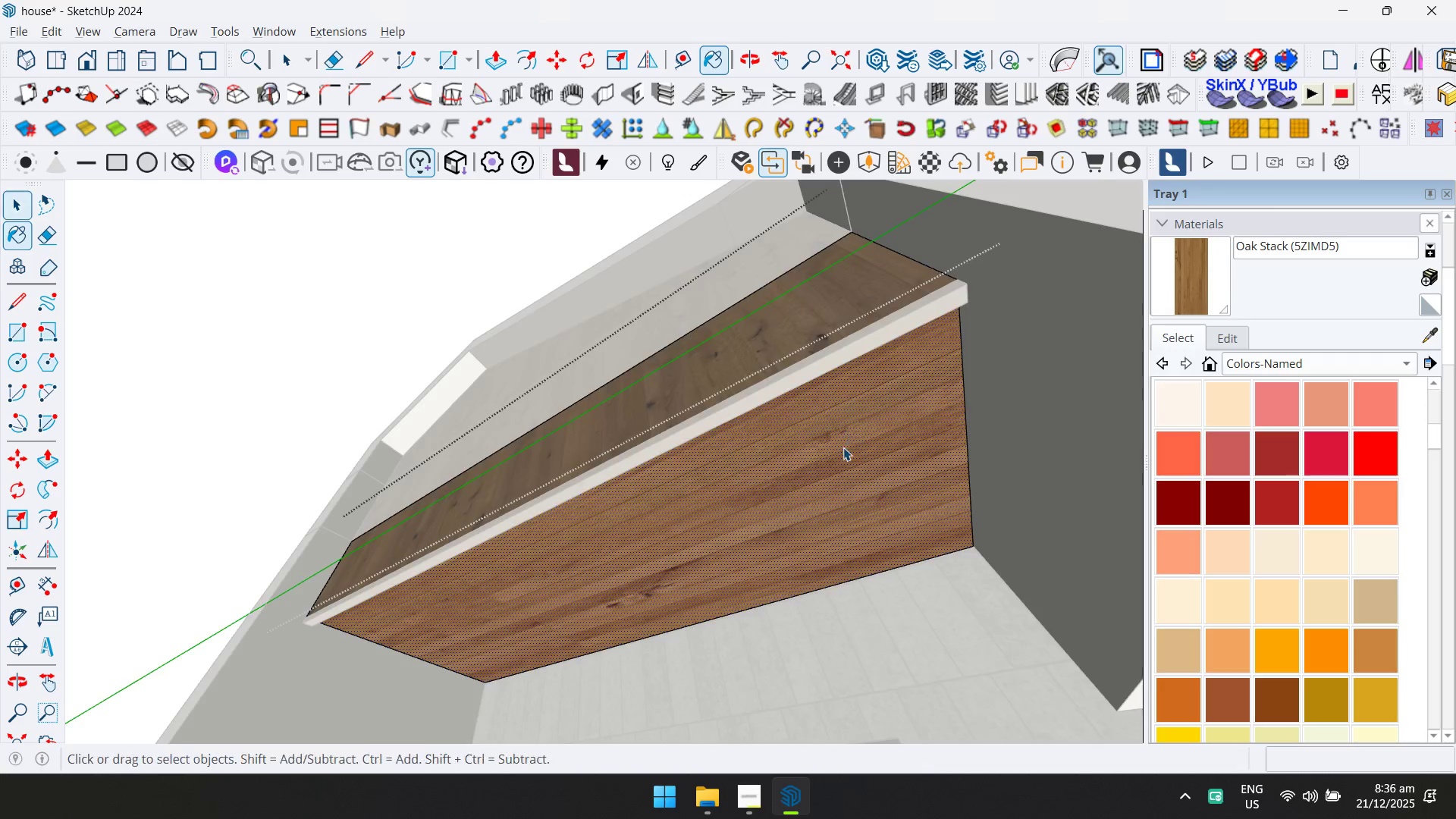 
key(Escape)
 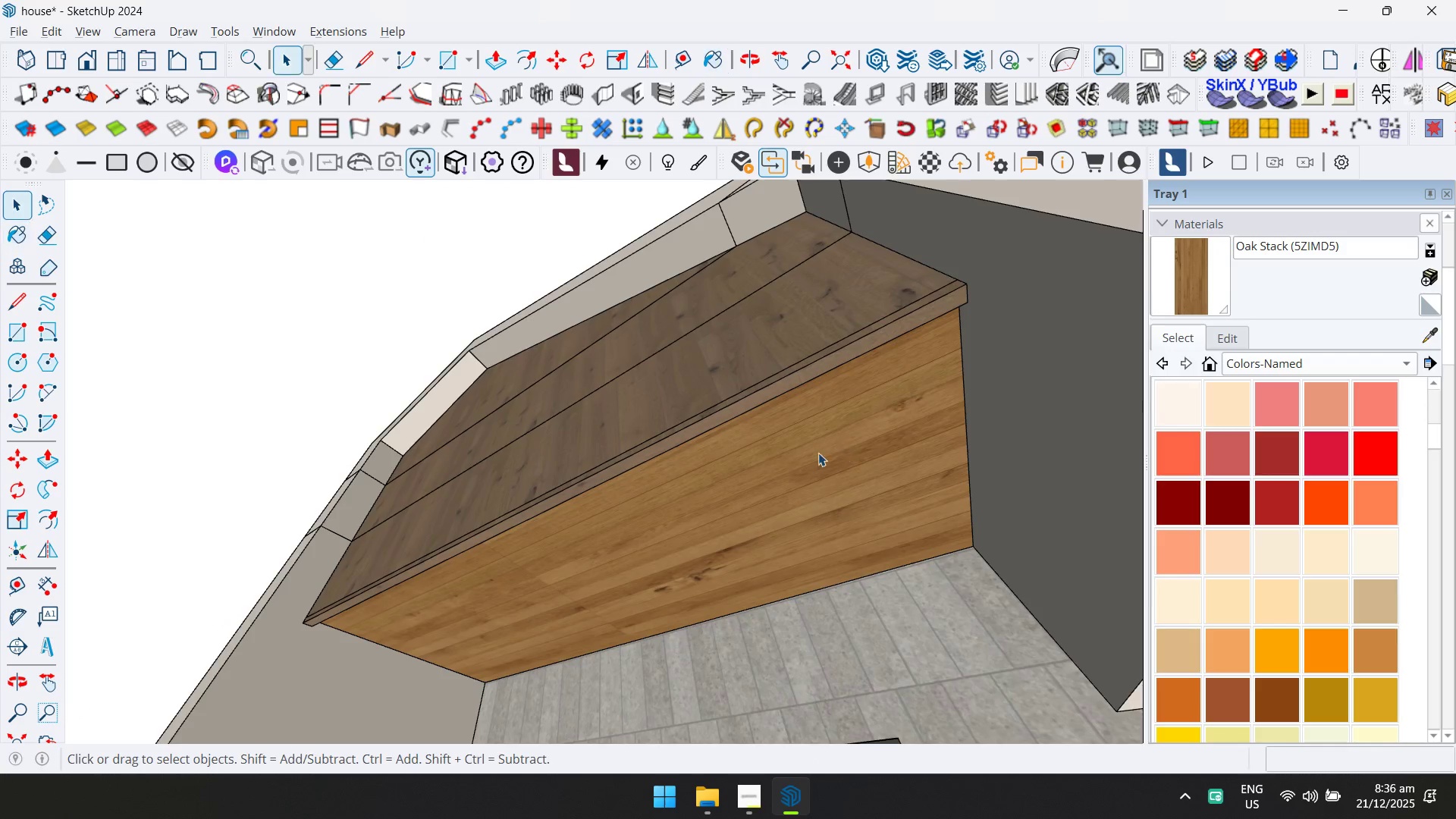 
key(Escape)
 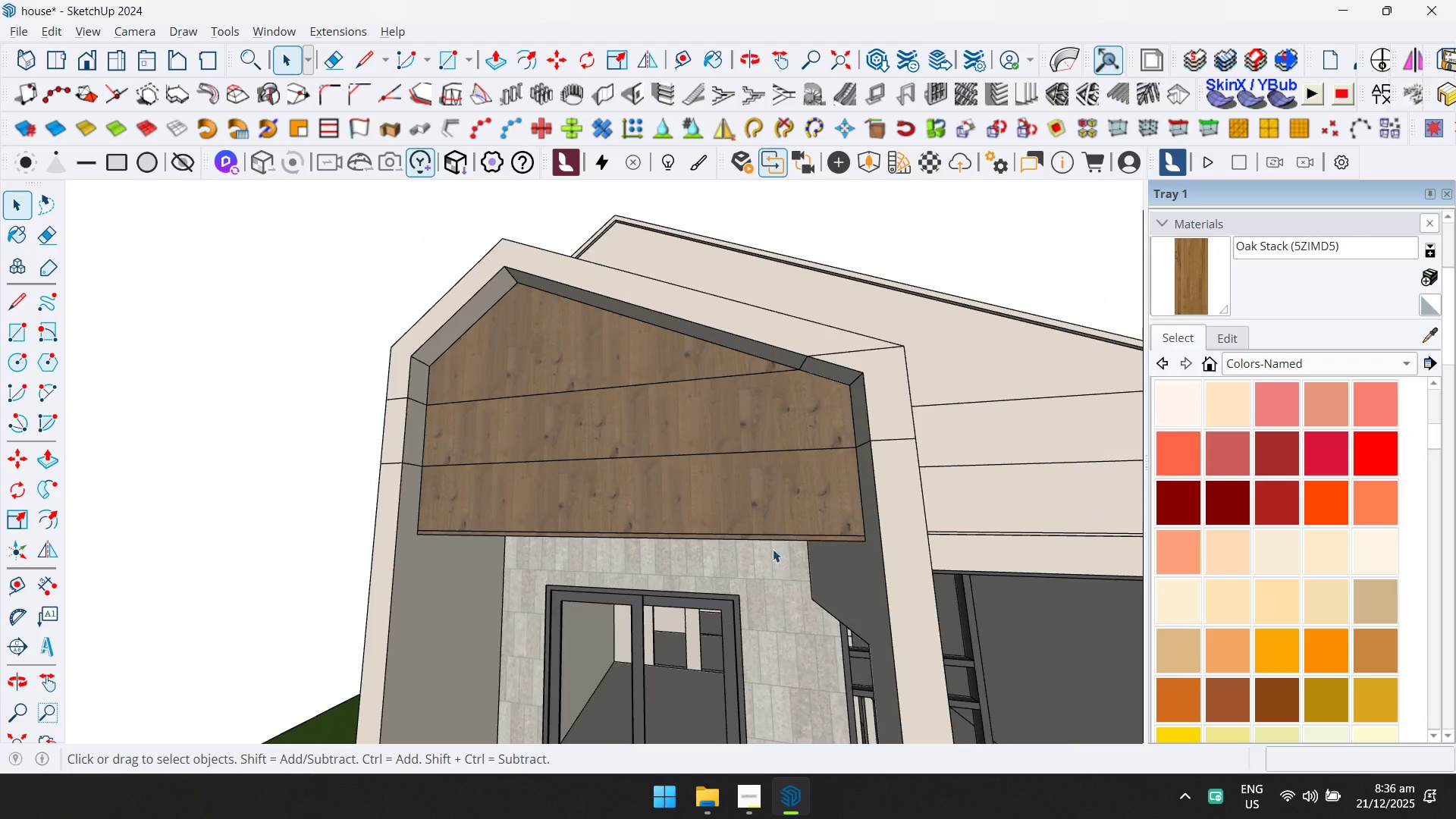 
hold_key(key=ShiftLeft, duration=0.34)
scroll: coordinate [770, 515], scroll_direction: down, amount: 11.0
 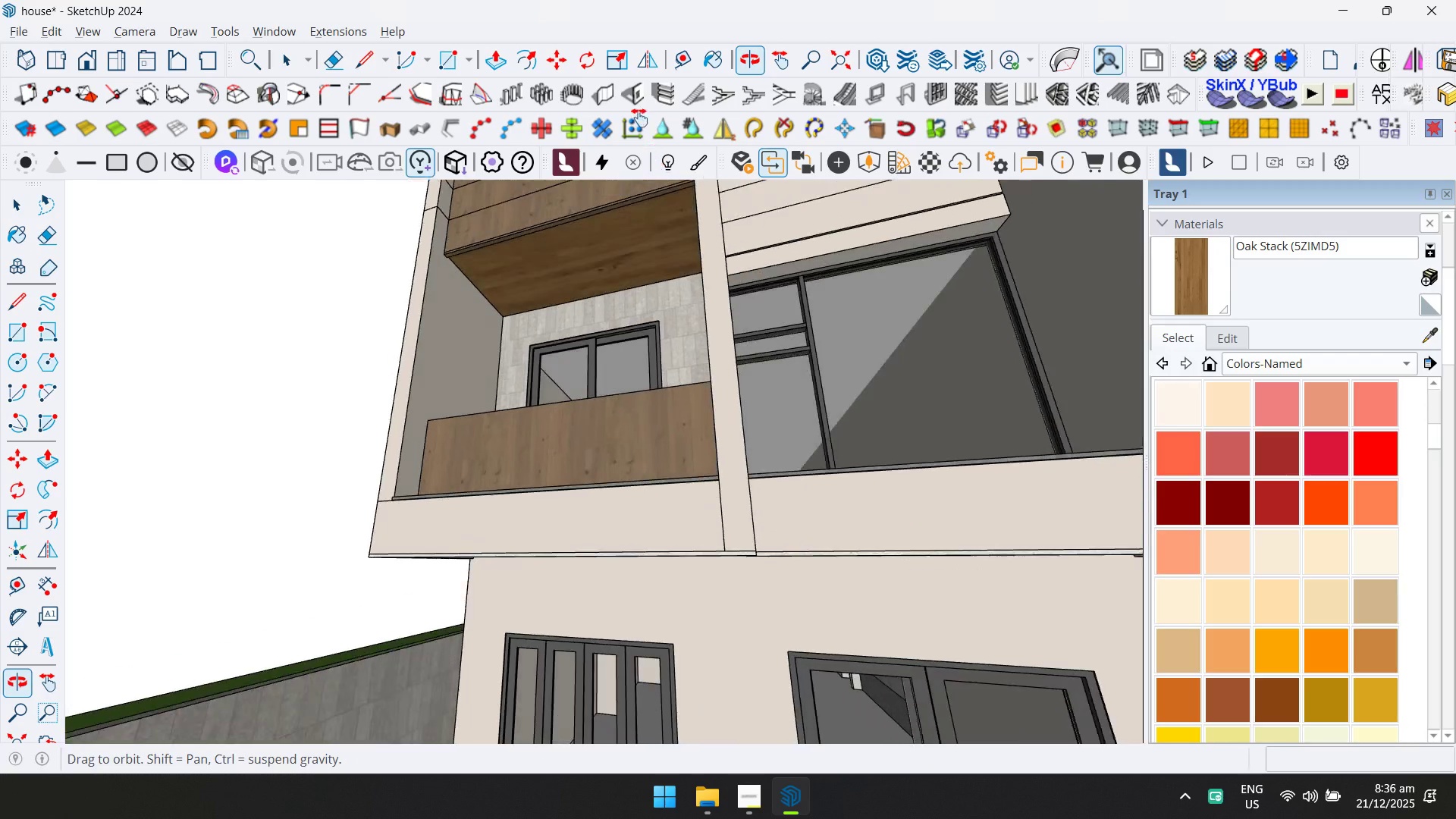 
scroll: coordinate [613, 510], scroll_direction: up, amount: 1.0
 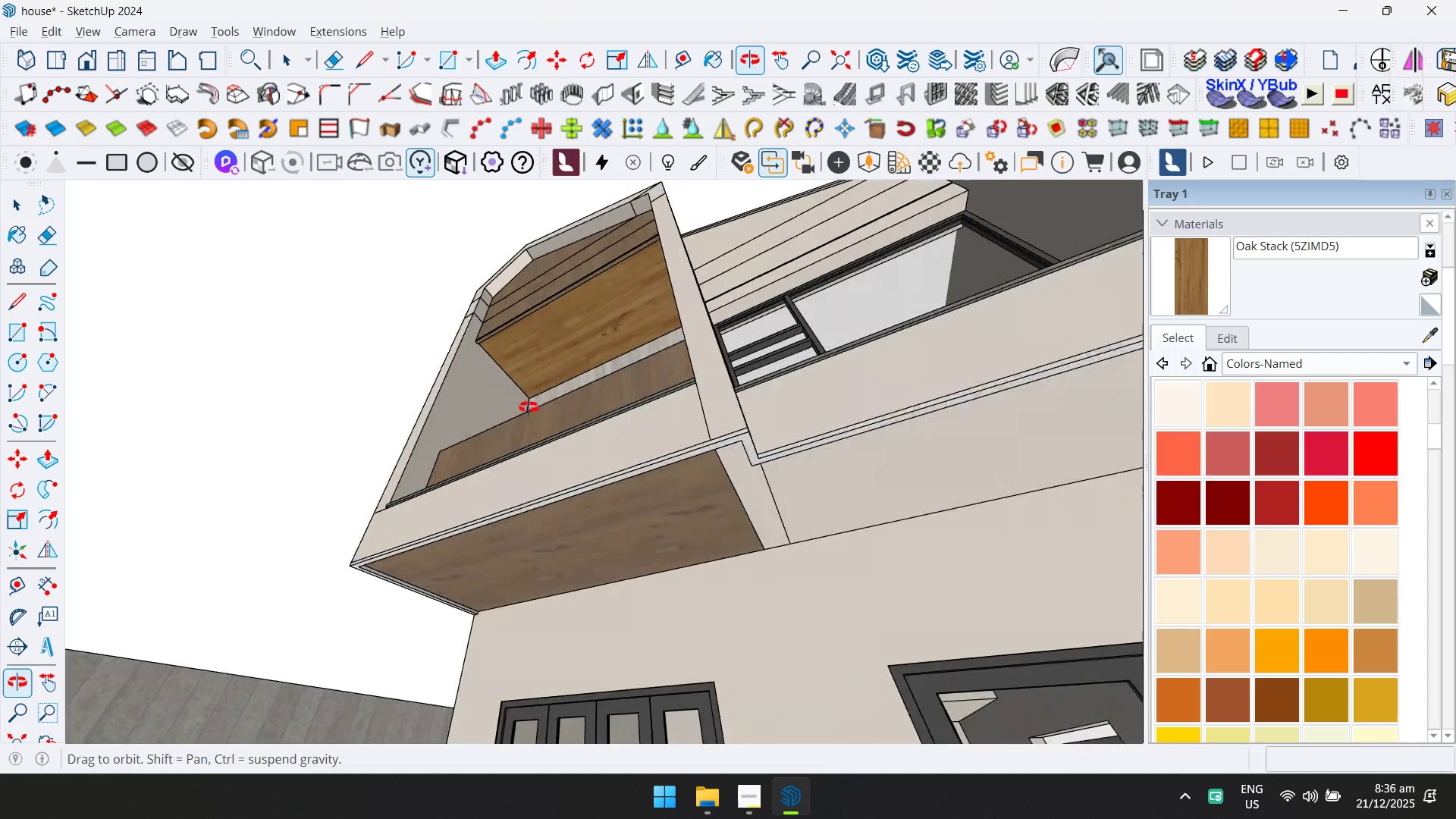 
double_click([686, 518])
 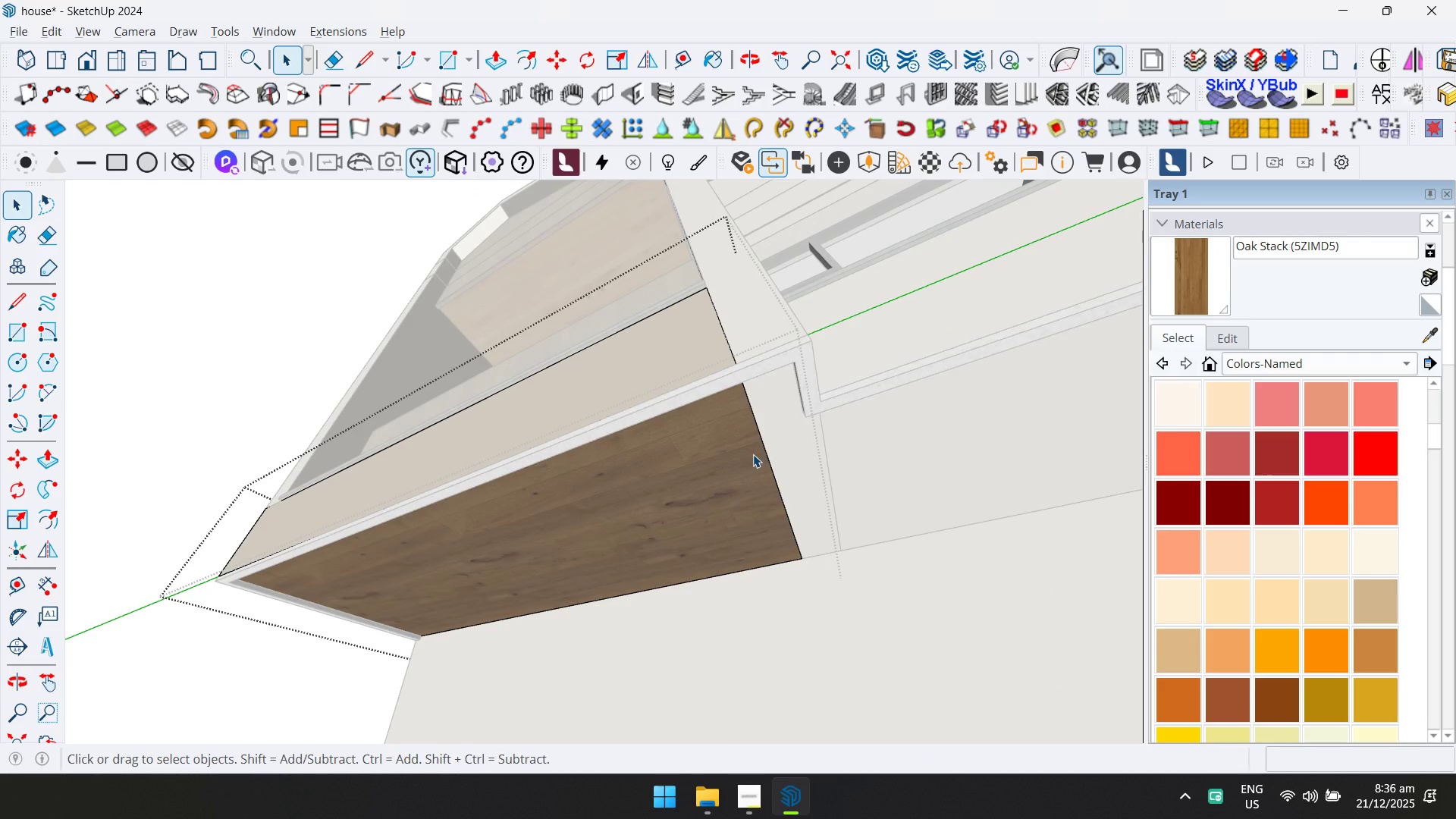 
scroll: coordinate [679, 528], scroll_direction: up, amount: 4.0
 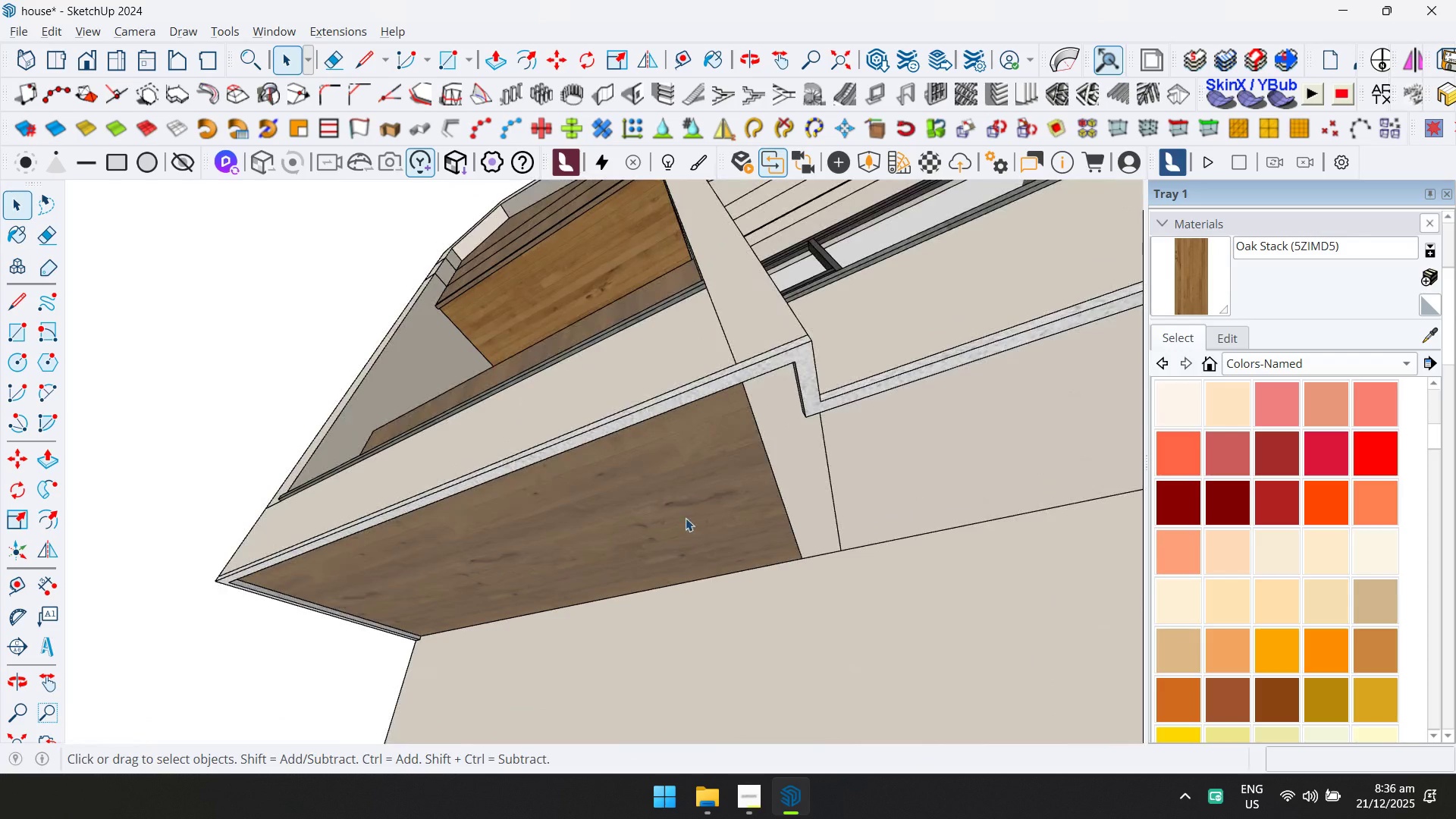 
left_click([721, 468])
 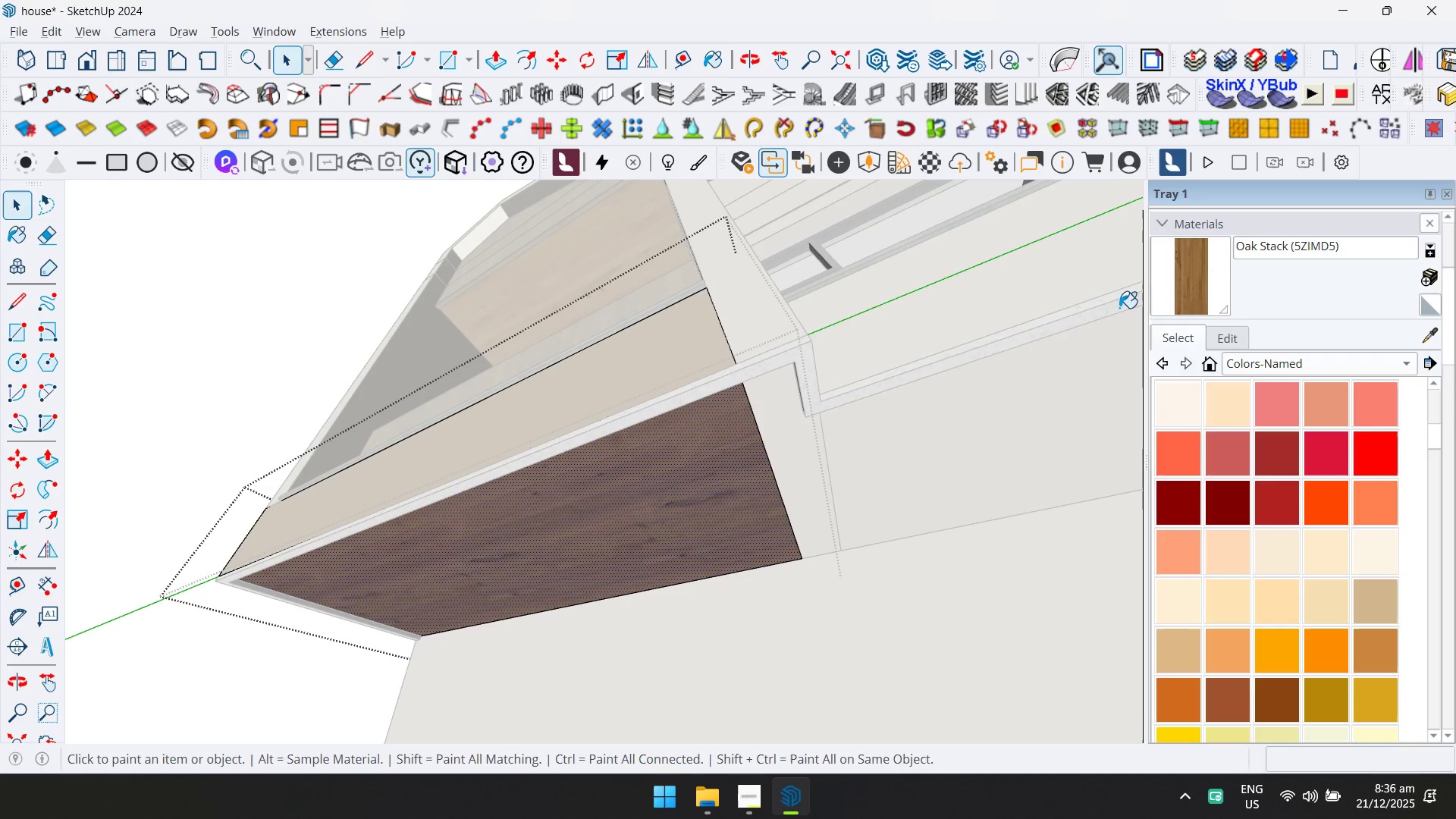 
double_click([718, 476])
 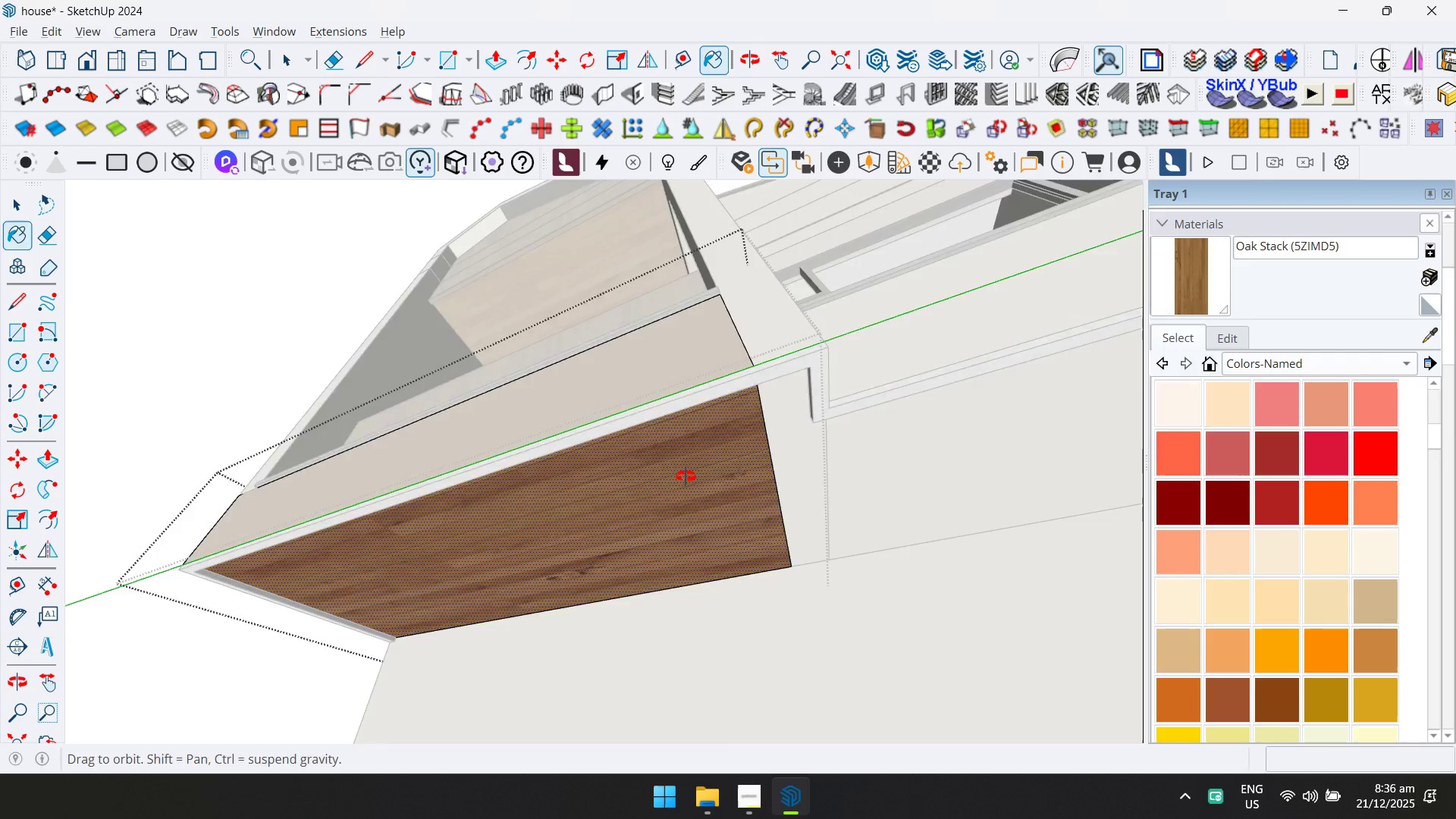 
key(Space)
 